 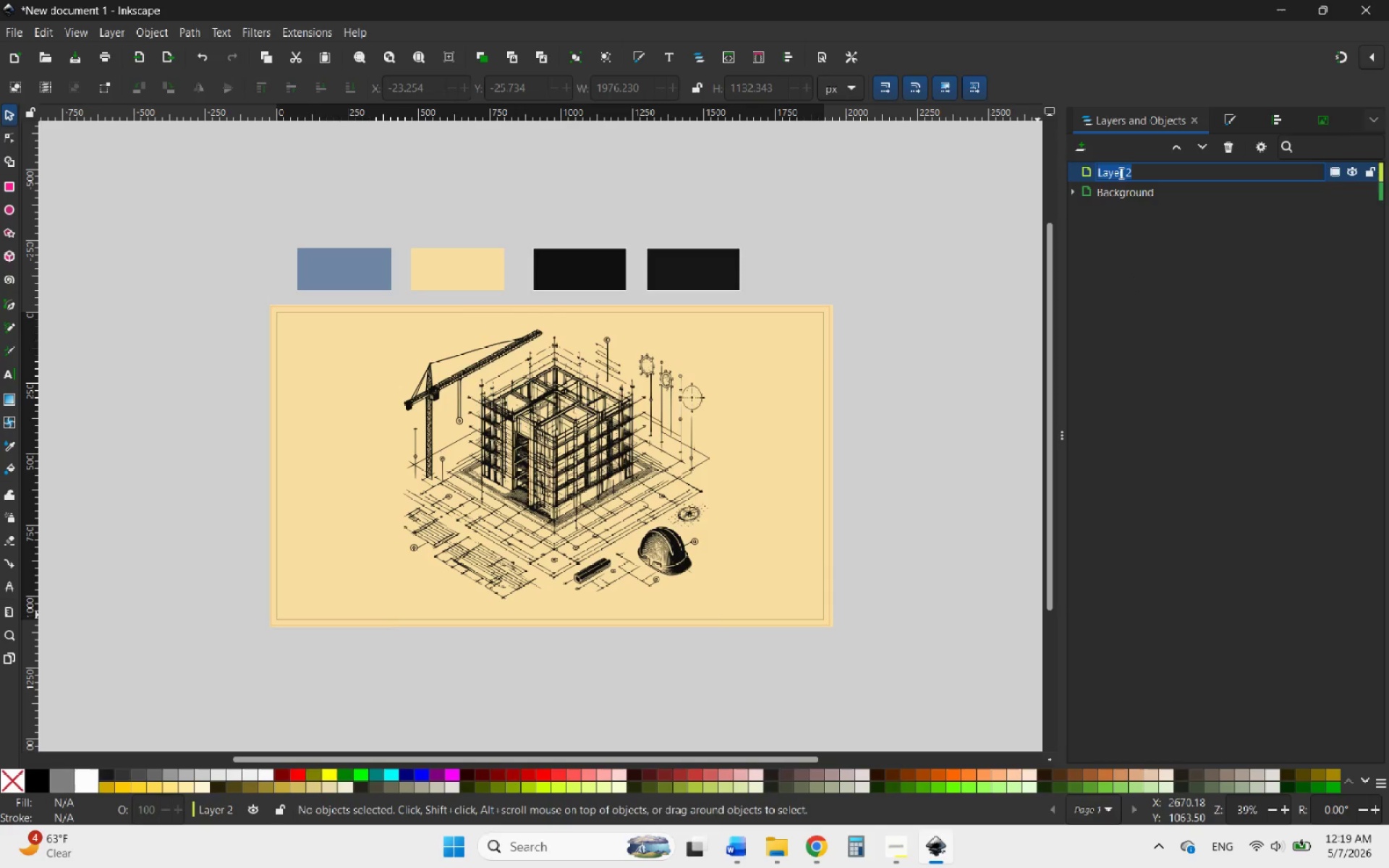 
type(Graphical Elements)
 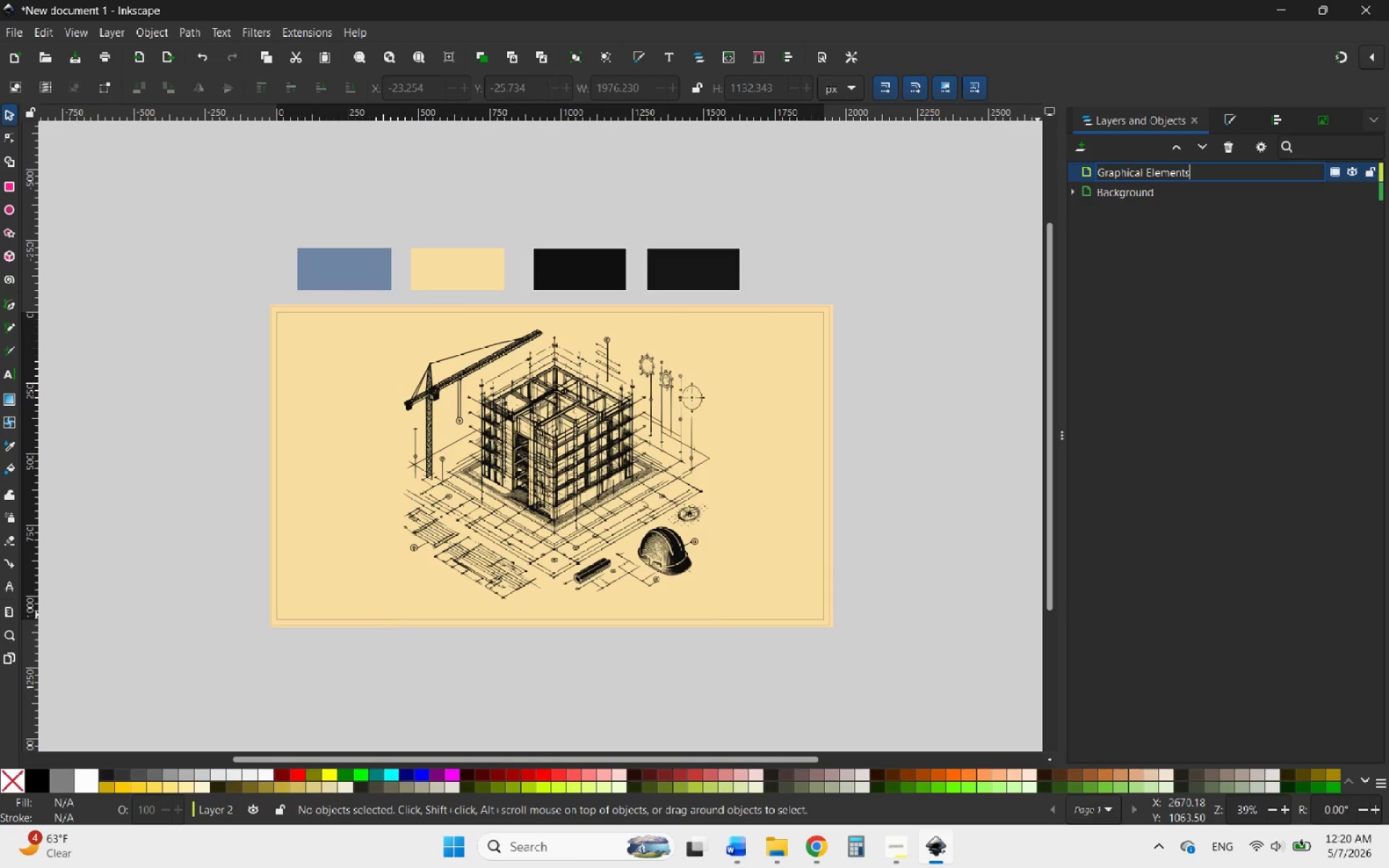 
left_click([1197, 282])
 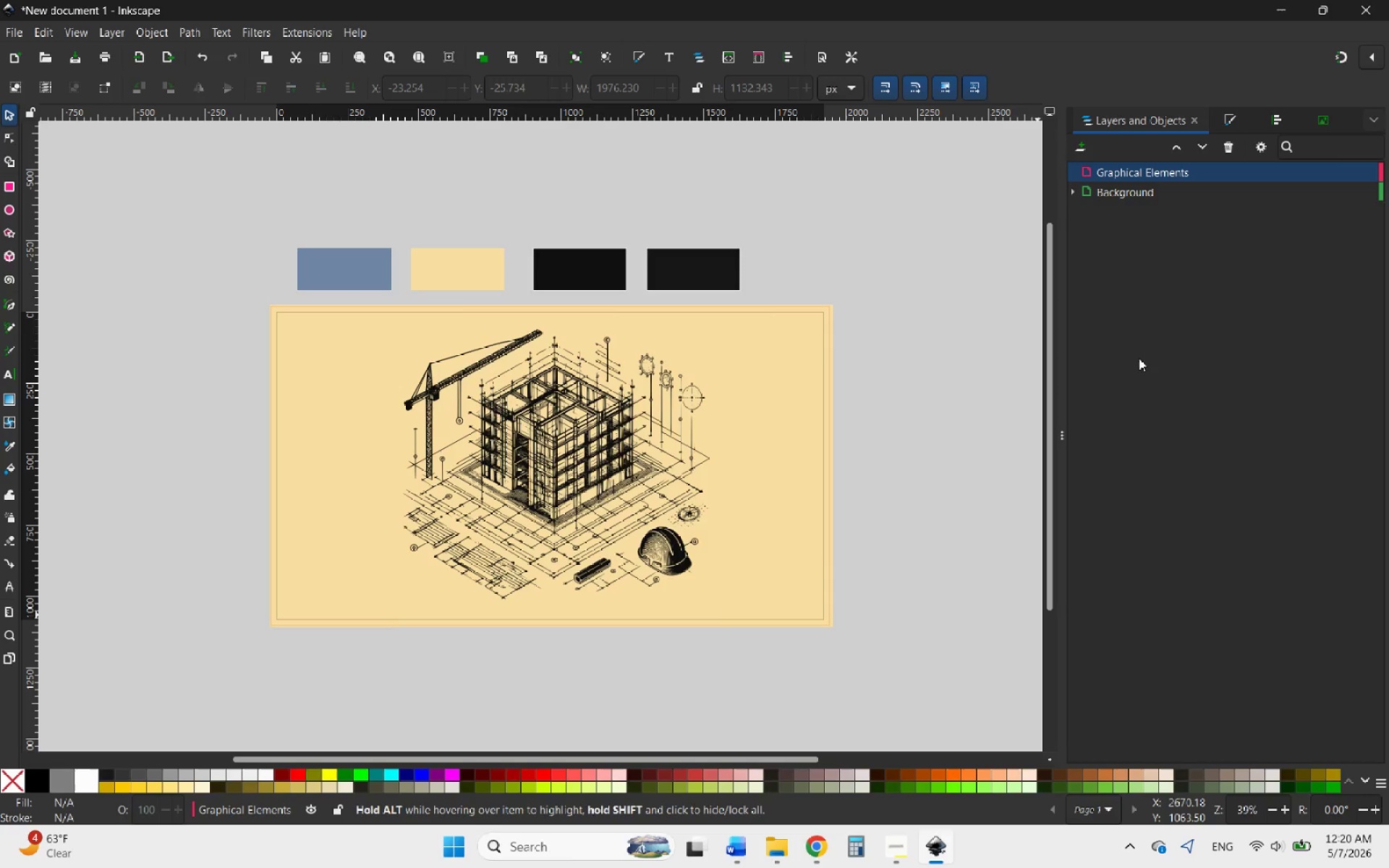 
left_click([1082, 145])
 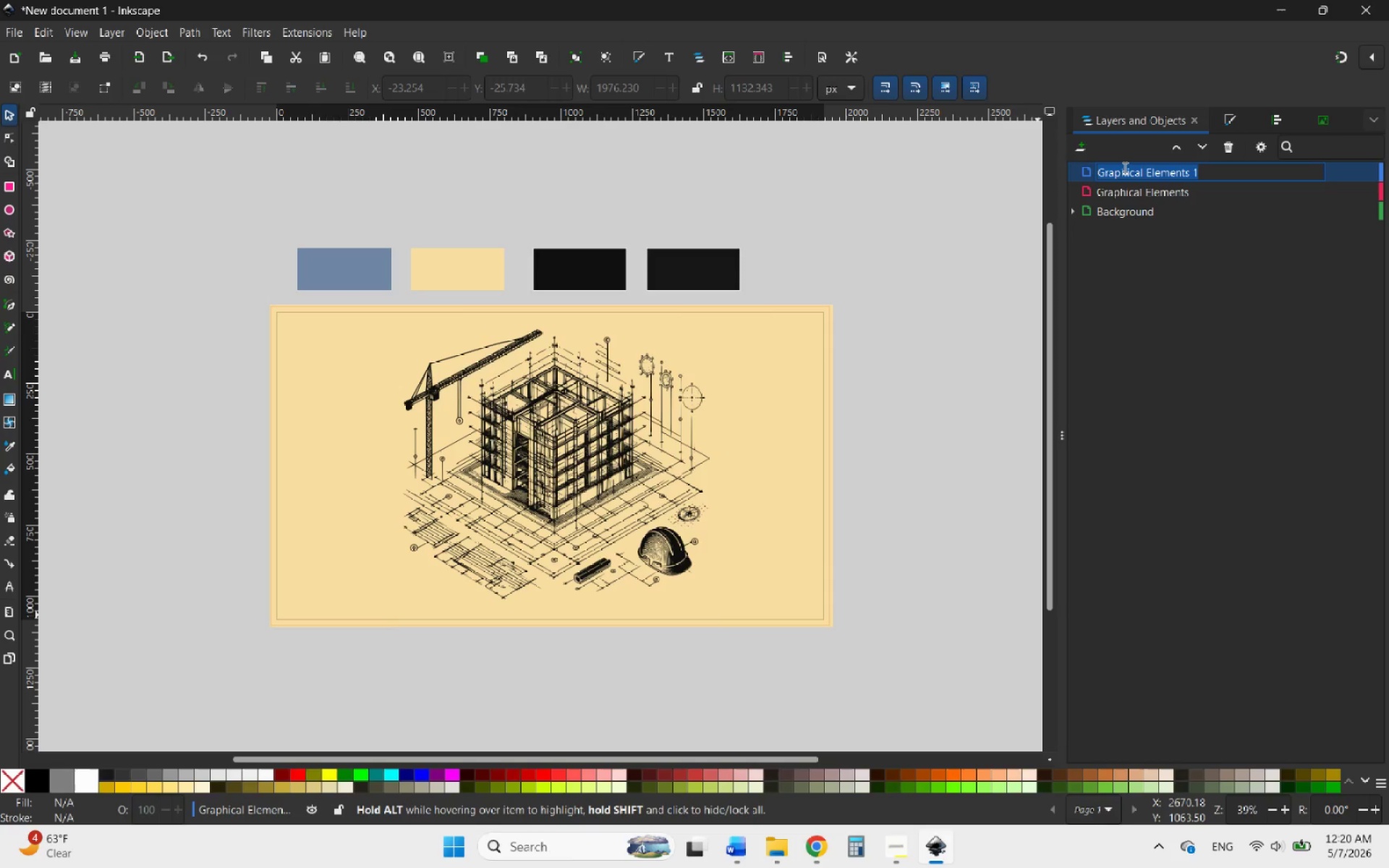 
wait(7.83)
 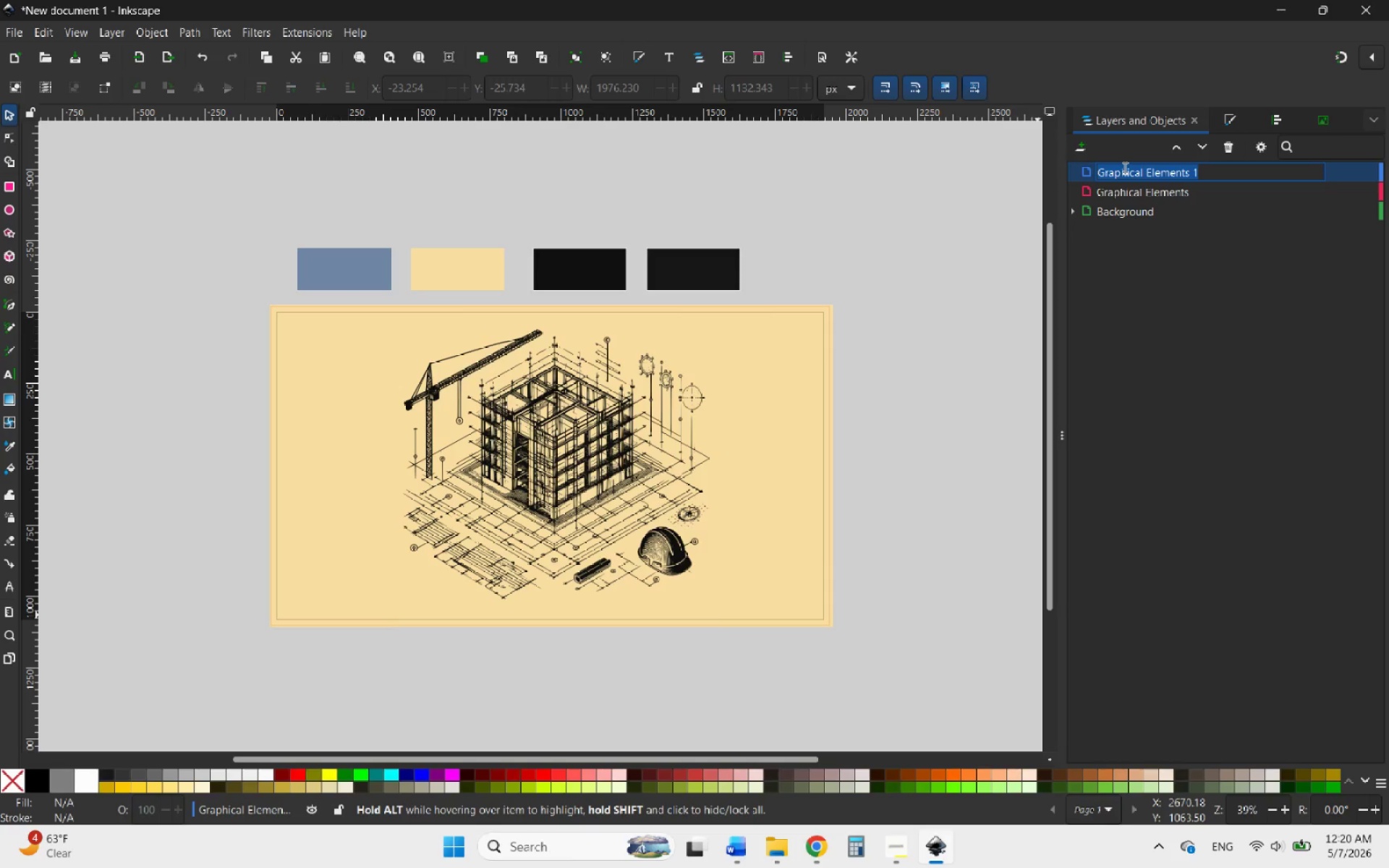 
type(Textures)
 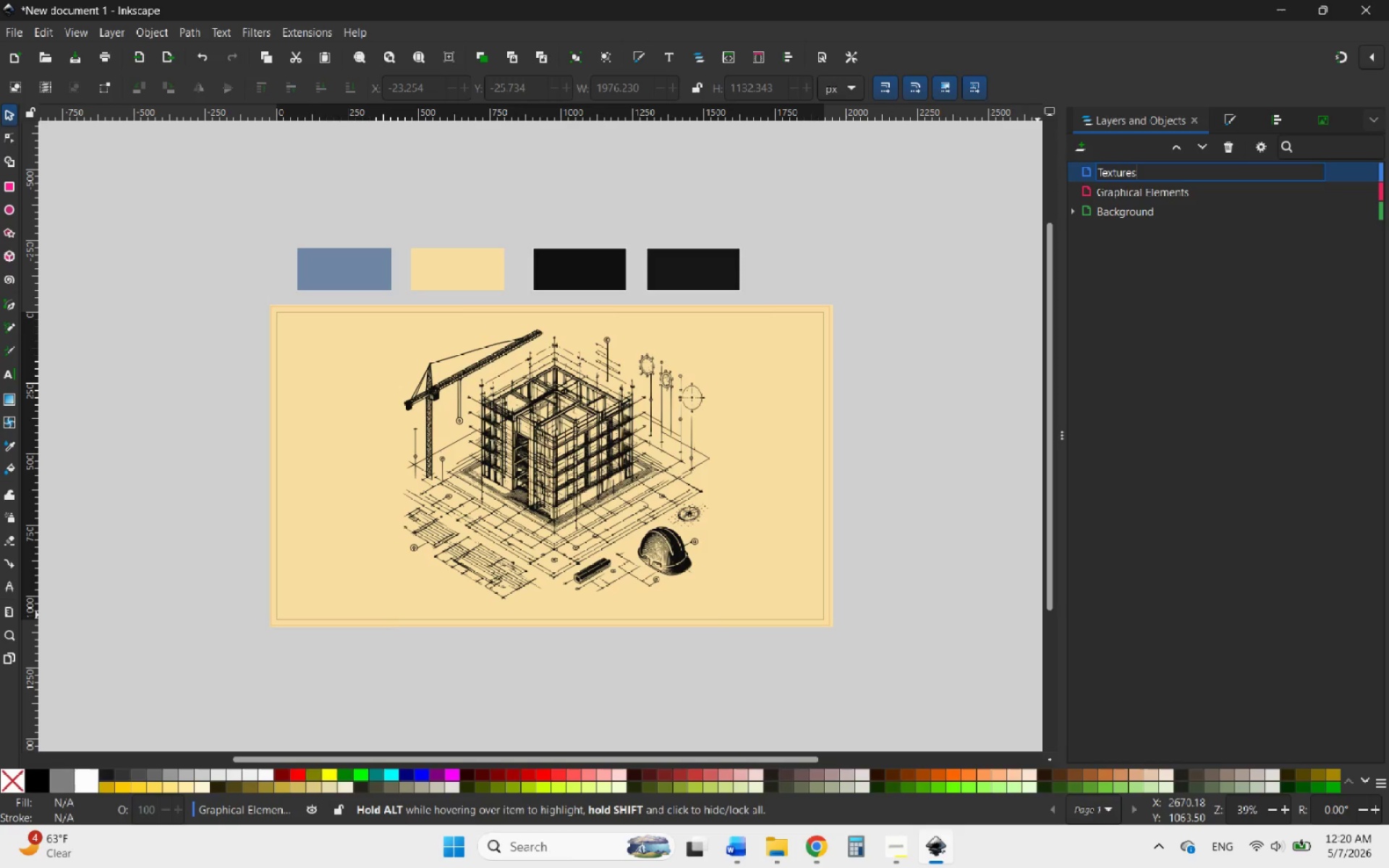 
left_click([1189, 259])
 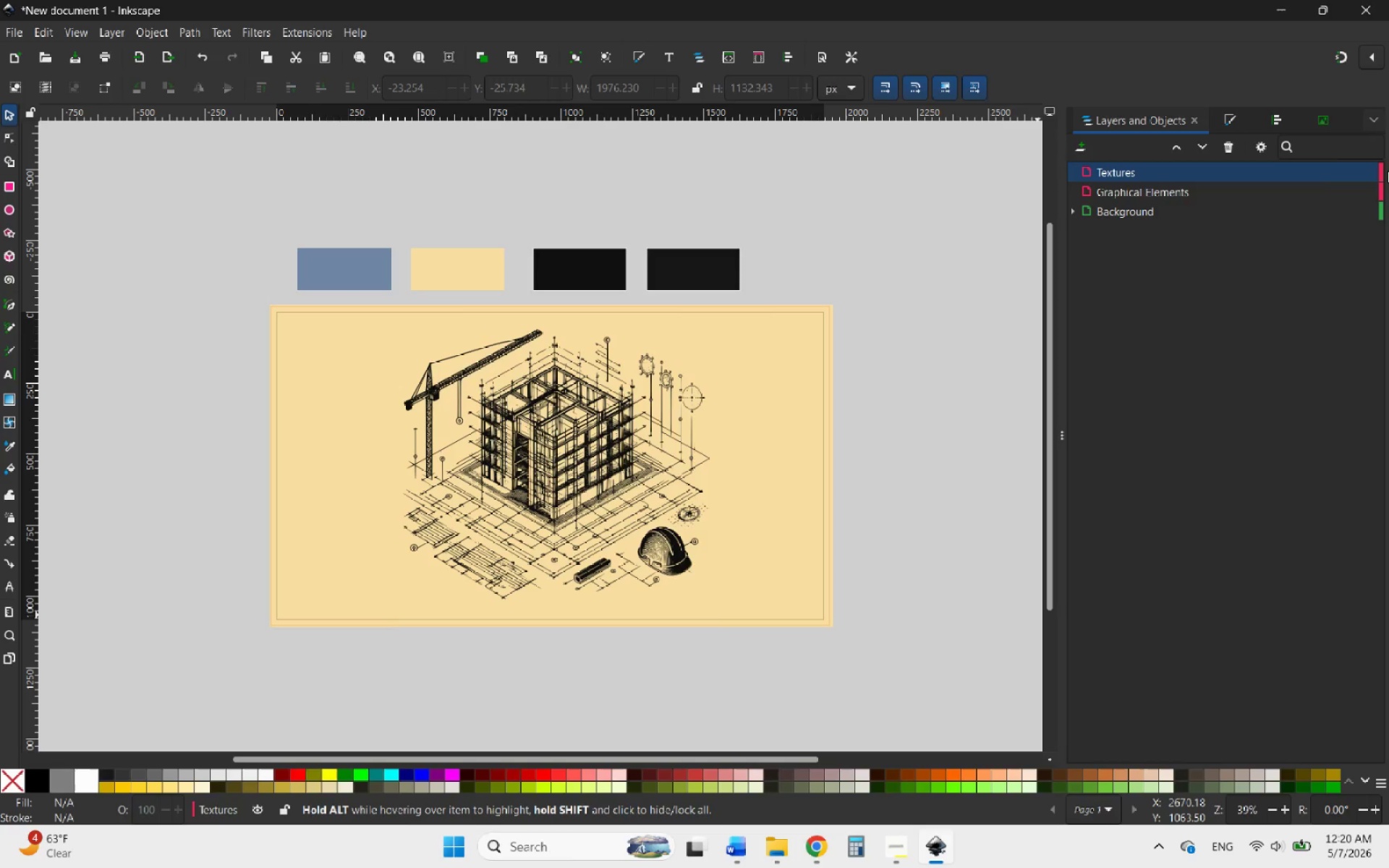 
left_click([1378, 172])
 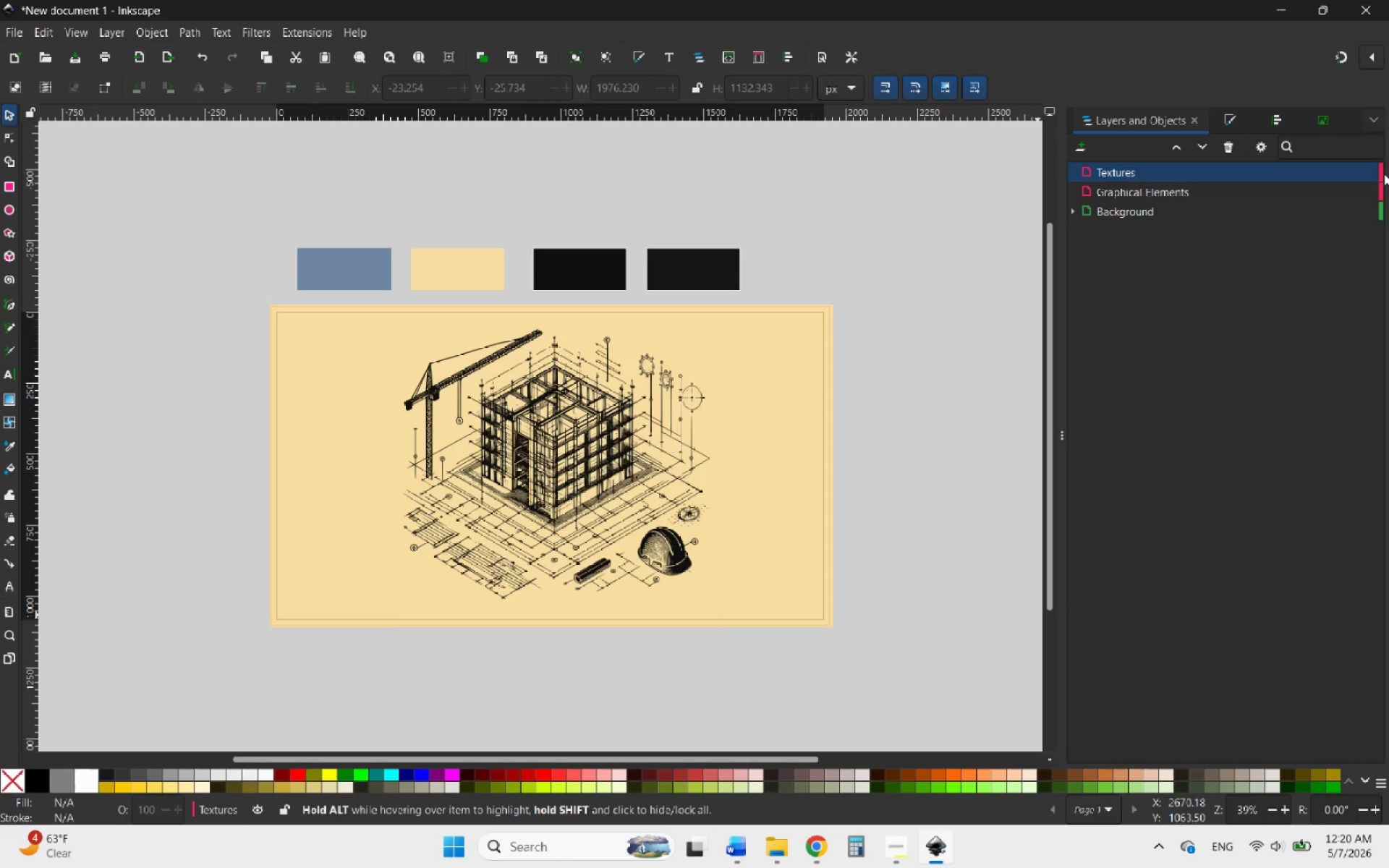 
left_click([1382, 168])
 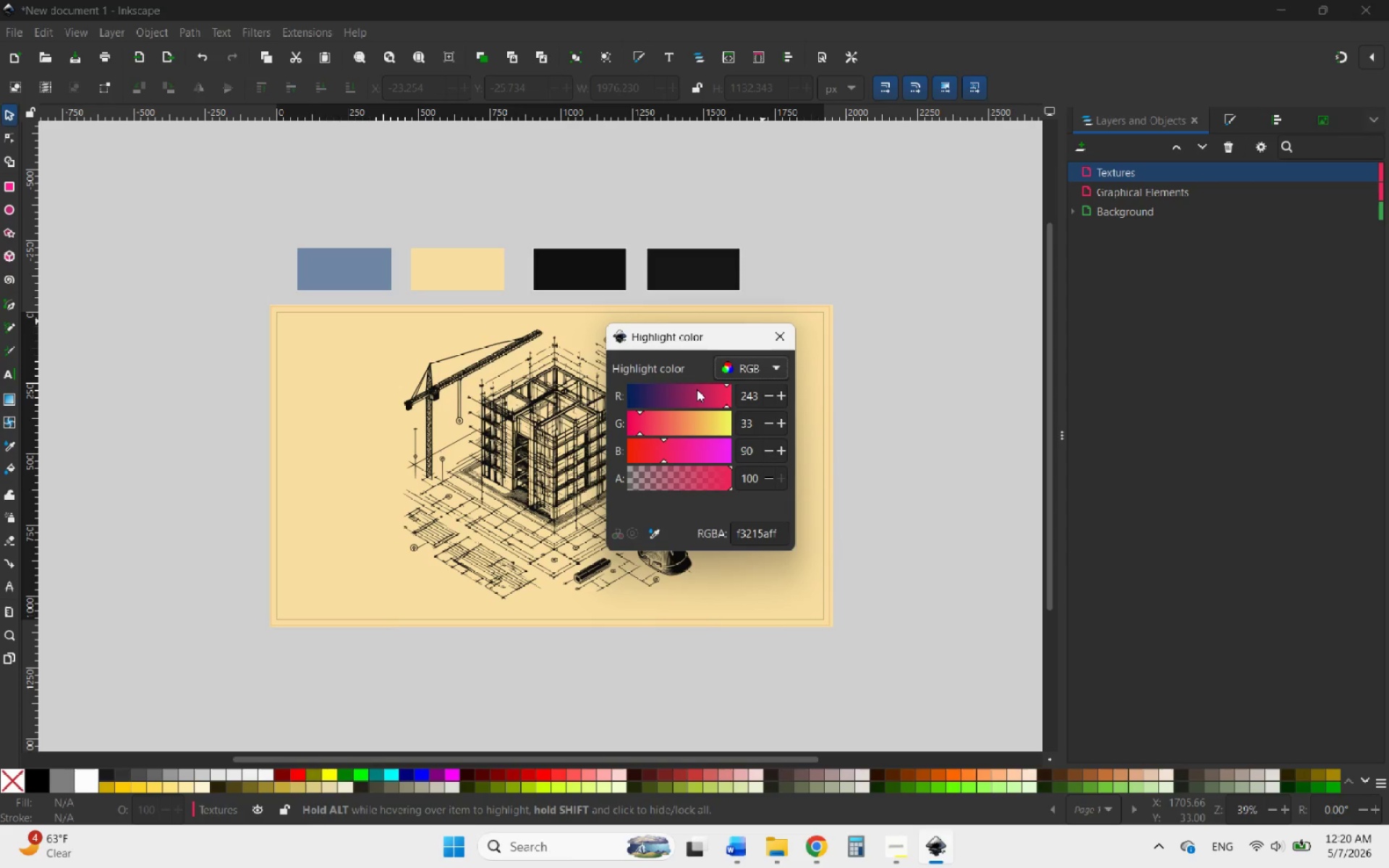 
left_click_drag(start_coordinate=[680, 395], to_coordinate=[759, 398])
 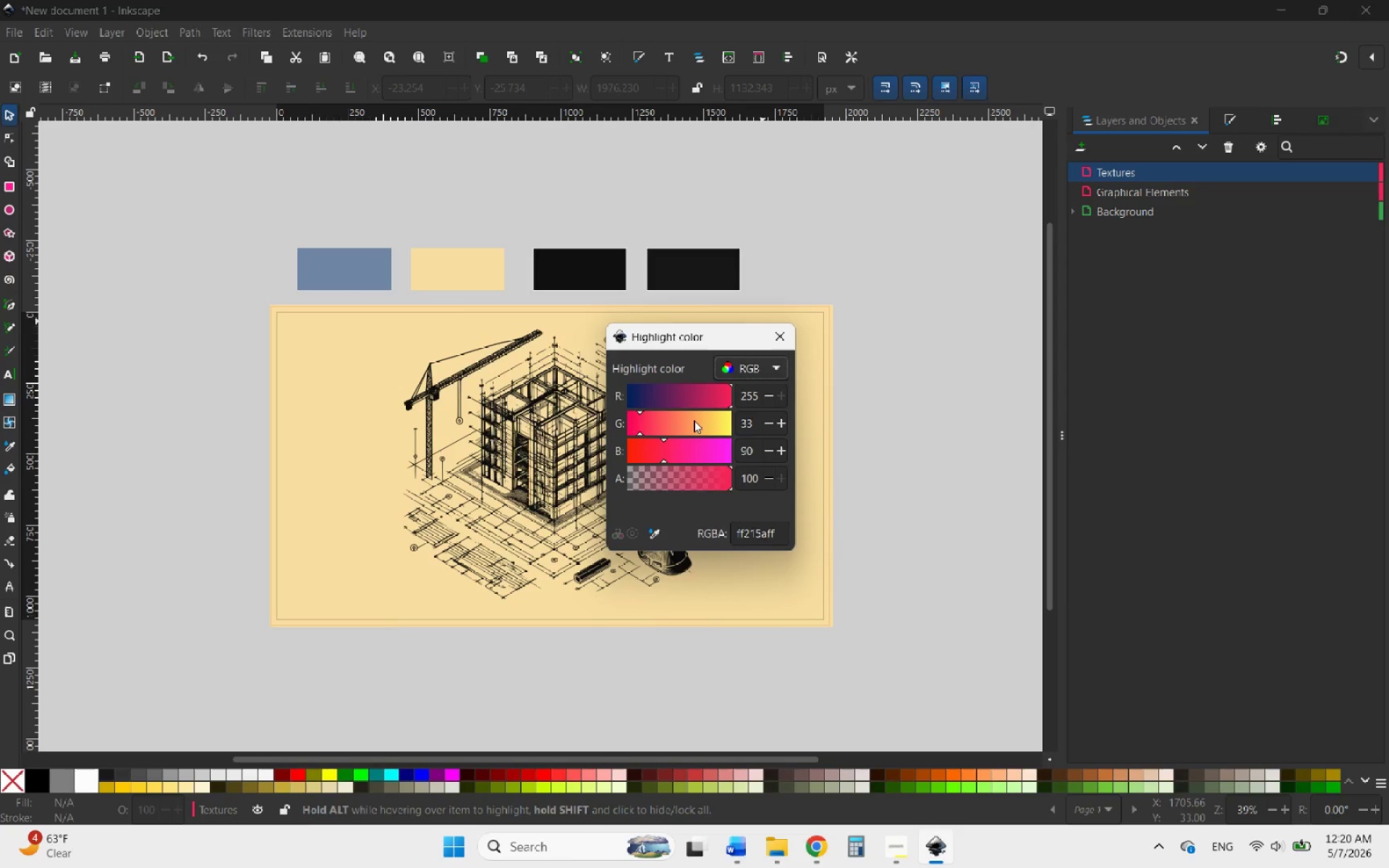 
left_click_drag(start_coordinate=[692, 420], to_coordinate=[756, 413])
 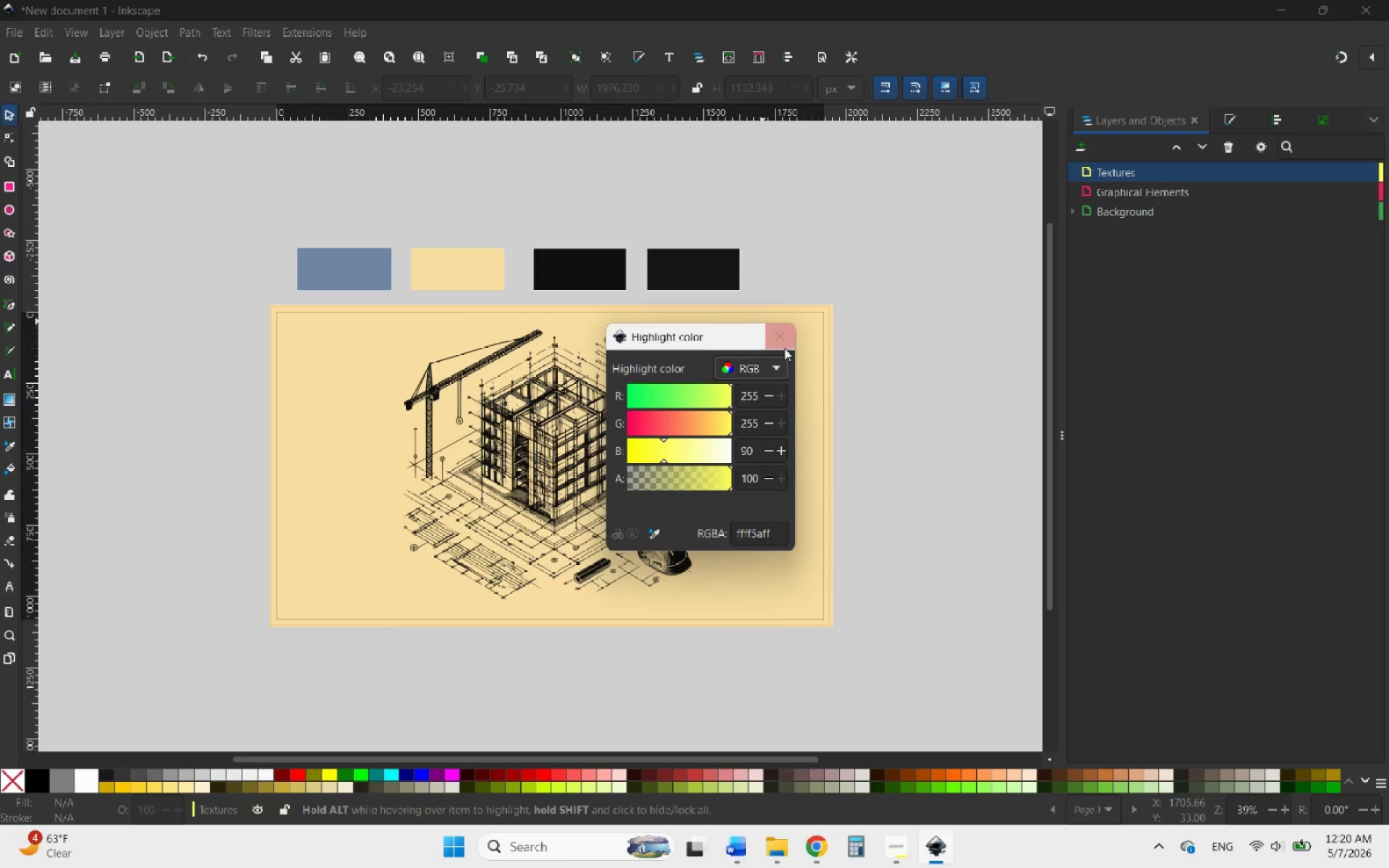 
left_click([783, 341])
 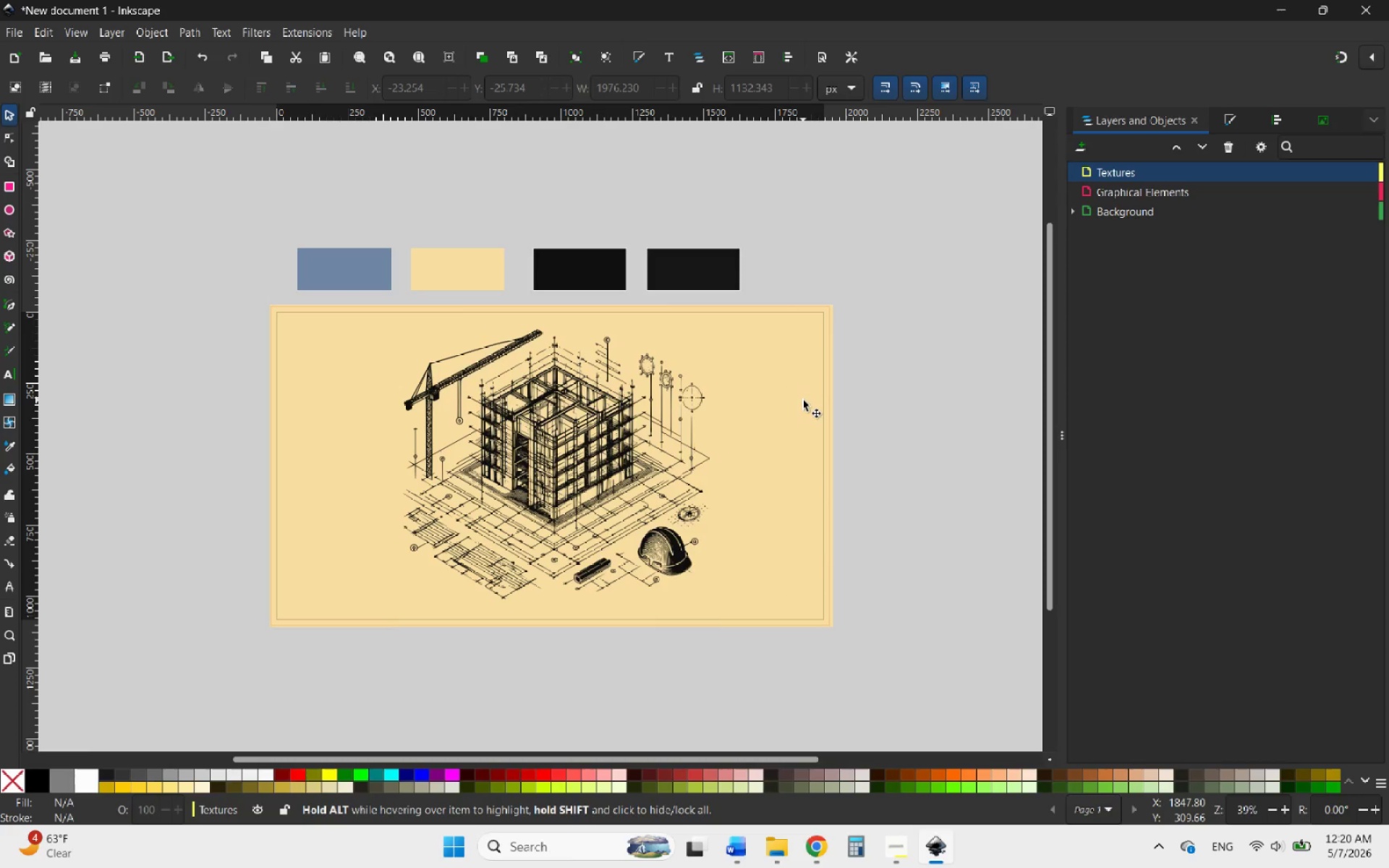 
wait(13.8)
 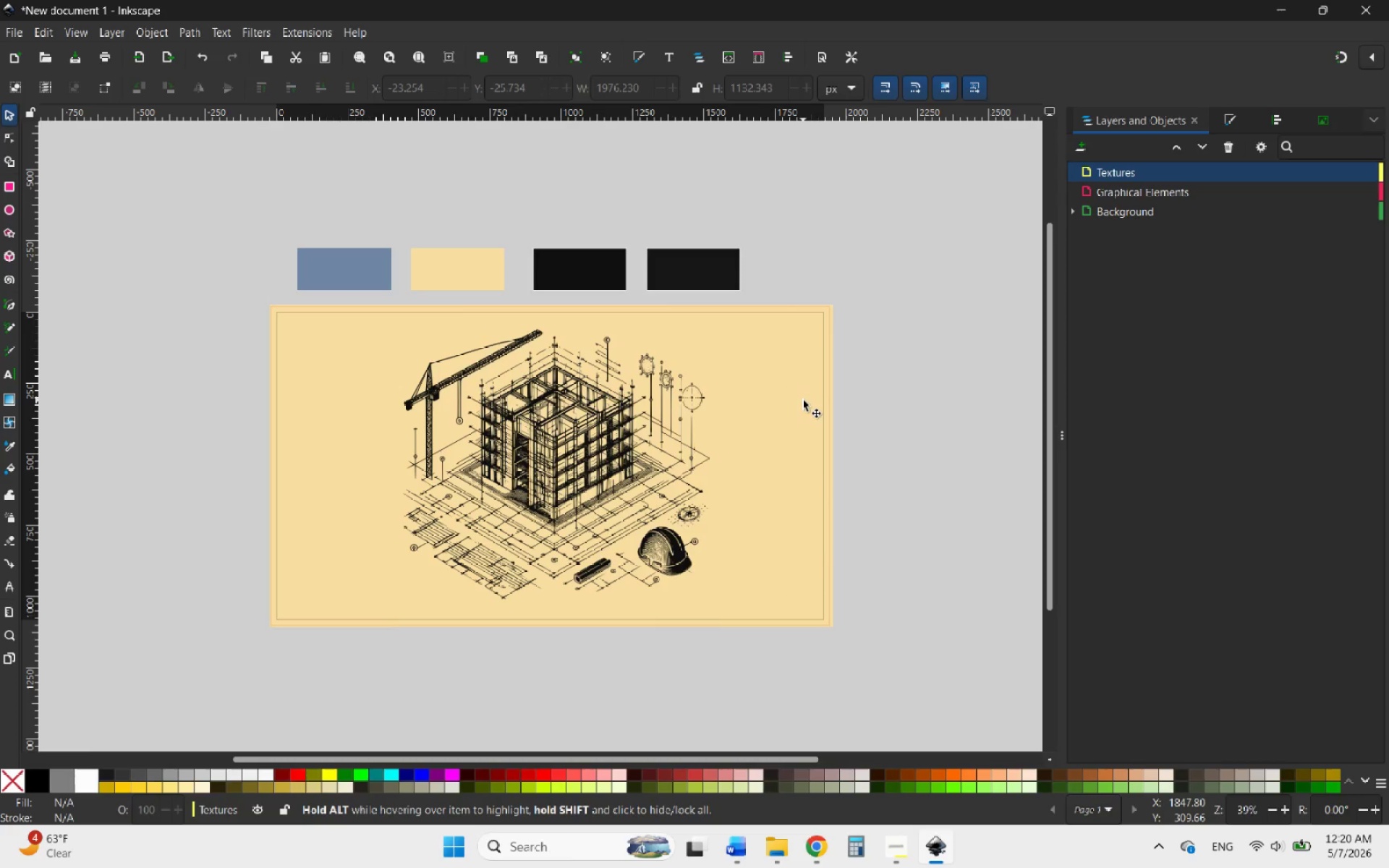 
scroll: coordinate [763, 233], scroll_direction: down, amount: 1.0
 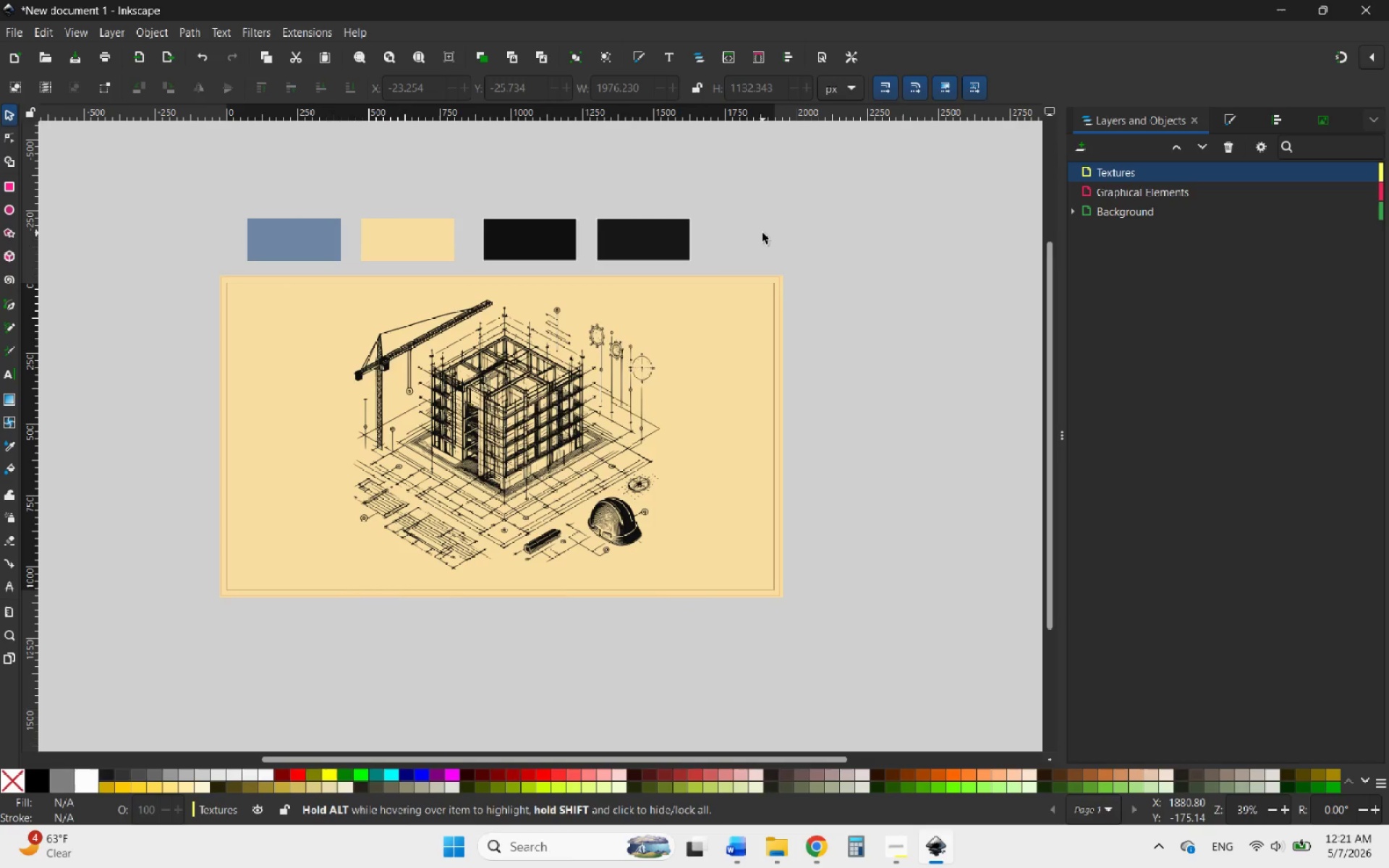 
wait(7.22)
 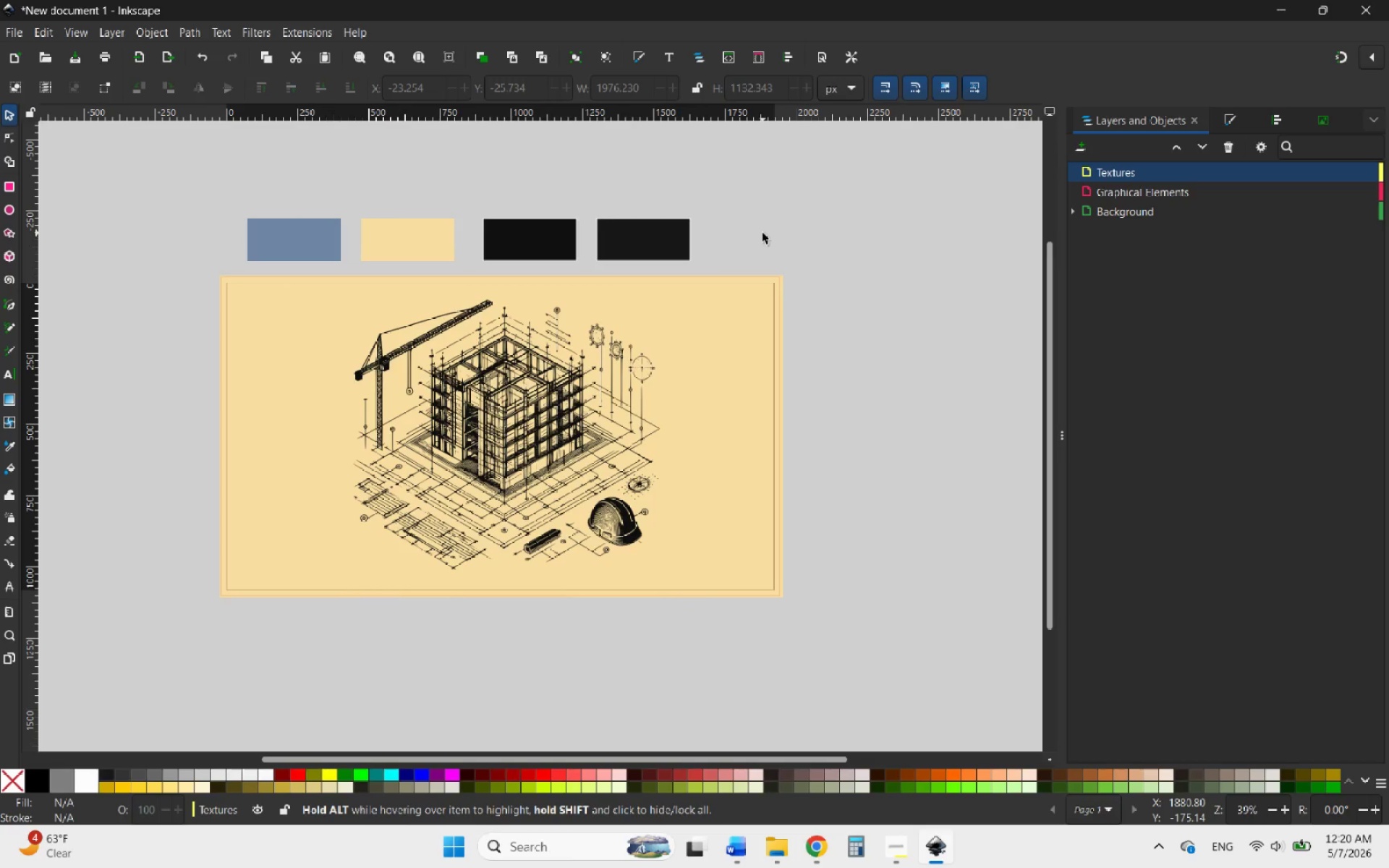 
hold_key(key=AltLeft, duration=1.02)
scroll: coordinate [787, 342], scroll_direction: down, amount: 2.0
 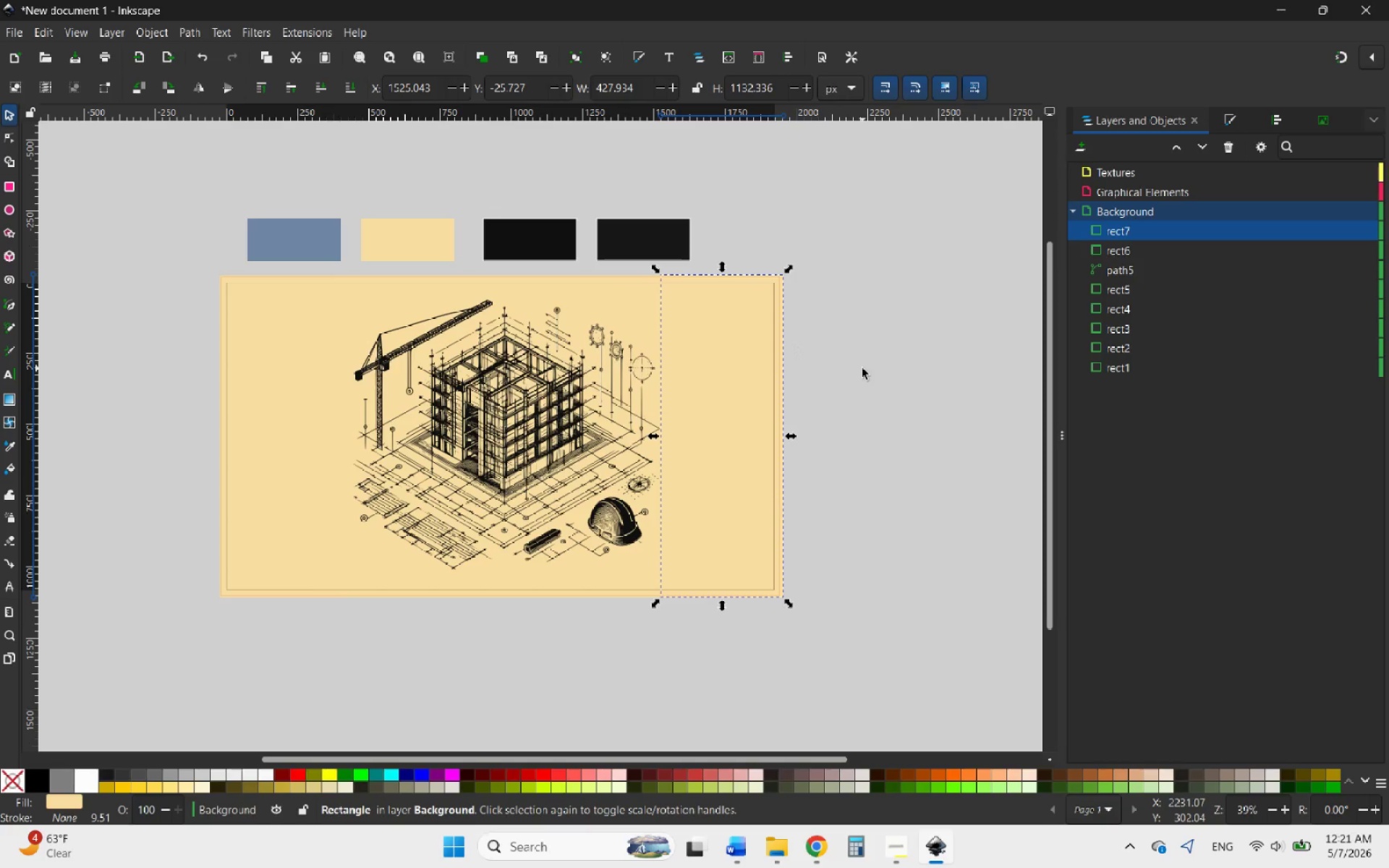 
left_click([864, 368])
 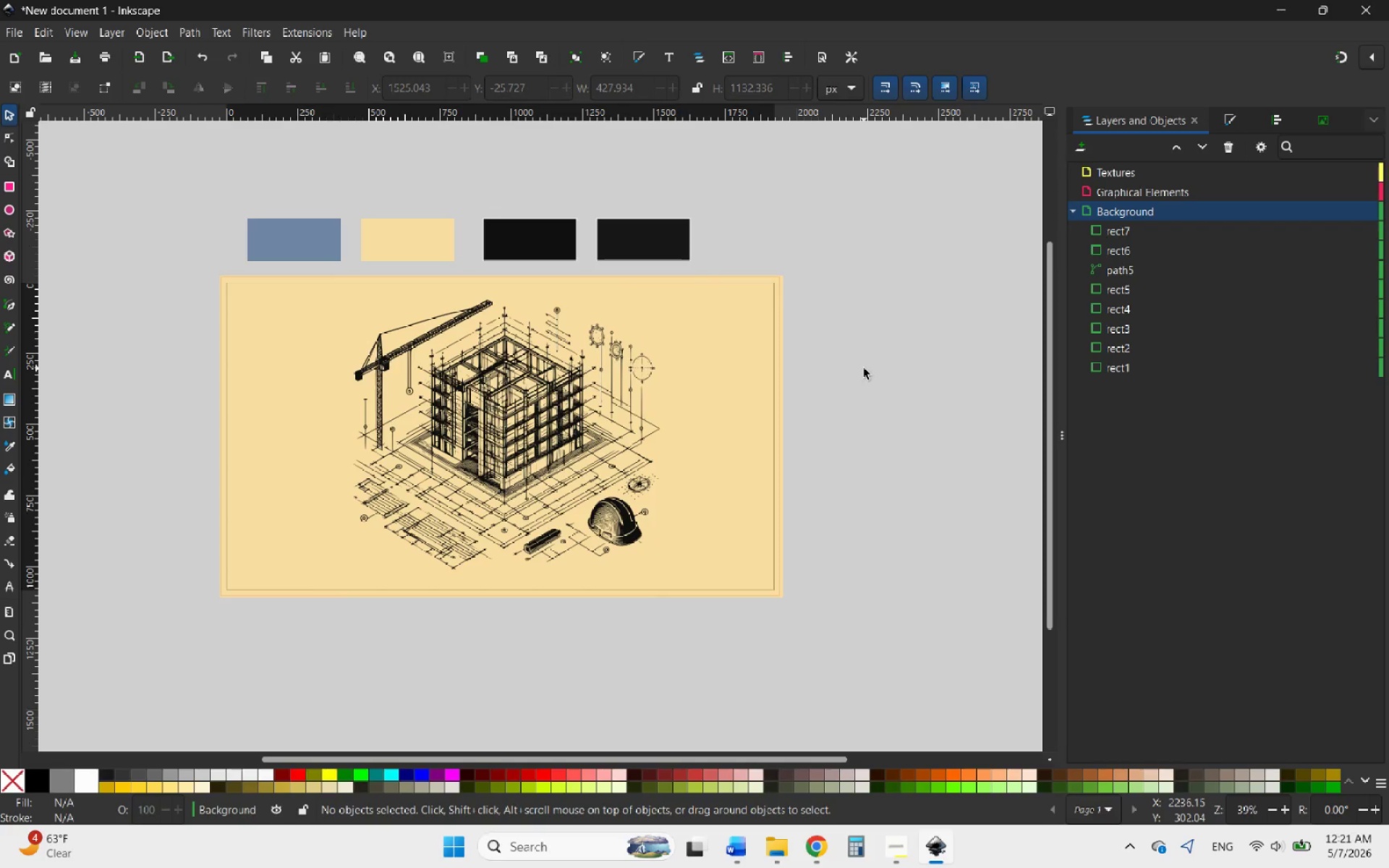 
hold_key(key=ControlLeft, duration=2.69)
scroll: coordinate [864, 368], scroll_direction: down, amount: 1.0
 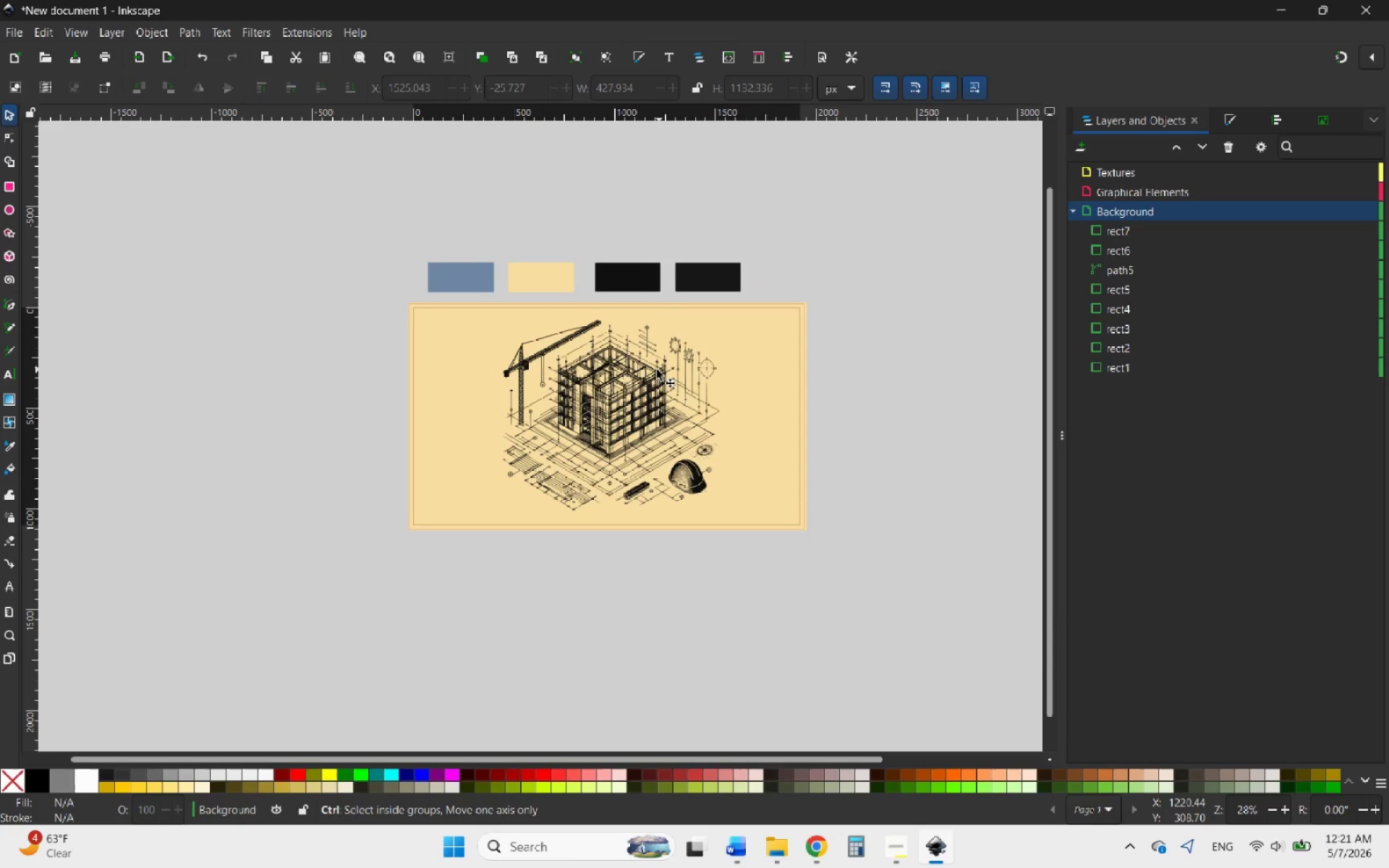 
scroll: coordinate [623, 389], scroll_direction: up, amount: 6.0
 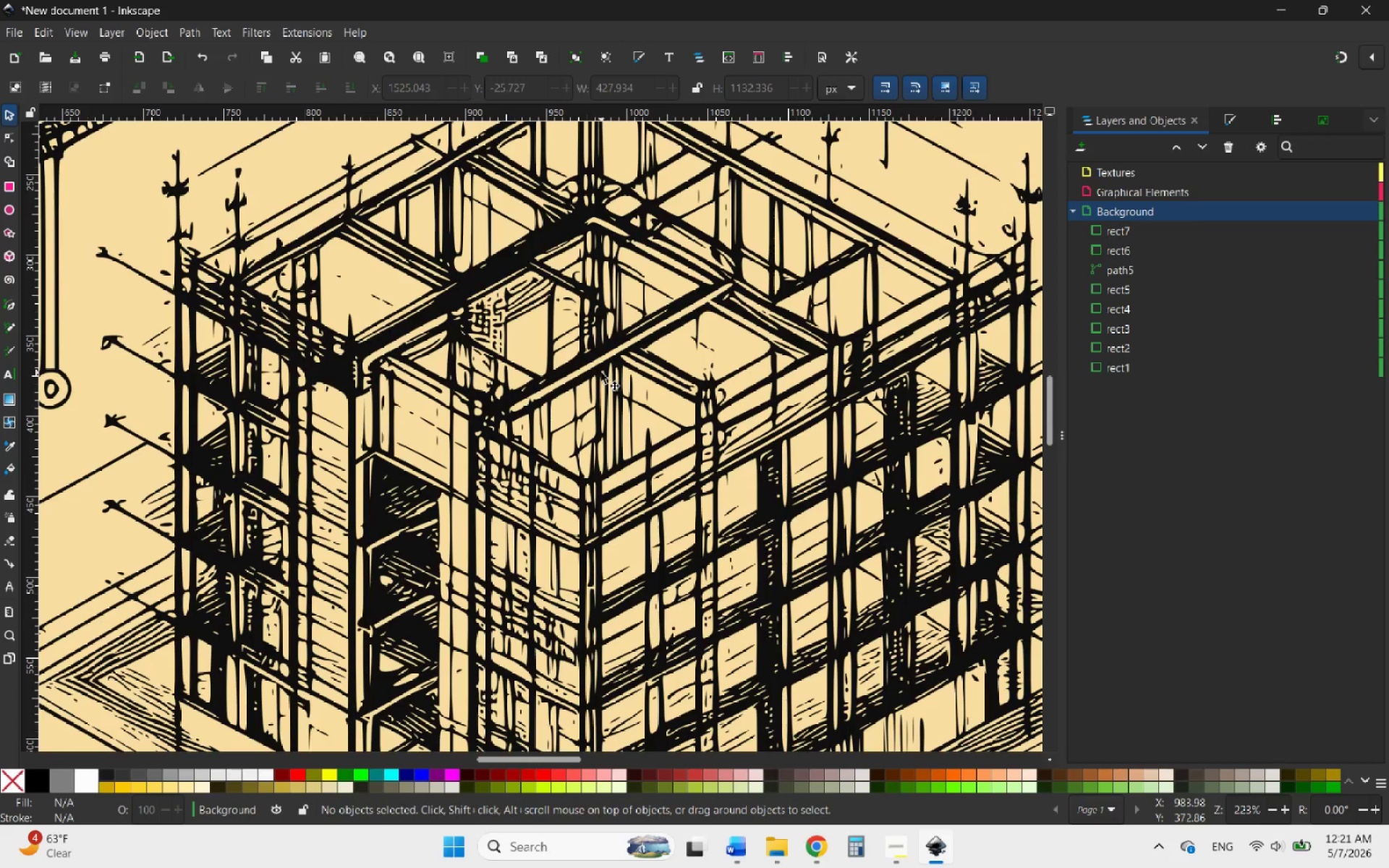 
left_click([601, 373])
 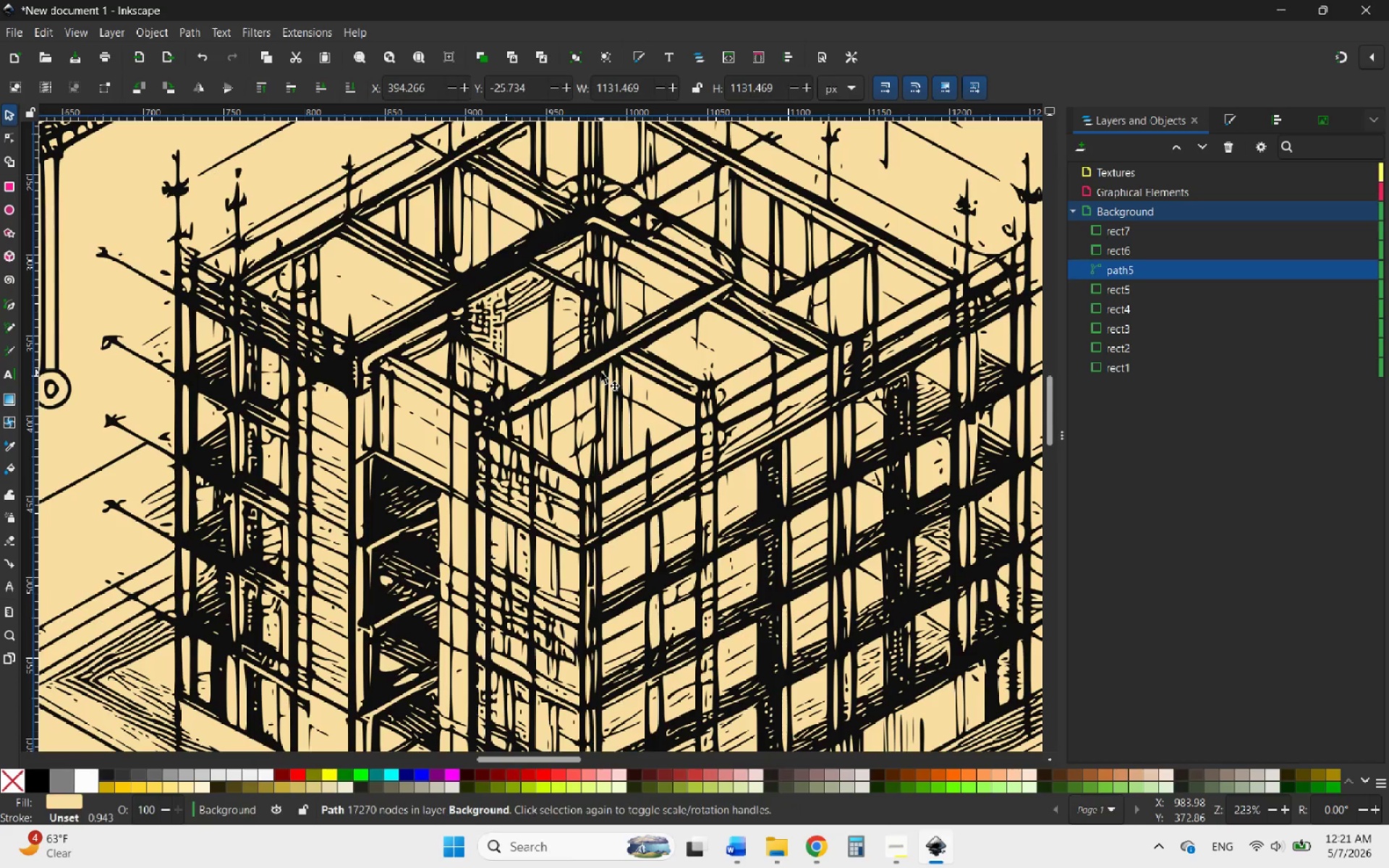 
hold_key(key=ControlLeft, duration=1.0)
scroll: coordinate [601, 373], scroll_direction: down, amount: 5.0
 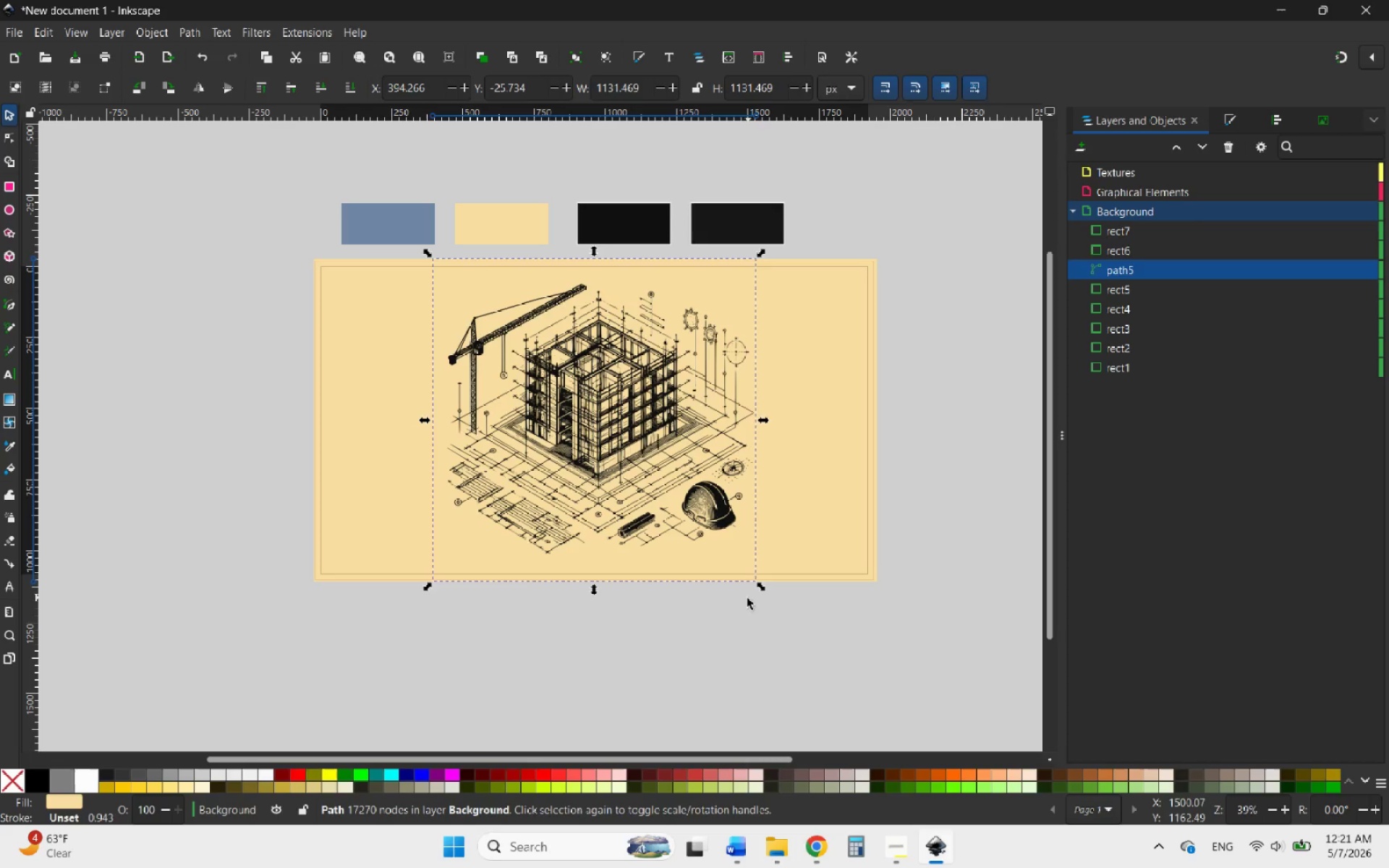 
left_click([742, 607])
 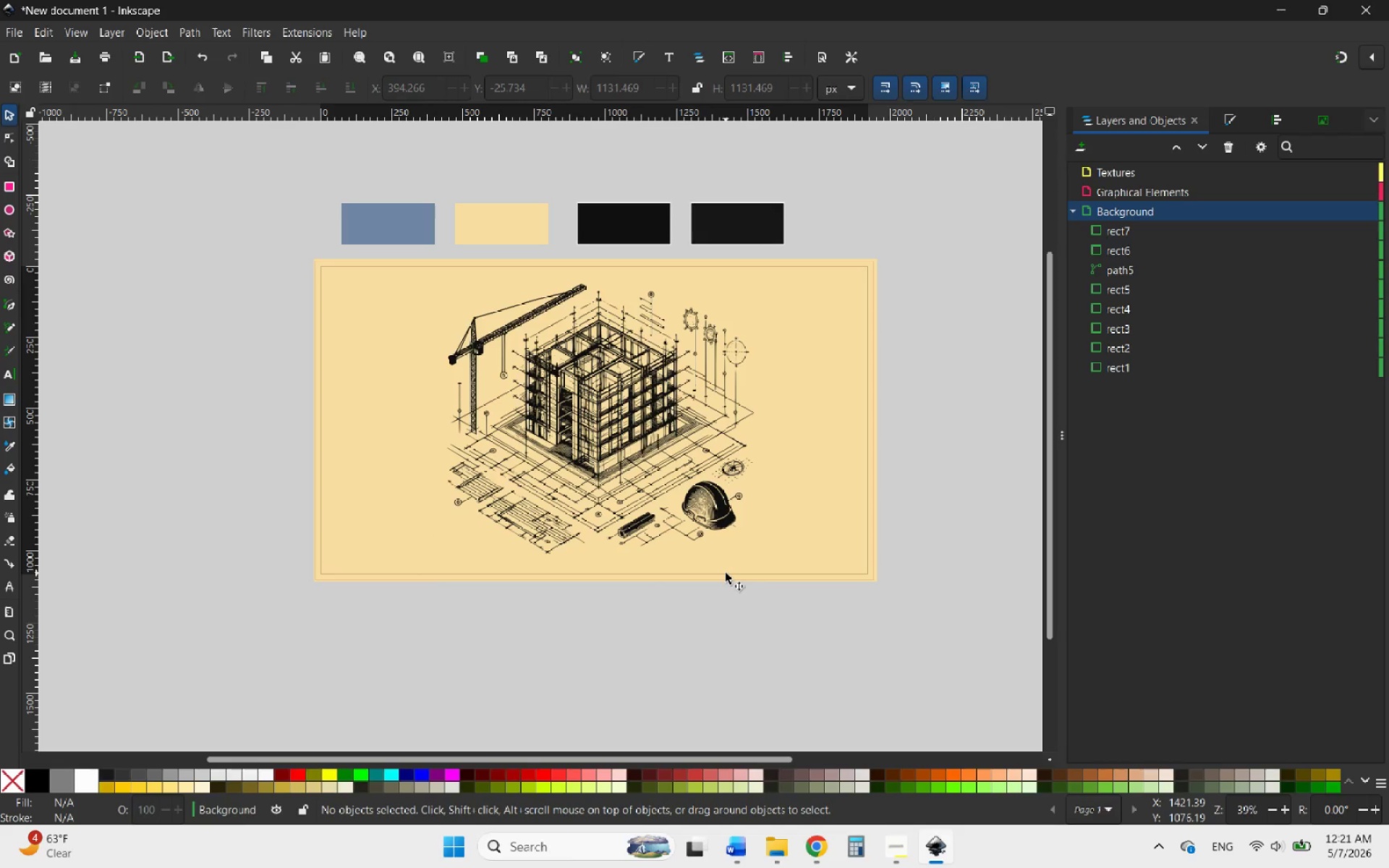 
hold_key(key=ControlLeft, duration=2.8)
scroll: coordinate [452, 491], scroll_direction: up, amount: 2.0
 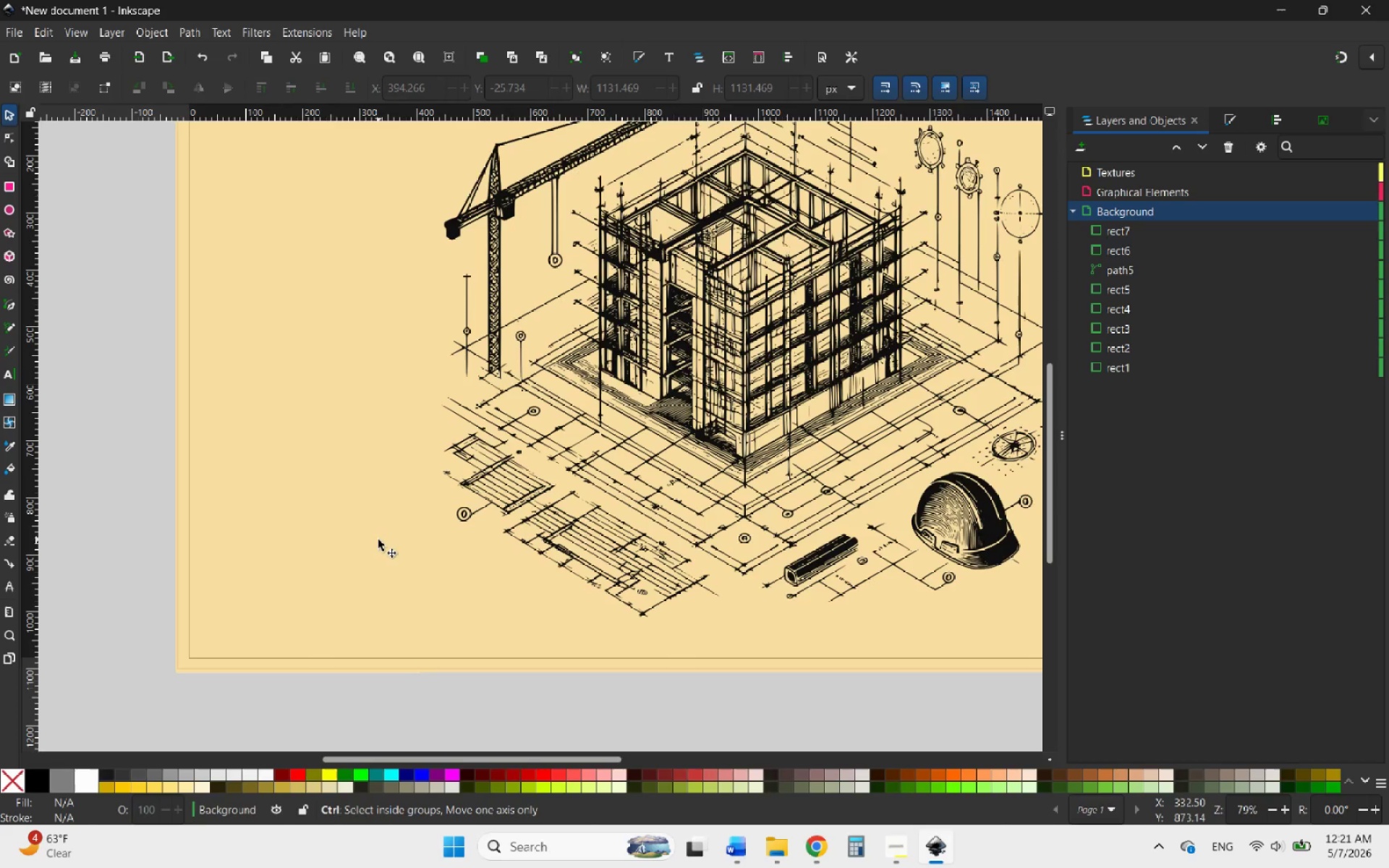 
scroll: coordinate [378, 540], scroll_direction: down, amount: 1.0
 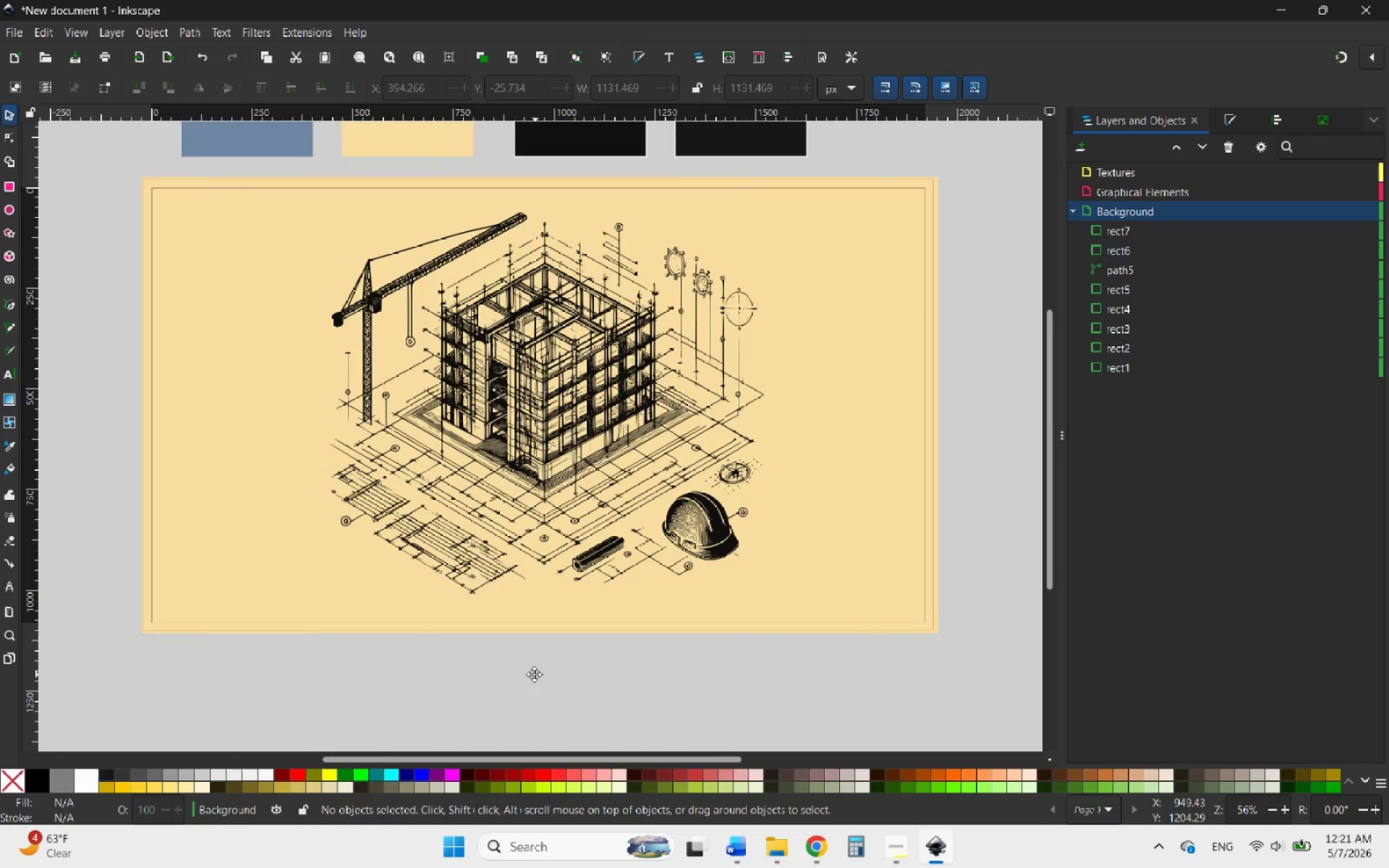 
hold_key(key=ControlLeft, duration=3.0)
scroll: coordinate [757, 278], scroll_direction: up, amount: 5.0
 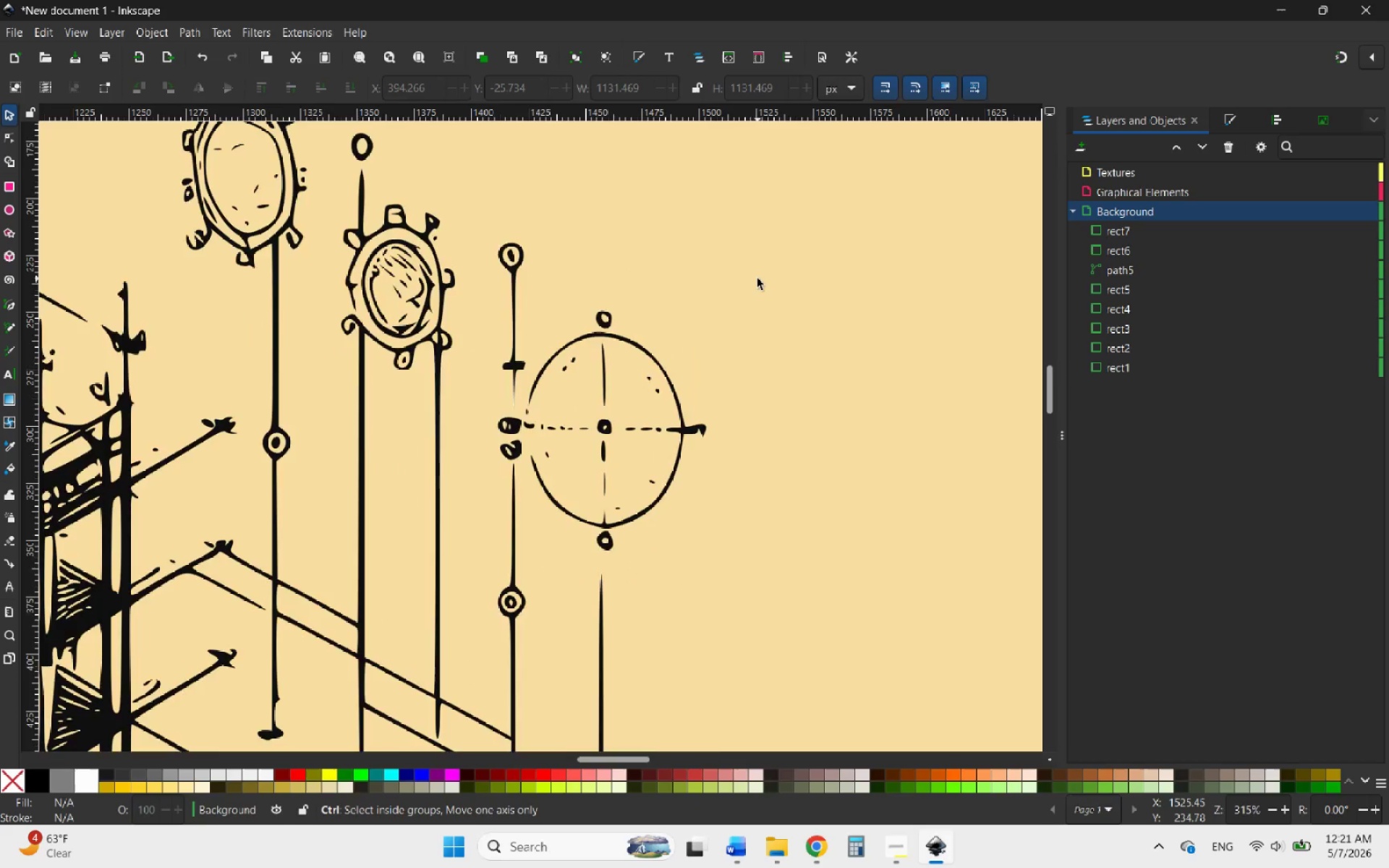 
scroll: coordinate [757, 278], scroll_direction: down, amount: 3.0
 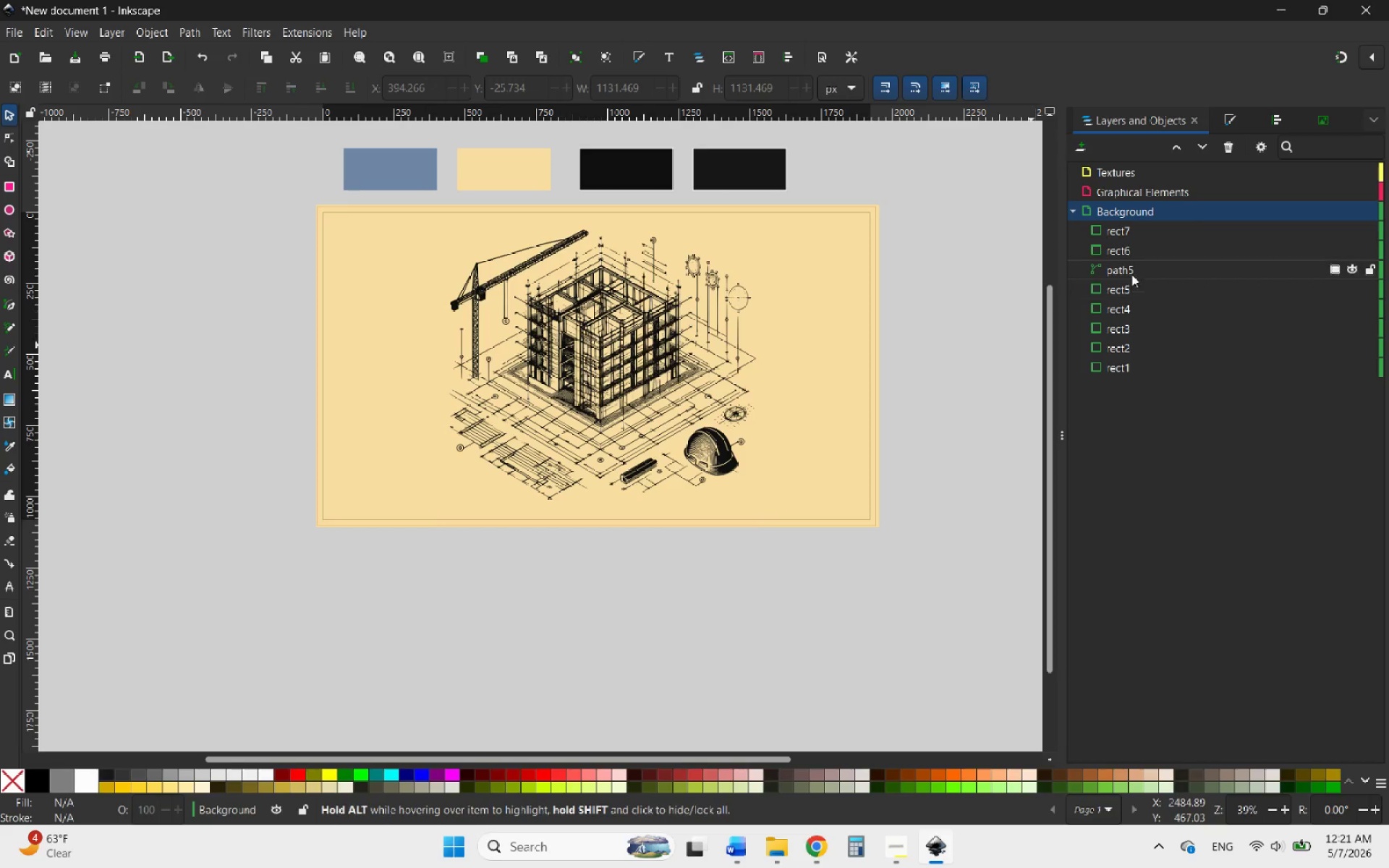 
left_click([819, 353])
 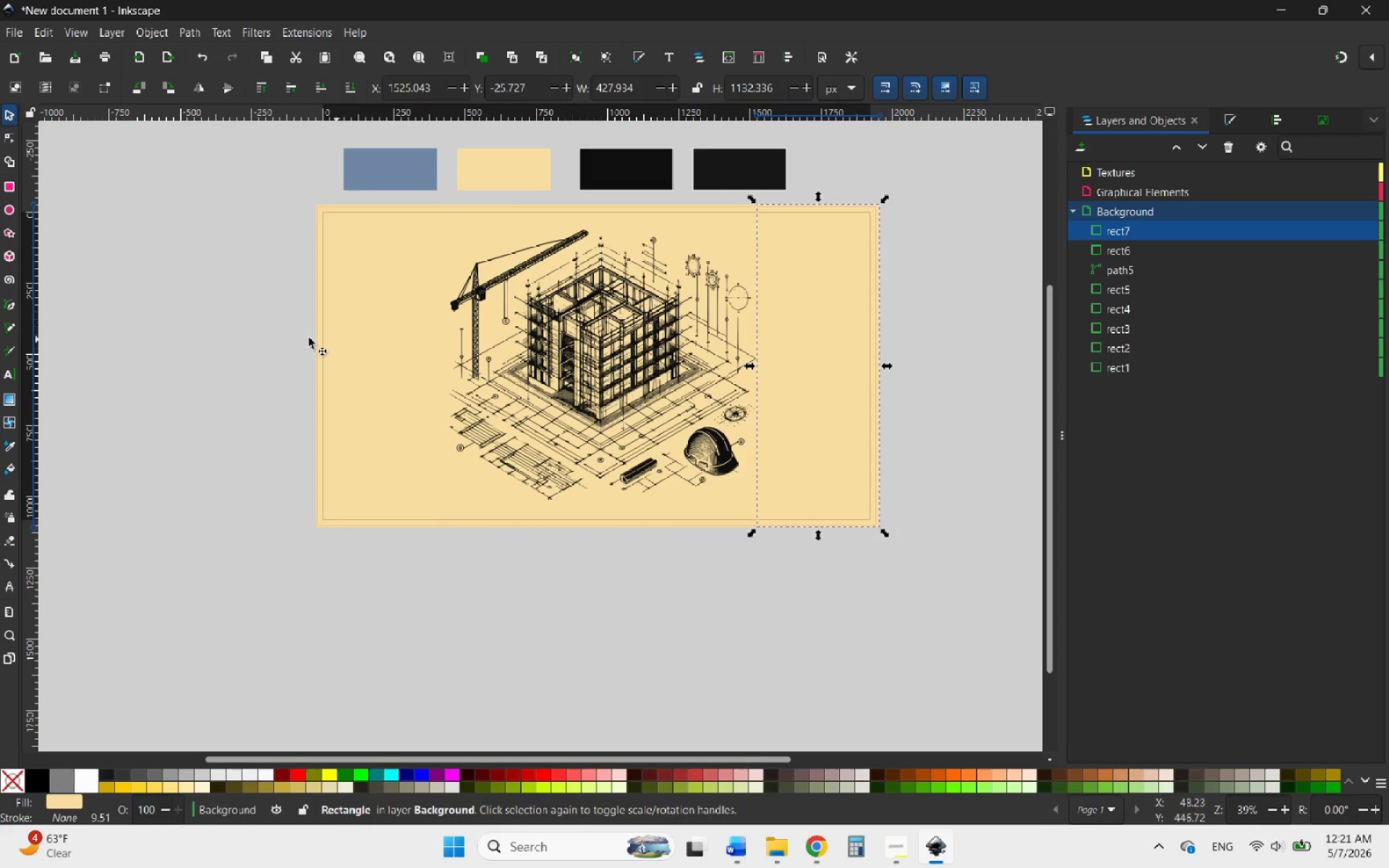 
hold_key(key=ControlLeft, duration=1.27)
left_click([344, 363])
 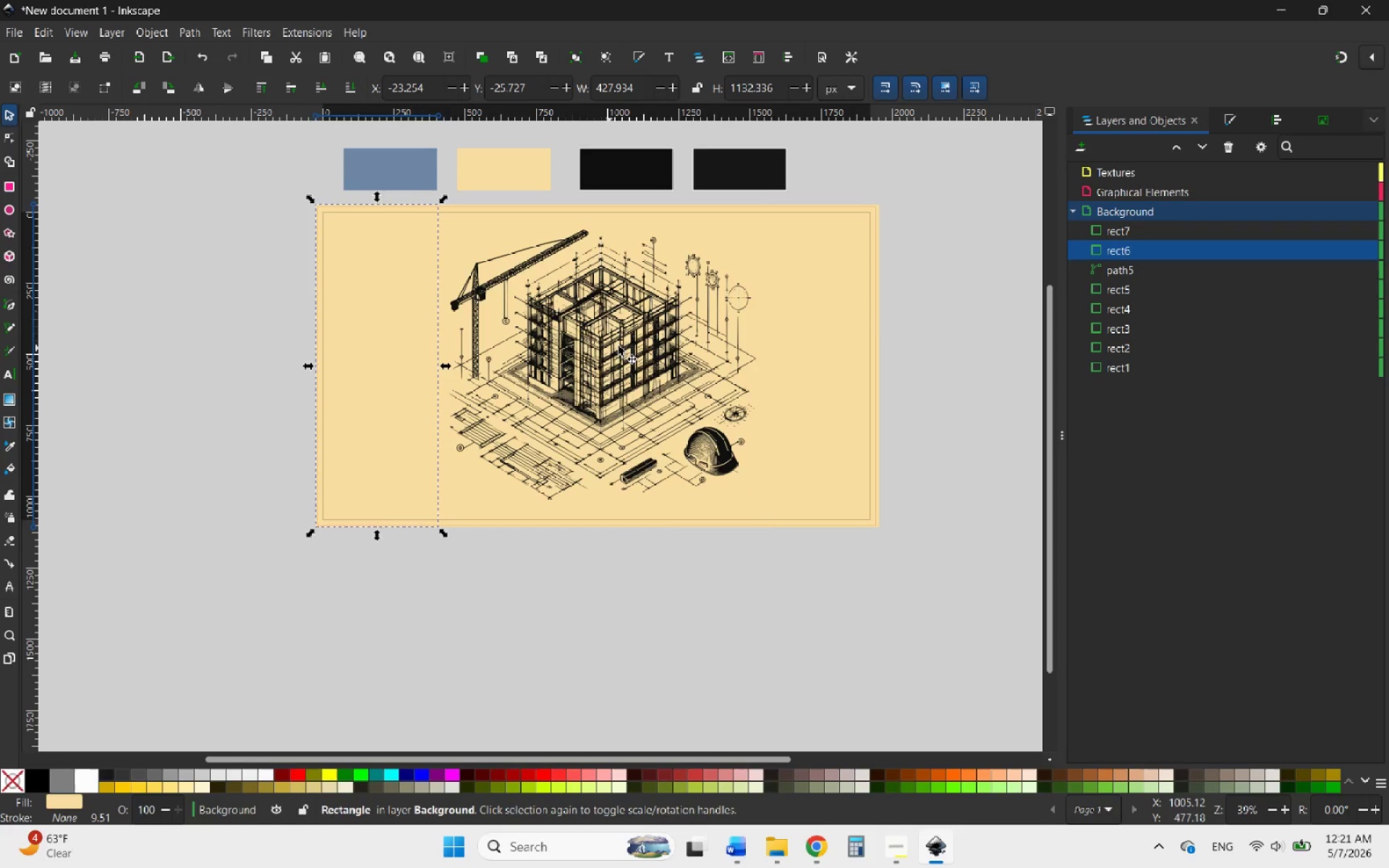 
hold_key(key=ShiftLeft, duration=0.52)
left_click([836, 317])
 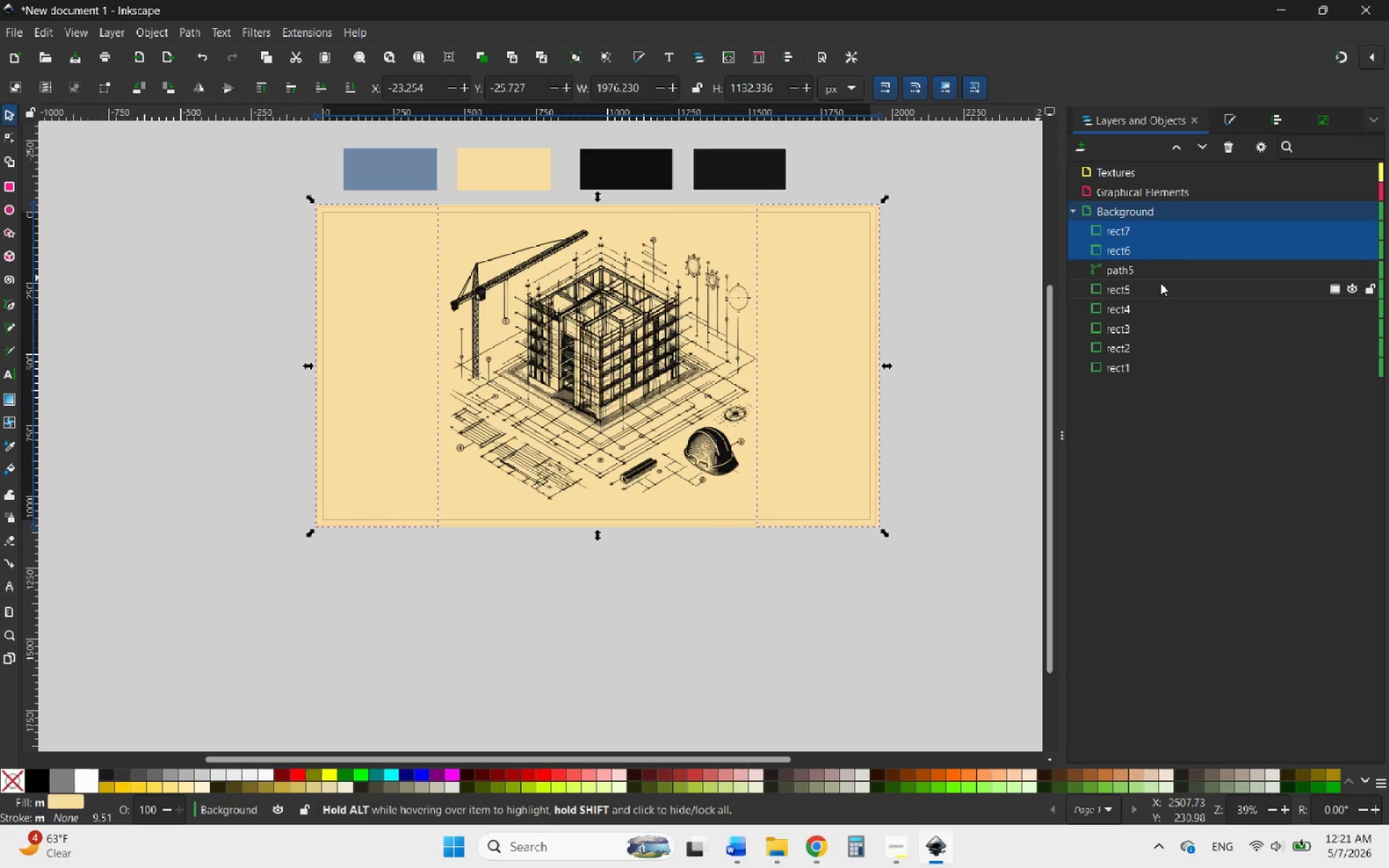 
wait(5.16)
 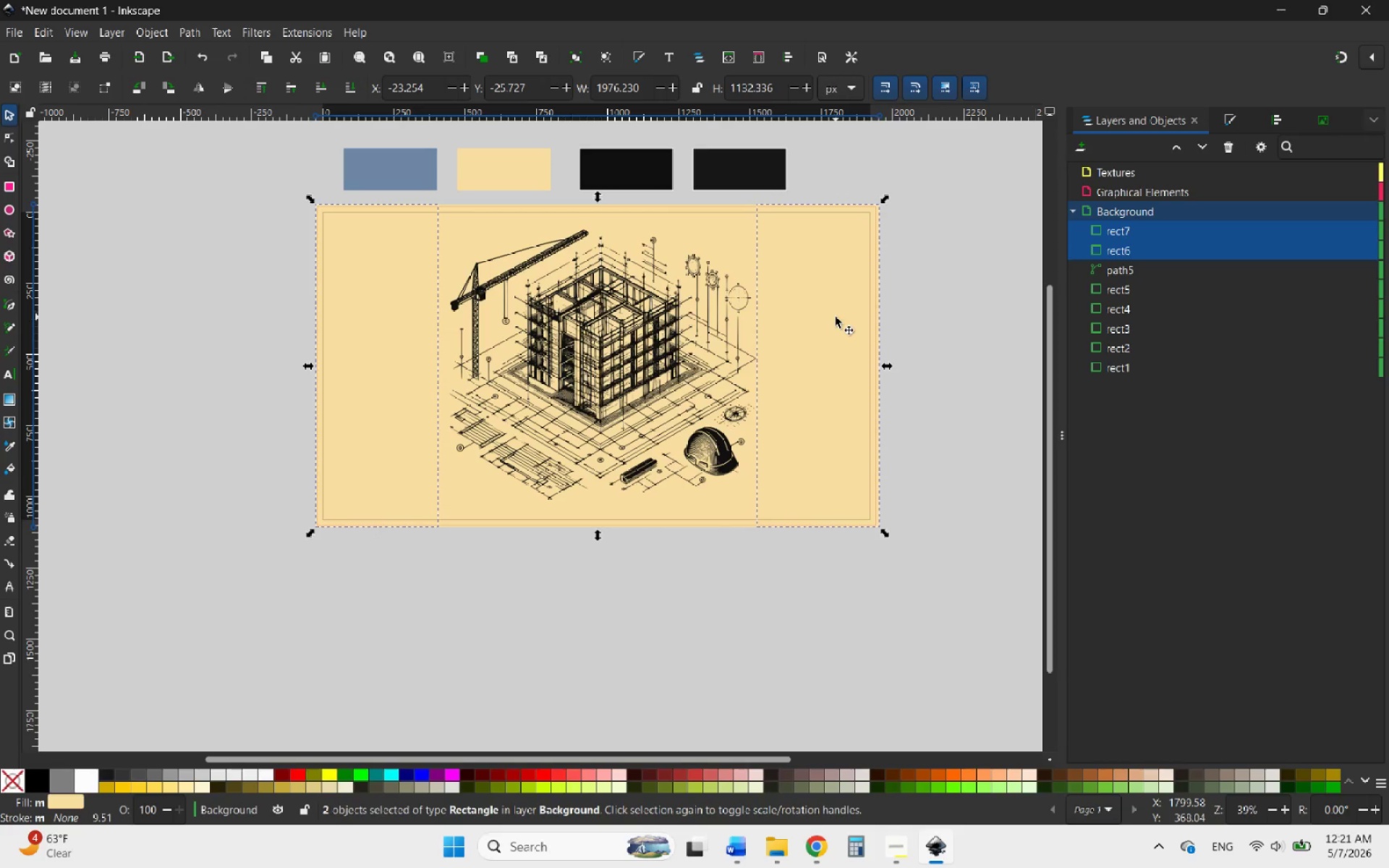 
left_click([1140, 269])
 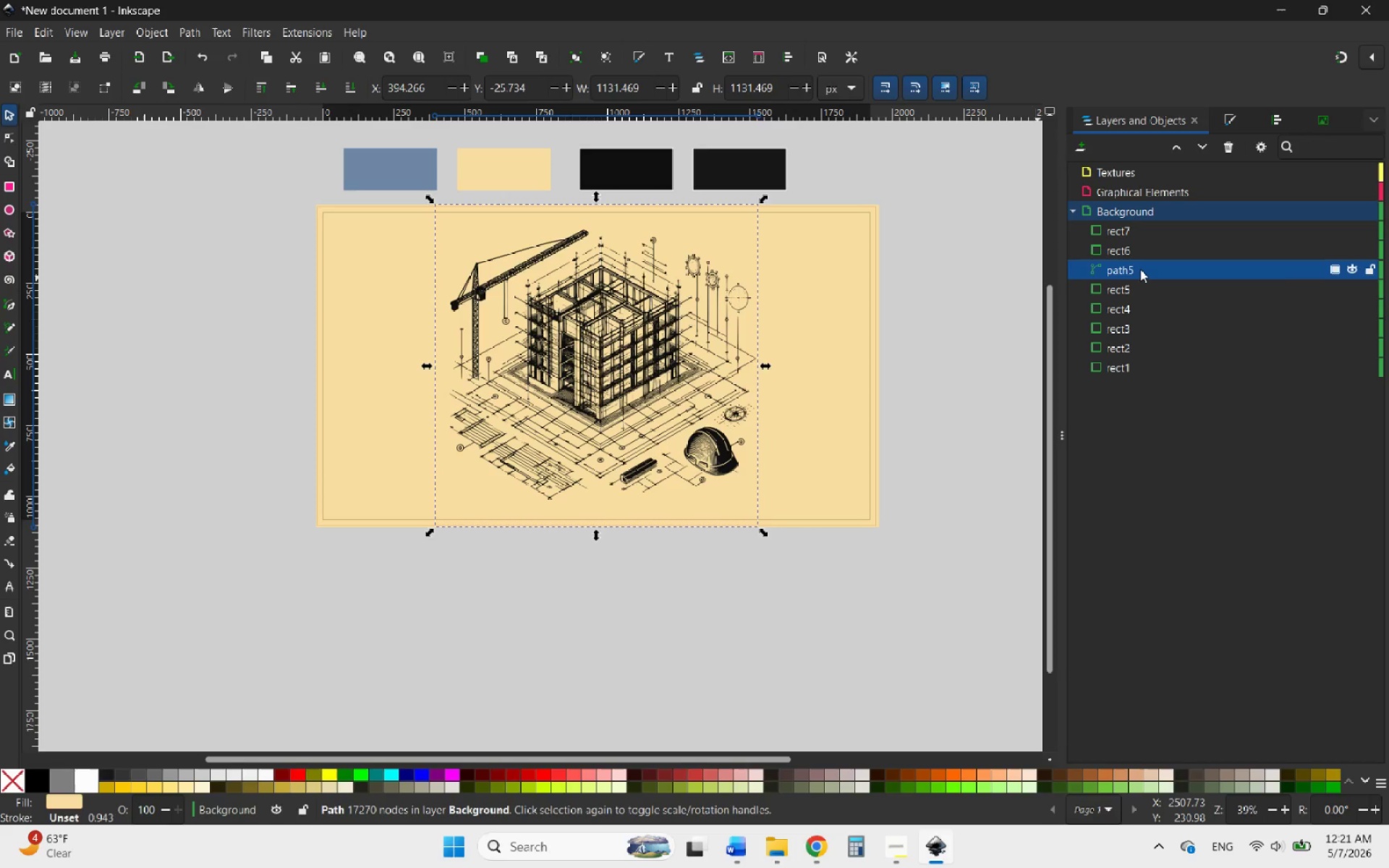 
left_click_drag(start_coordinate=[1140, 269], to_coordinate=[1146, 187])
 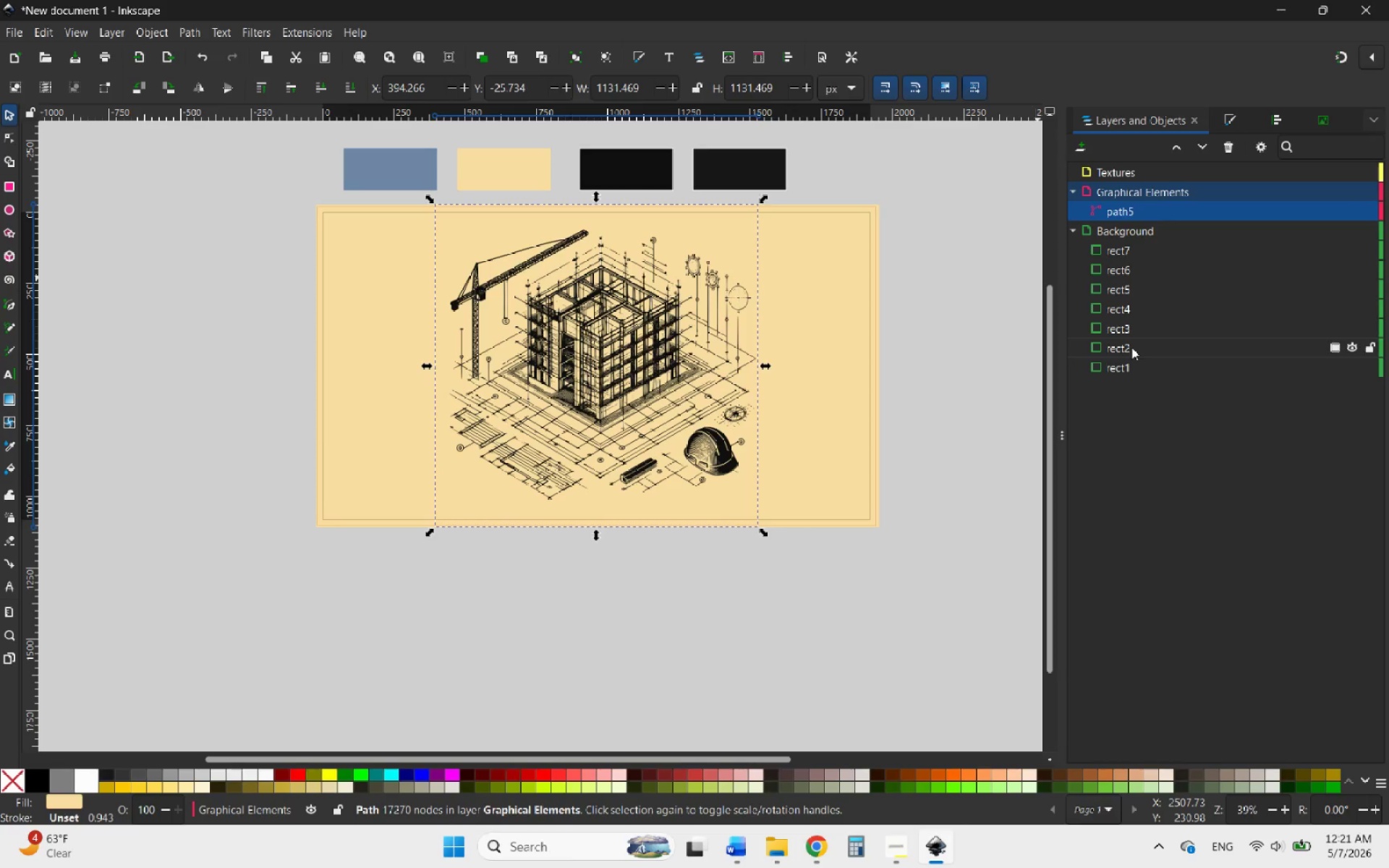 
left_click([1131, 366])
 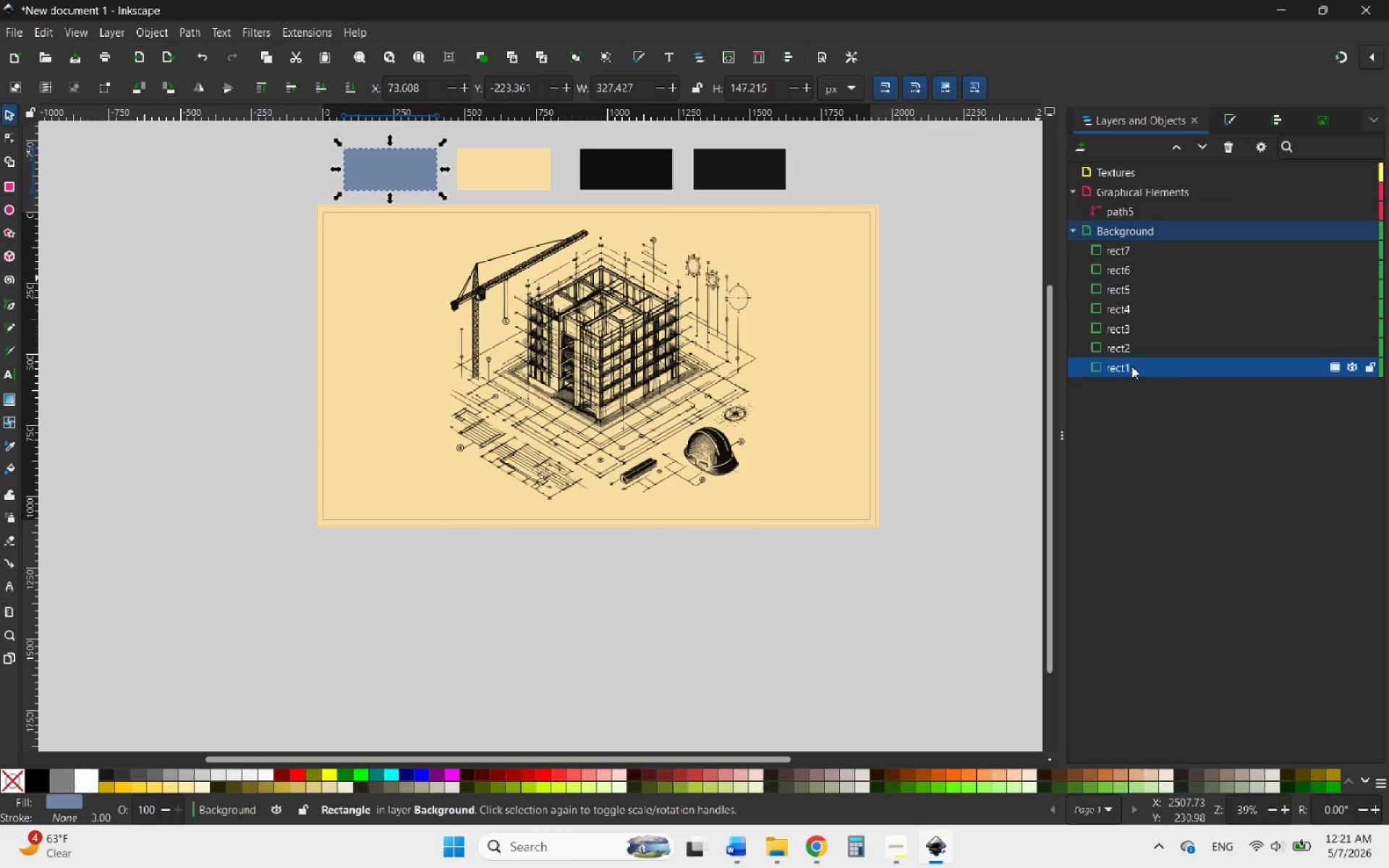 
left_click([1152, 339])
 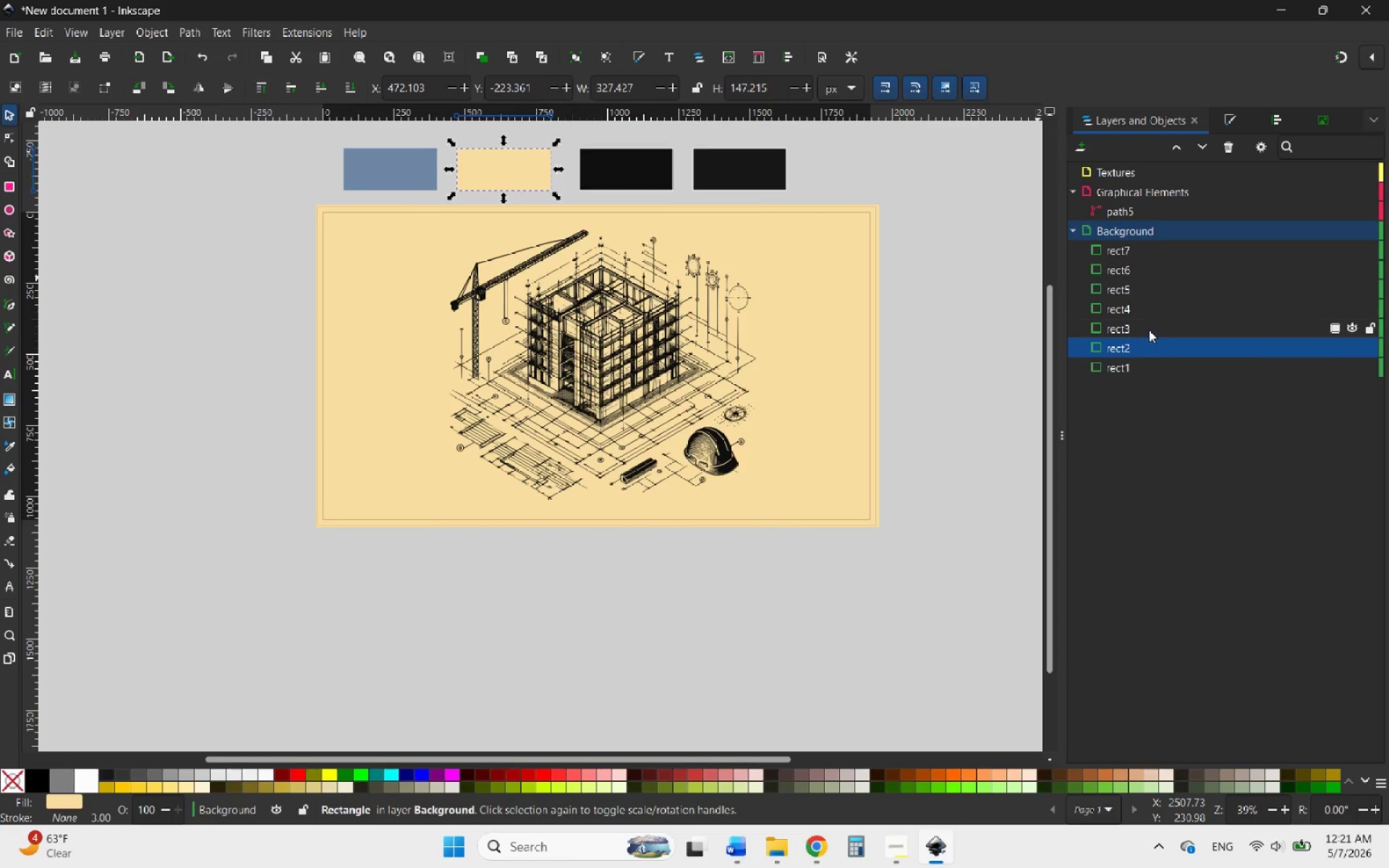 
left_click([1149, 329])
 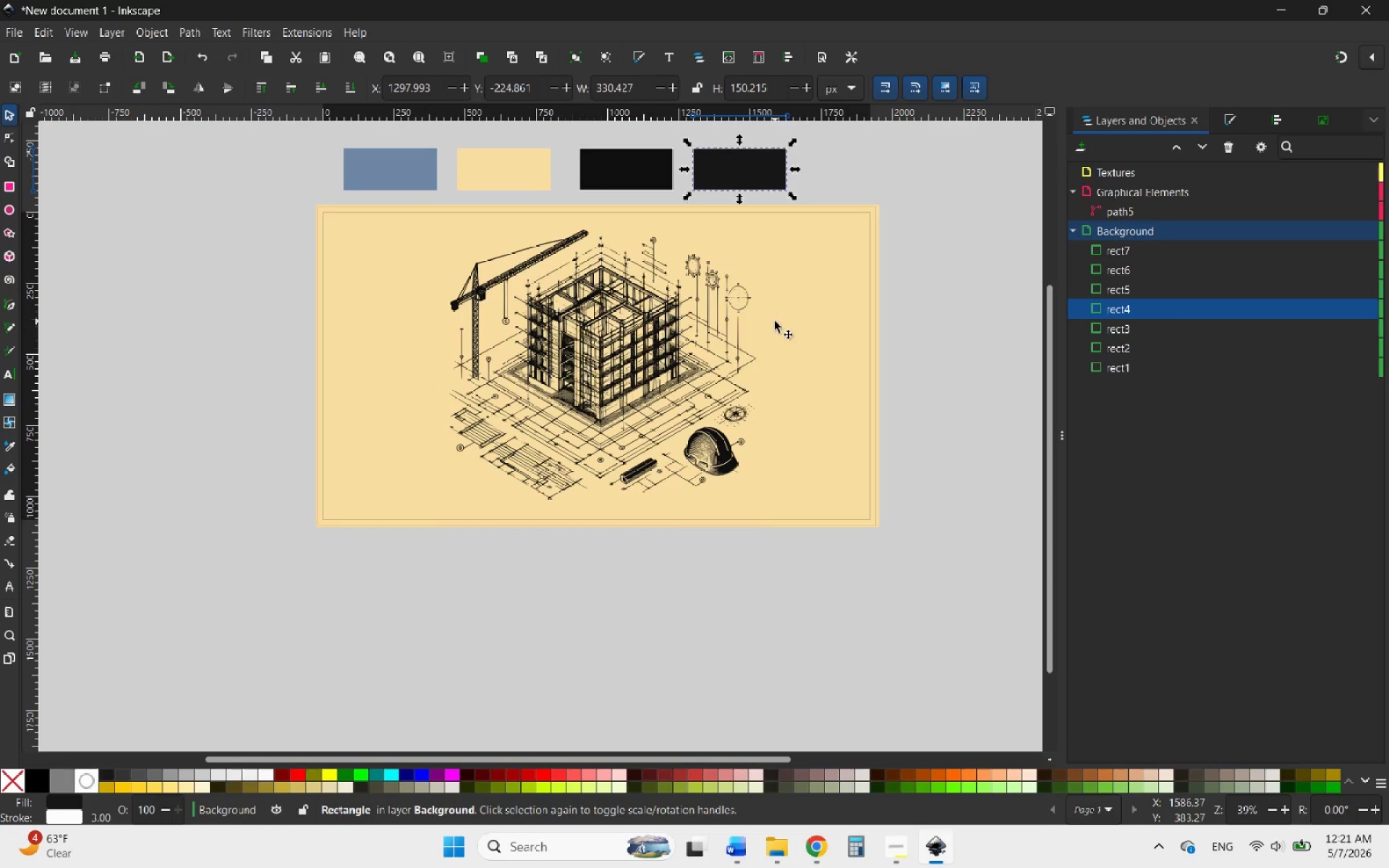 
wait(6.58)
 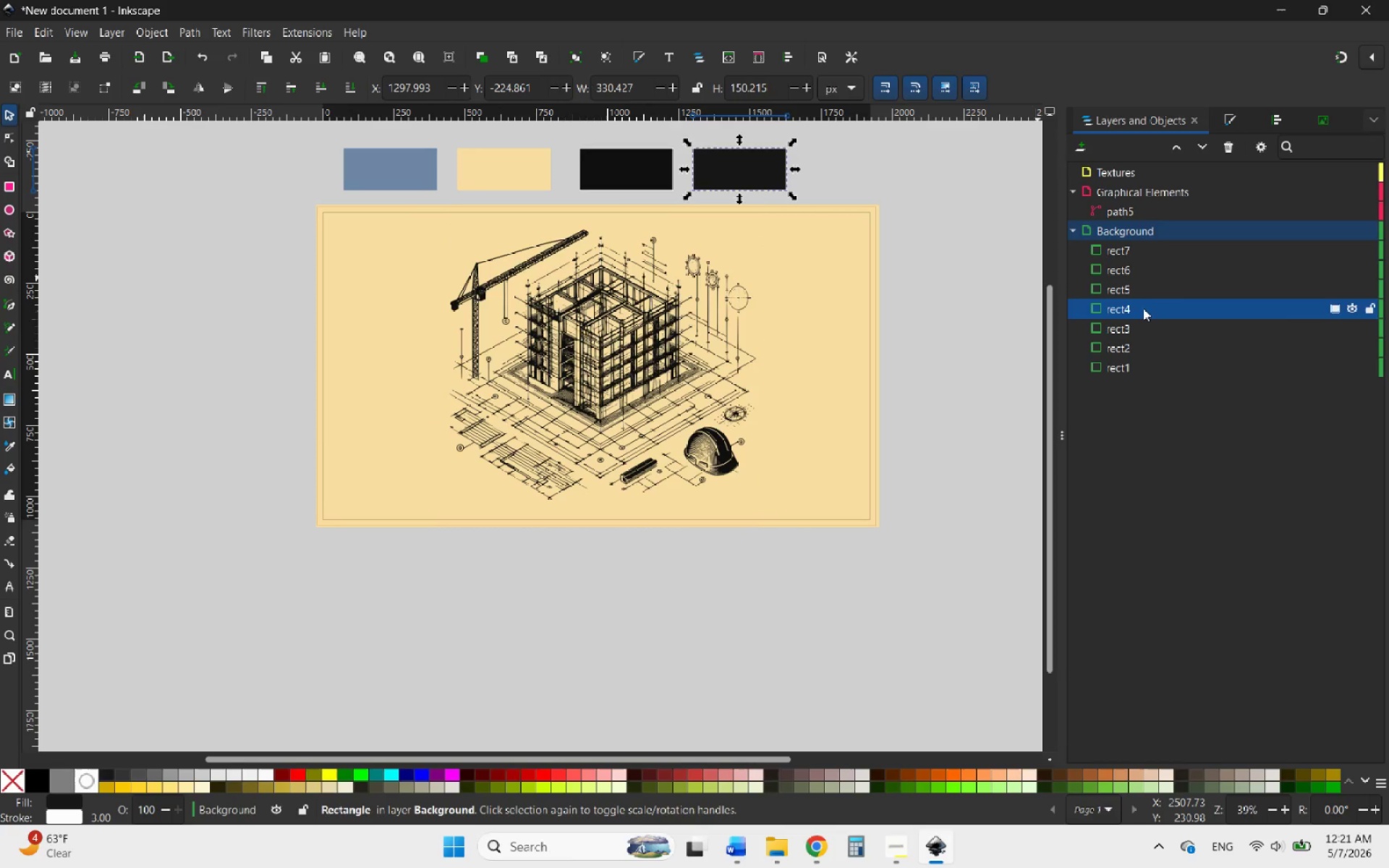 
left_click([650, 362])
 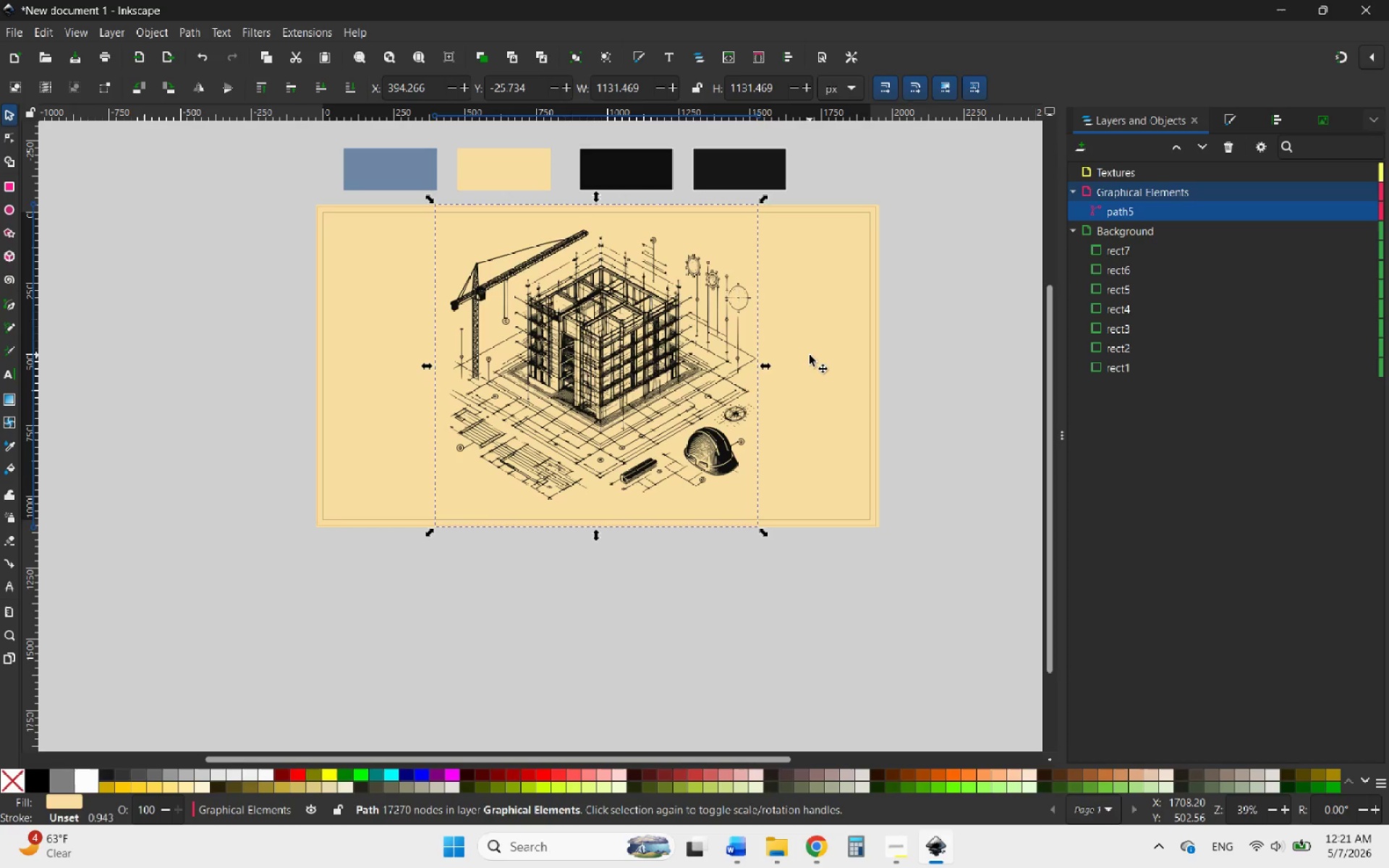 
hold_key(key=ShiftLeft, duration=1.25)
left_click([810, 355])
 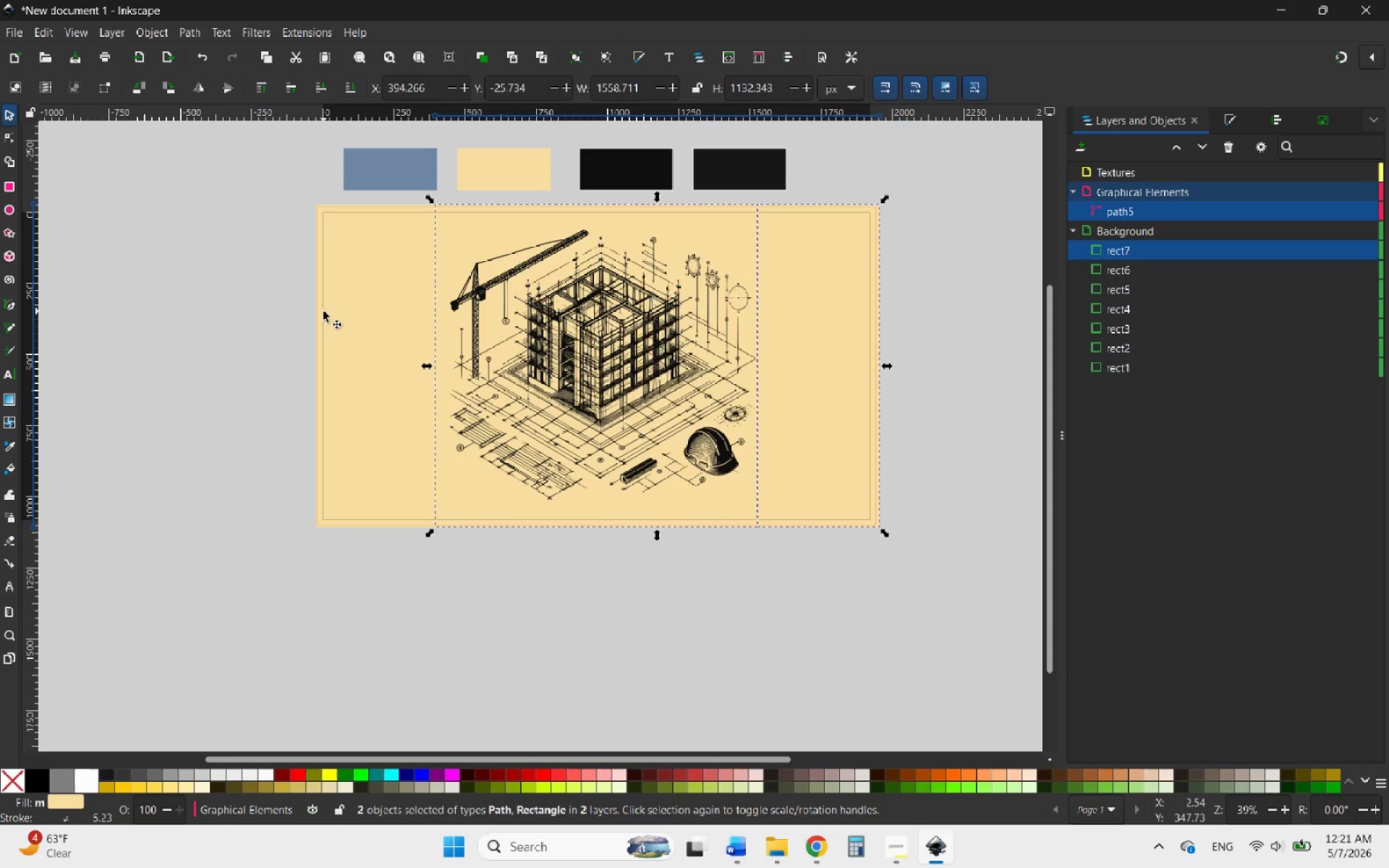 
left_click([323, 311])
 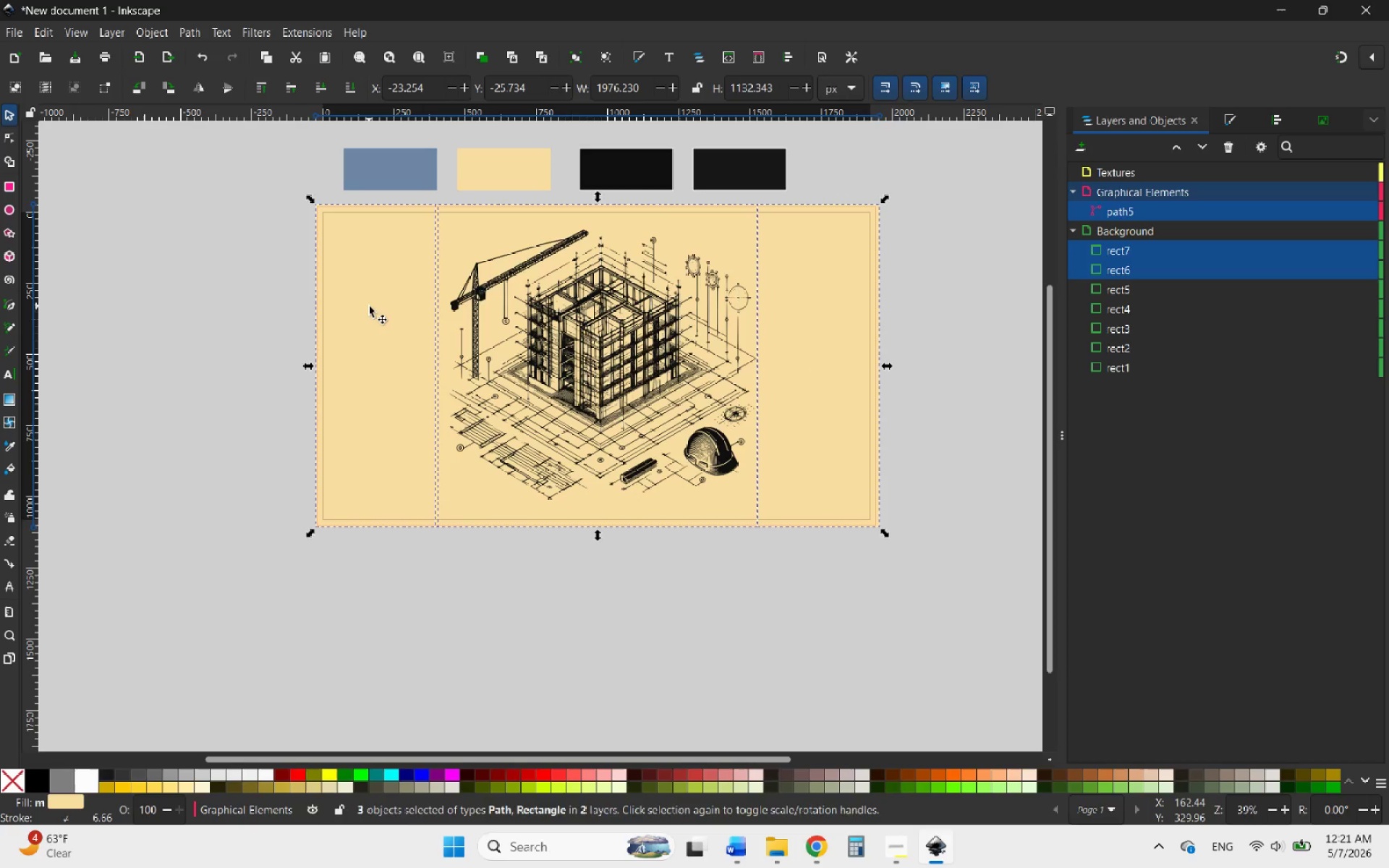 
left_click_drag(start_coordinate=[369, 306], to_coordinate=[357, 424])
 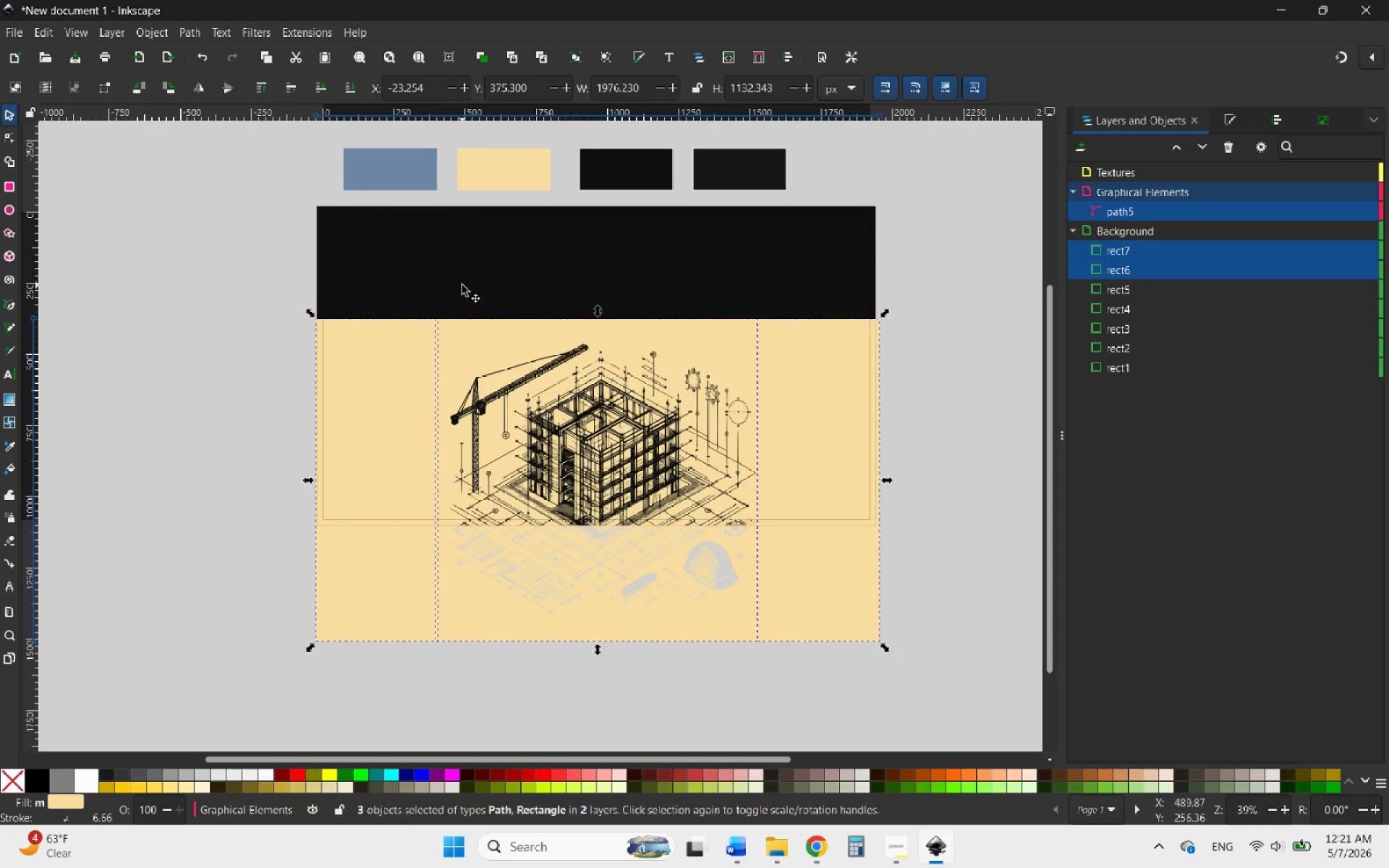 
hold_key(key=ControlLeft, duration=1.24)
 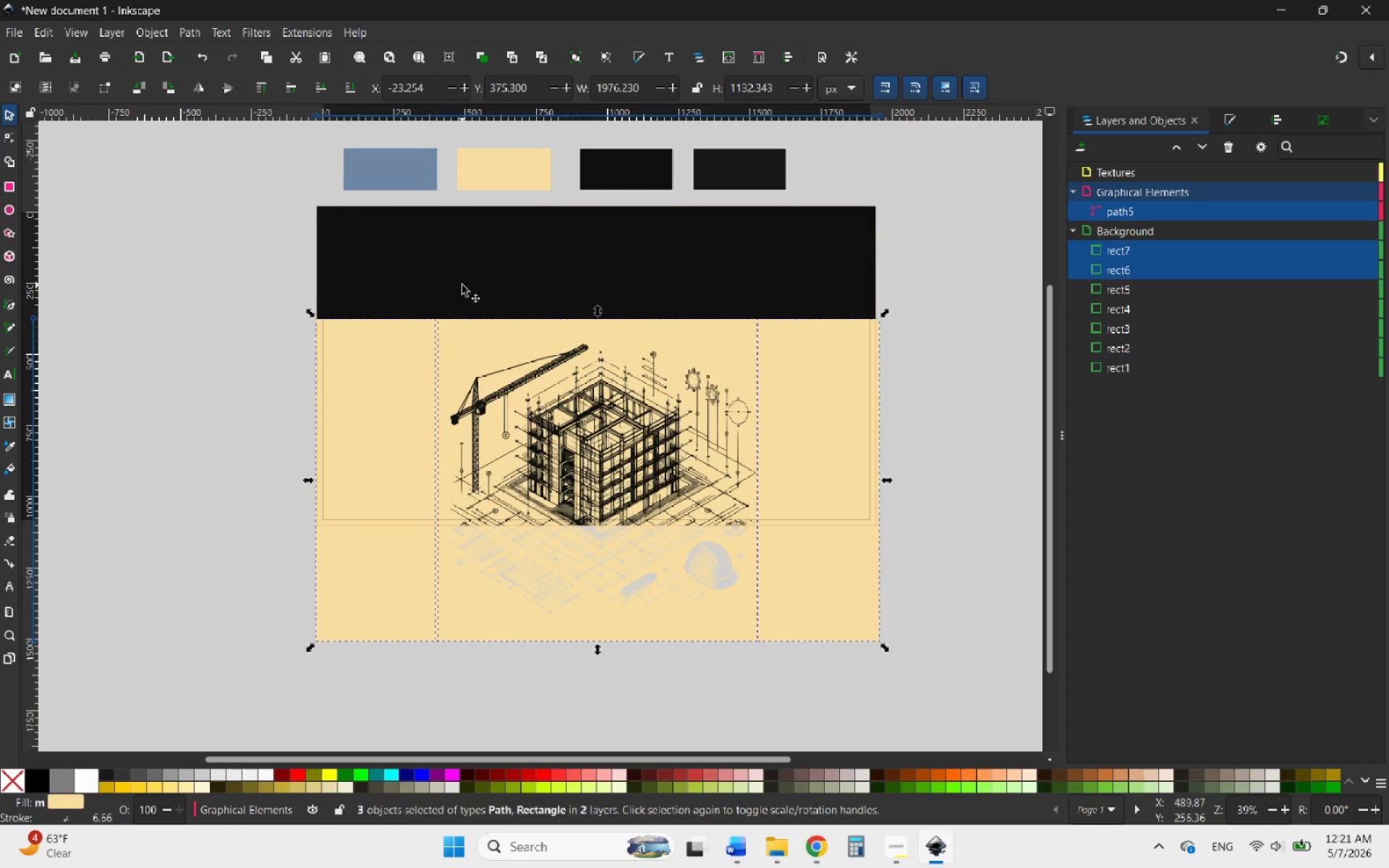 
left_click([462, 285])
 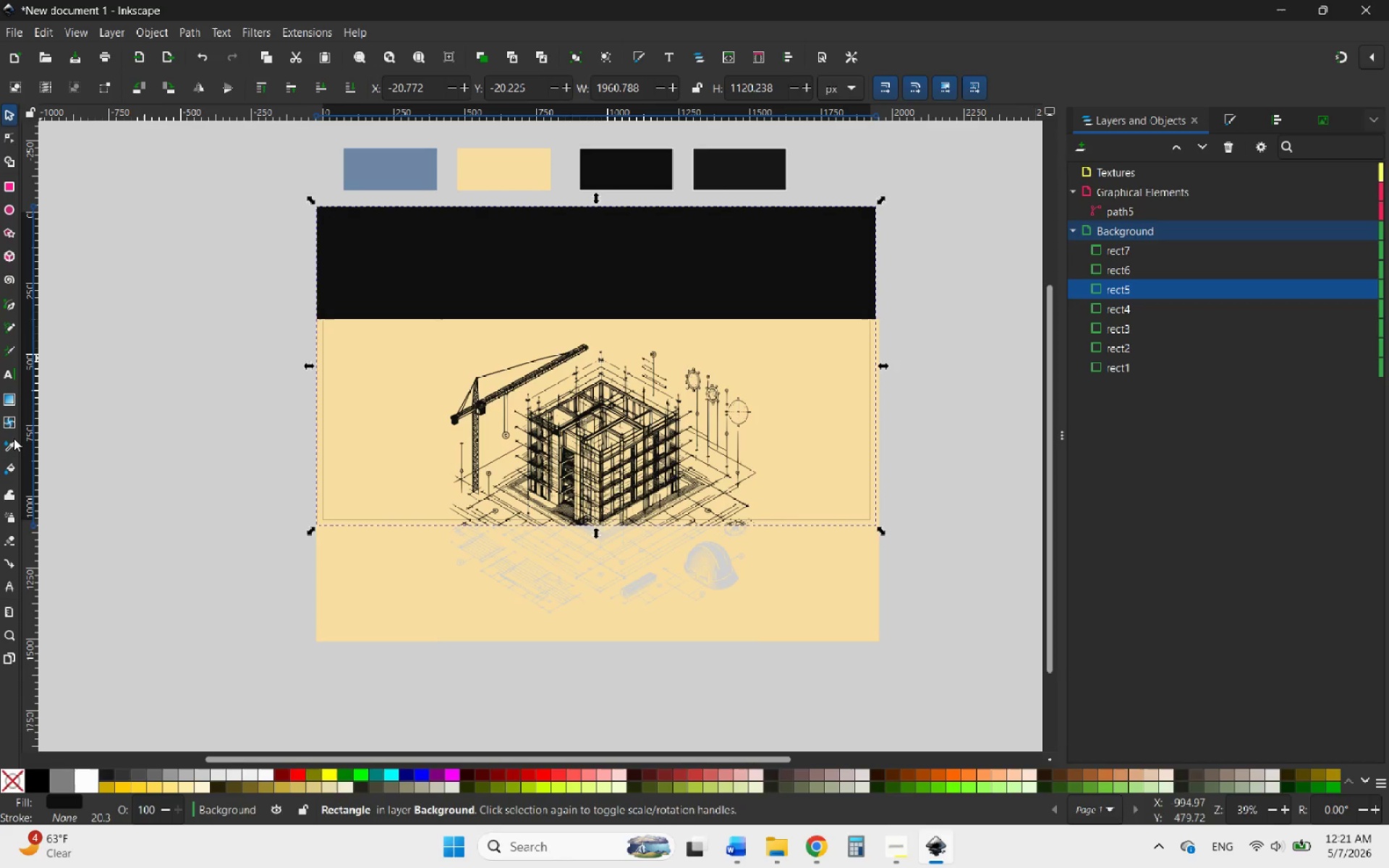 
left_click([4, 445])
 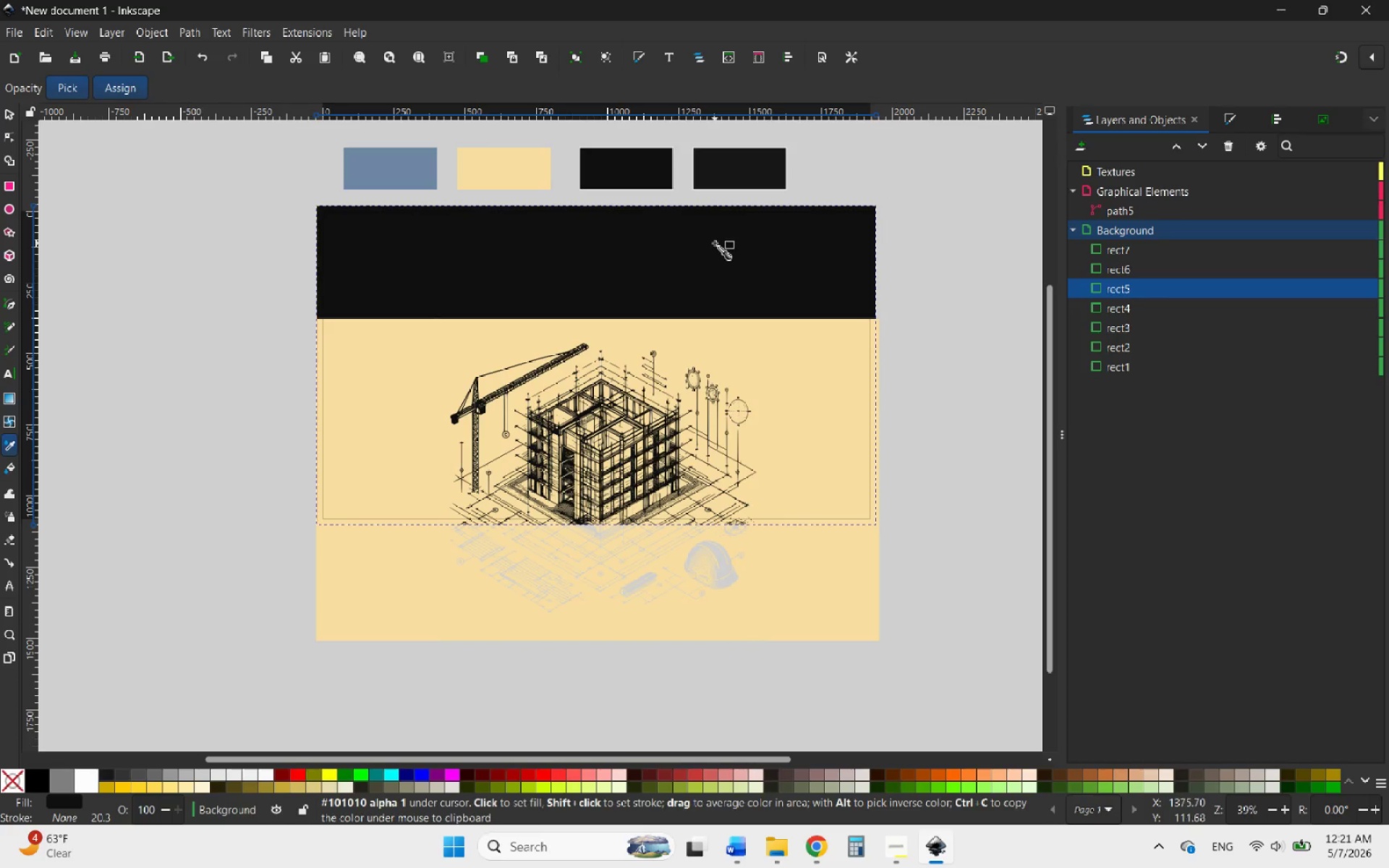 
left_click([761, 170])
 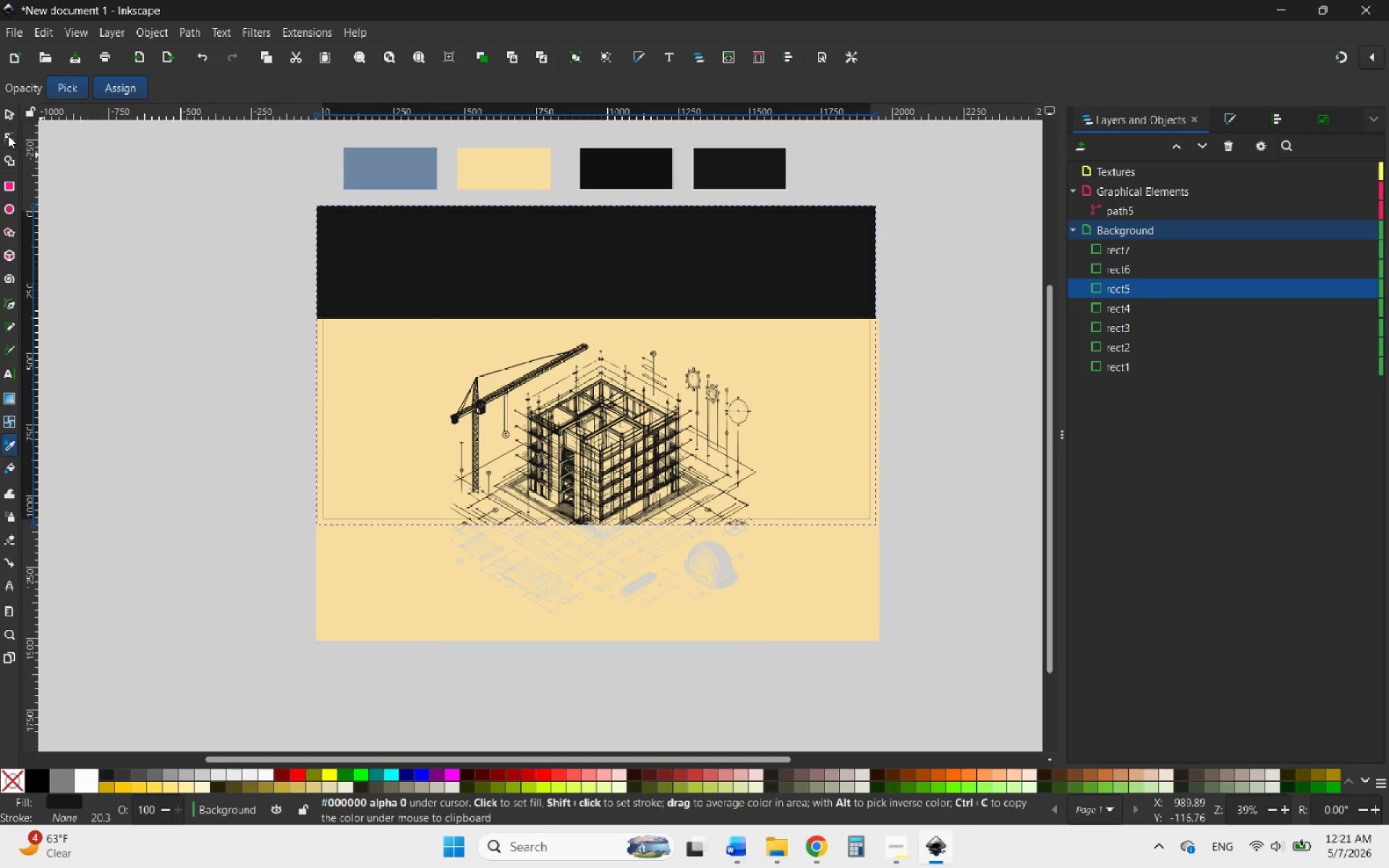 
left_click([9, 117])
 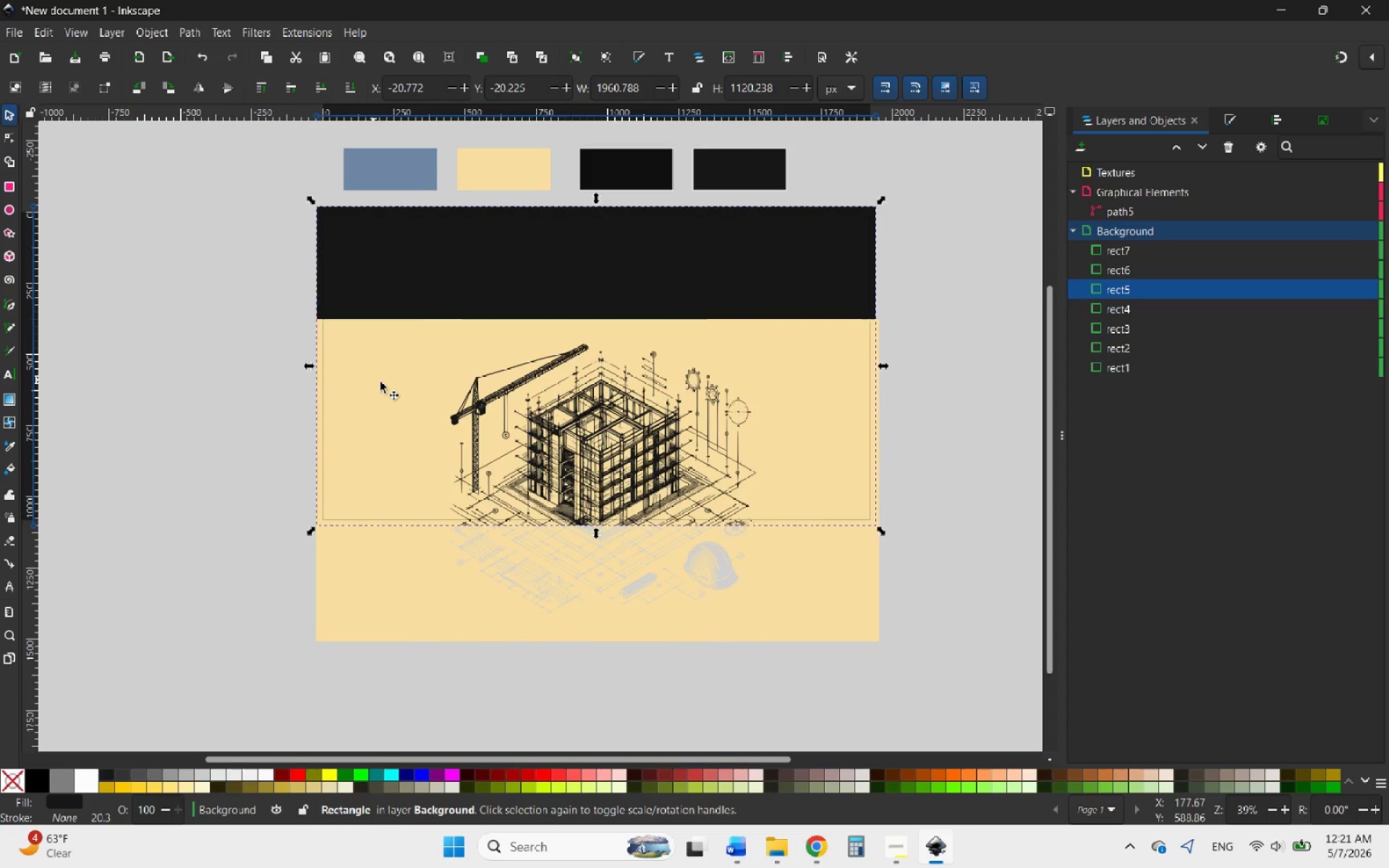 
left_click([381, 383])
 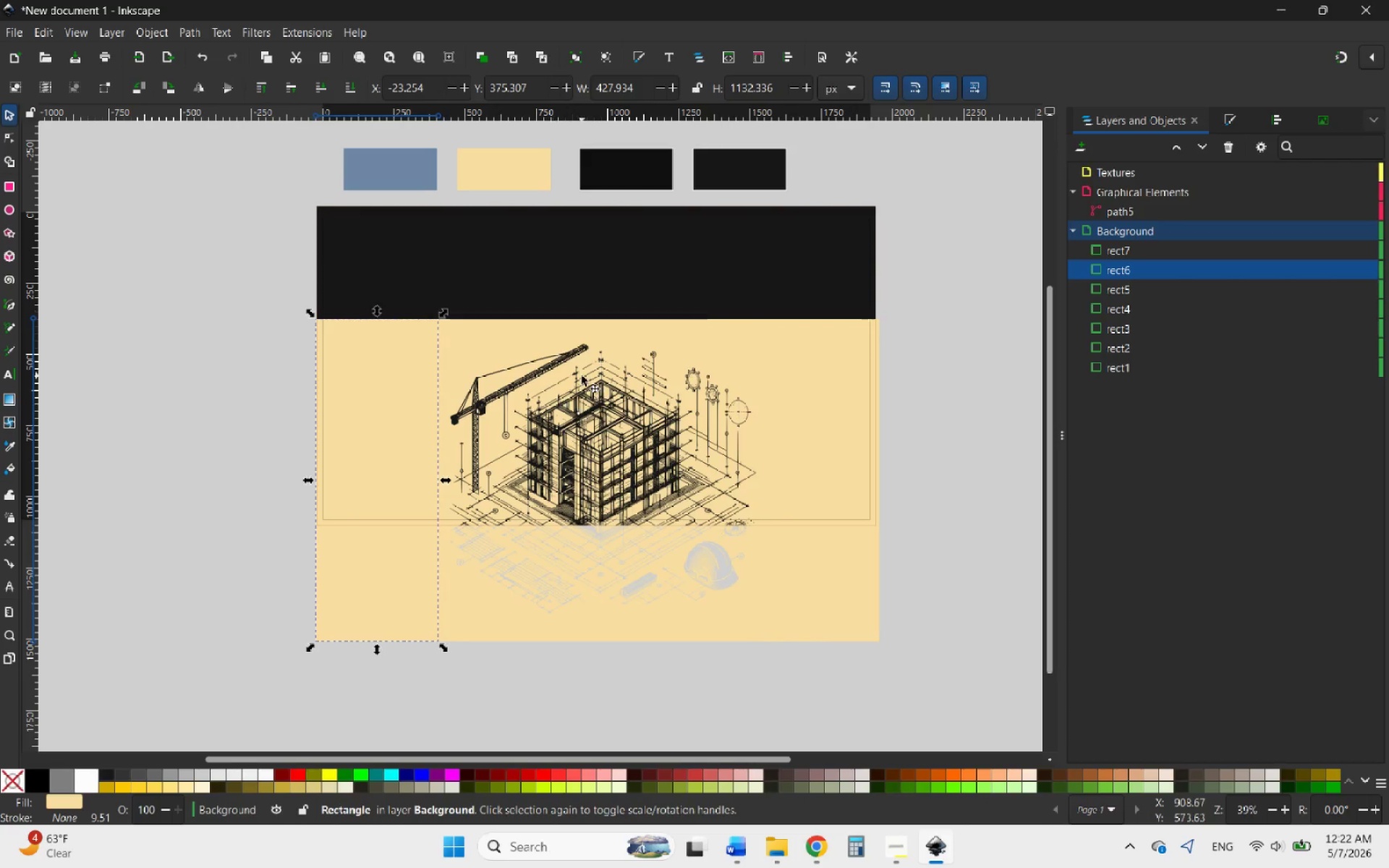 
hold_key(key=ShiftLeft, duration=1.17)
left_click([582, 375])
 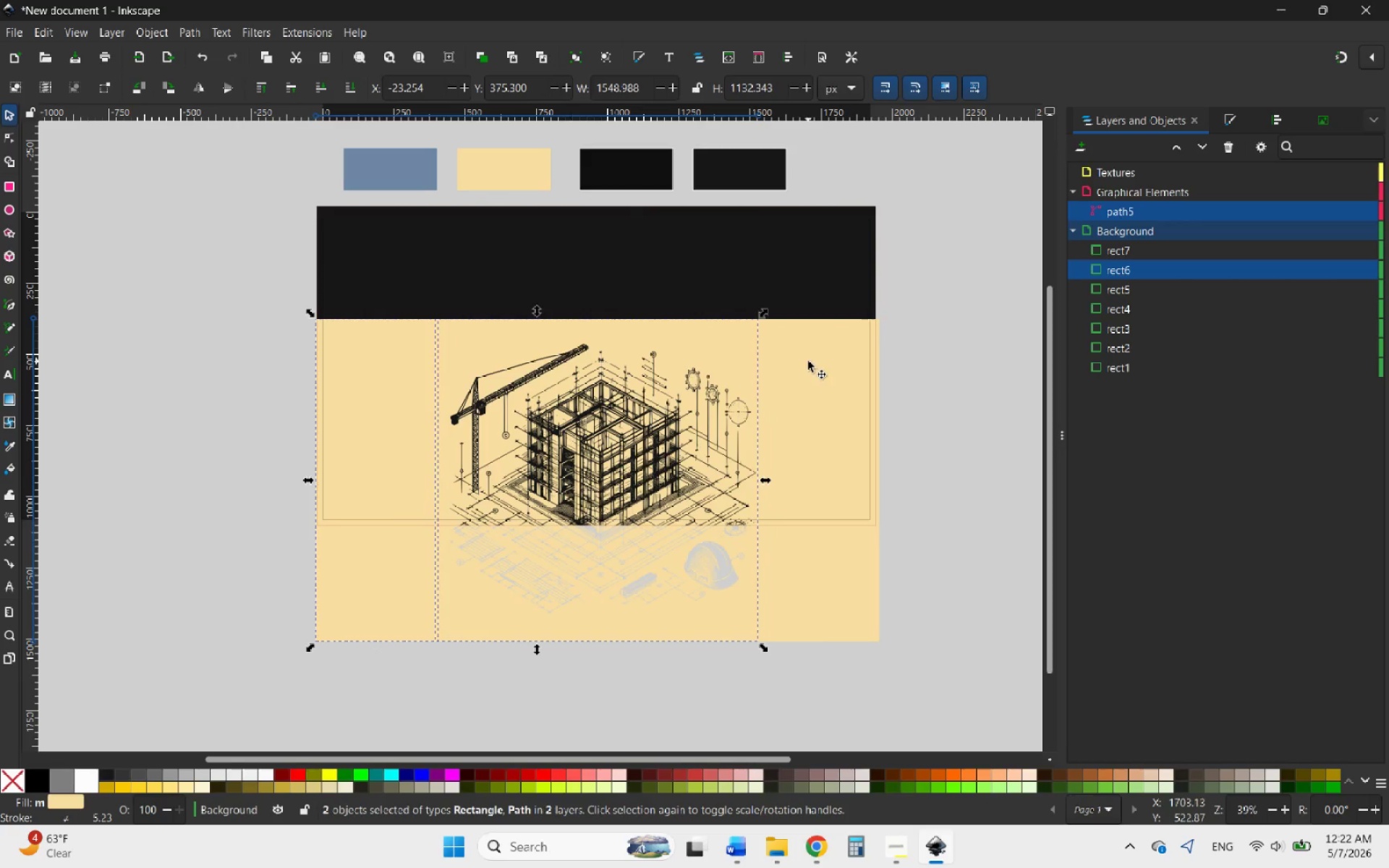 
left_click([808, 361])
 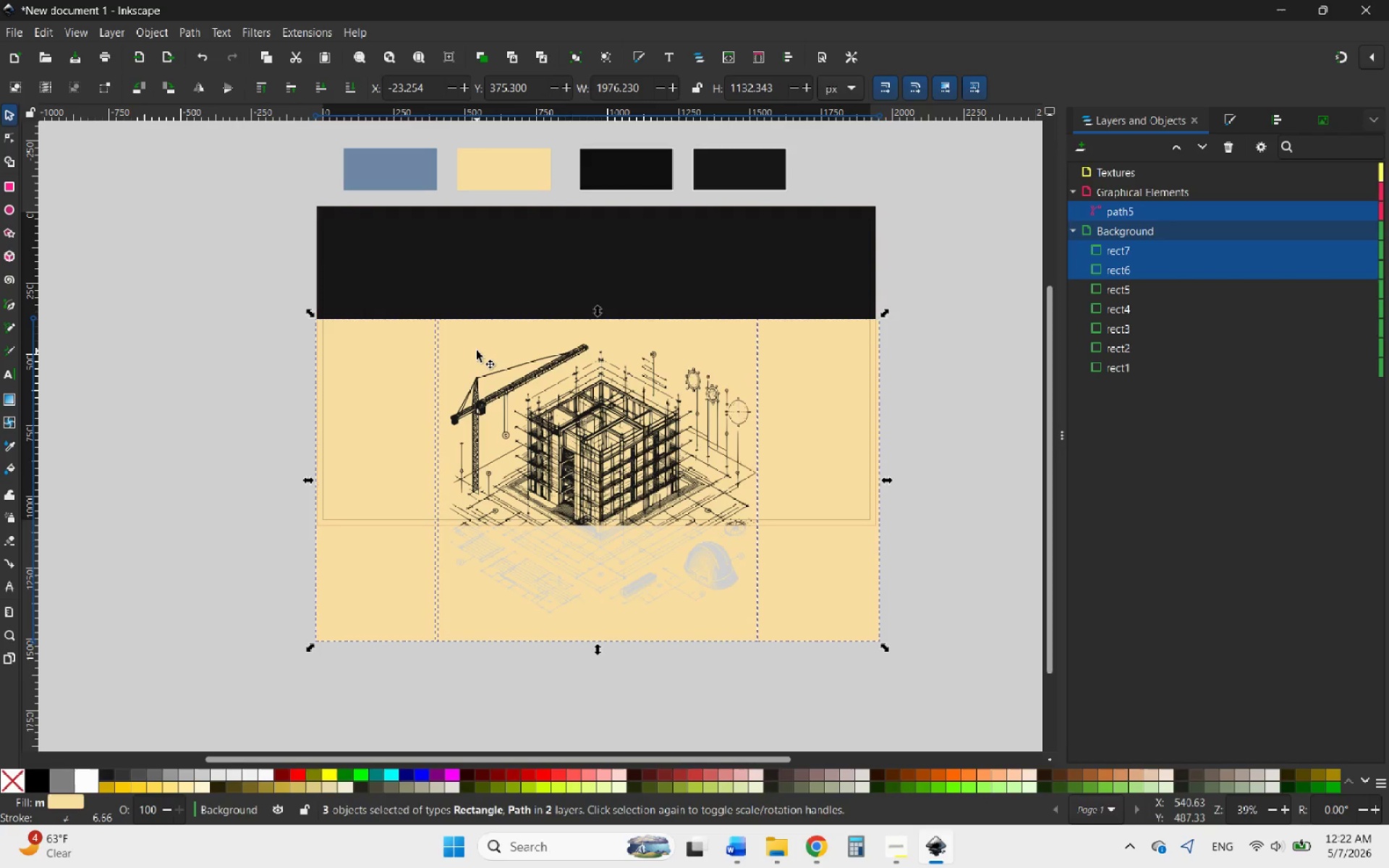 
left_click_drag(start_coordinate=[477, 351], to_coordinate=[490, 235])
 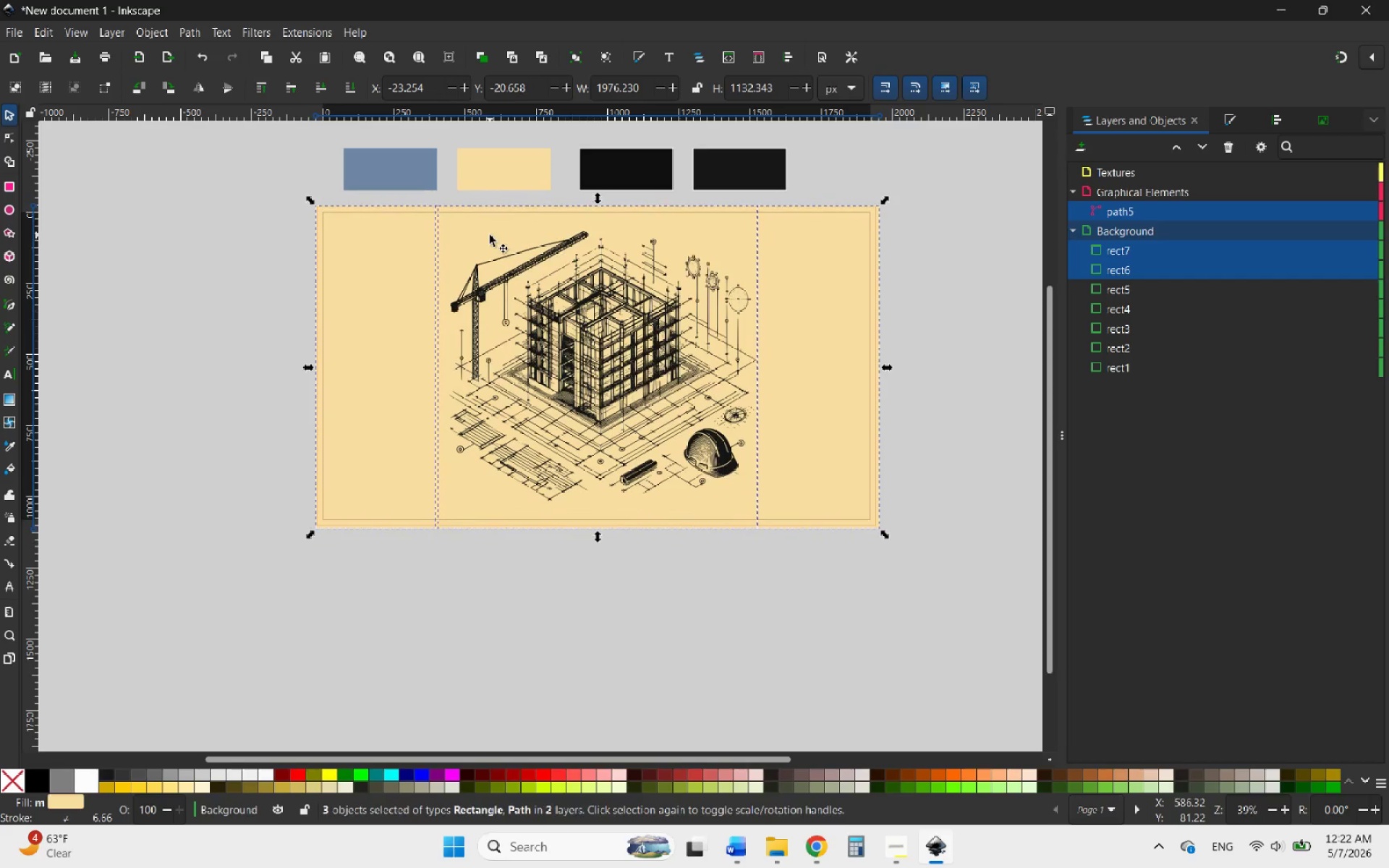 
hold_key(key=ControlLeft, duration=3.38)
 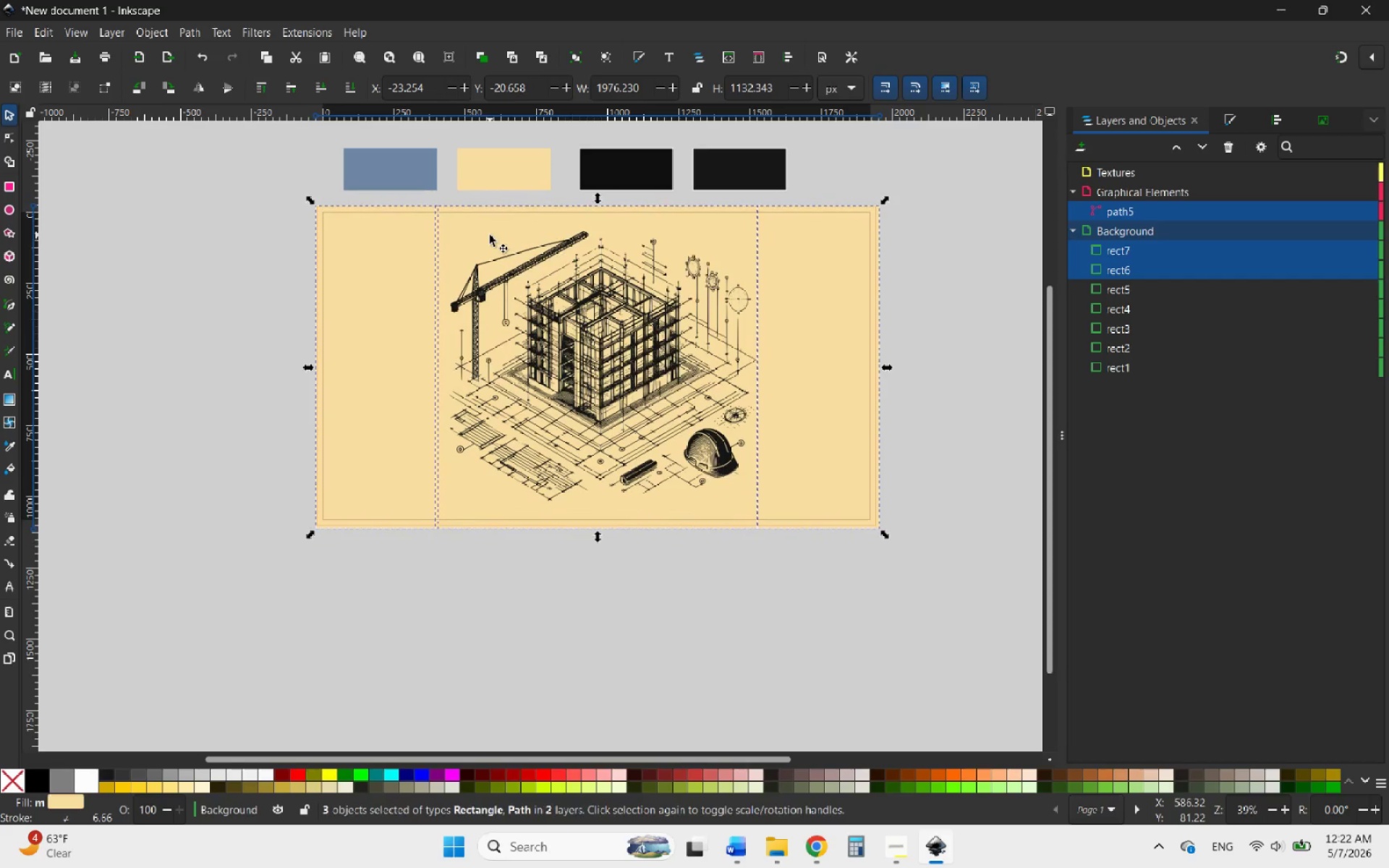 
hold_key(key=ControlLeft, duration=2.36)
scroll: coordinate [592, 214], scroll_direction: up, amount: 9.0
 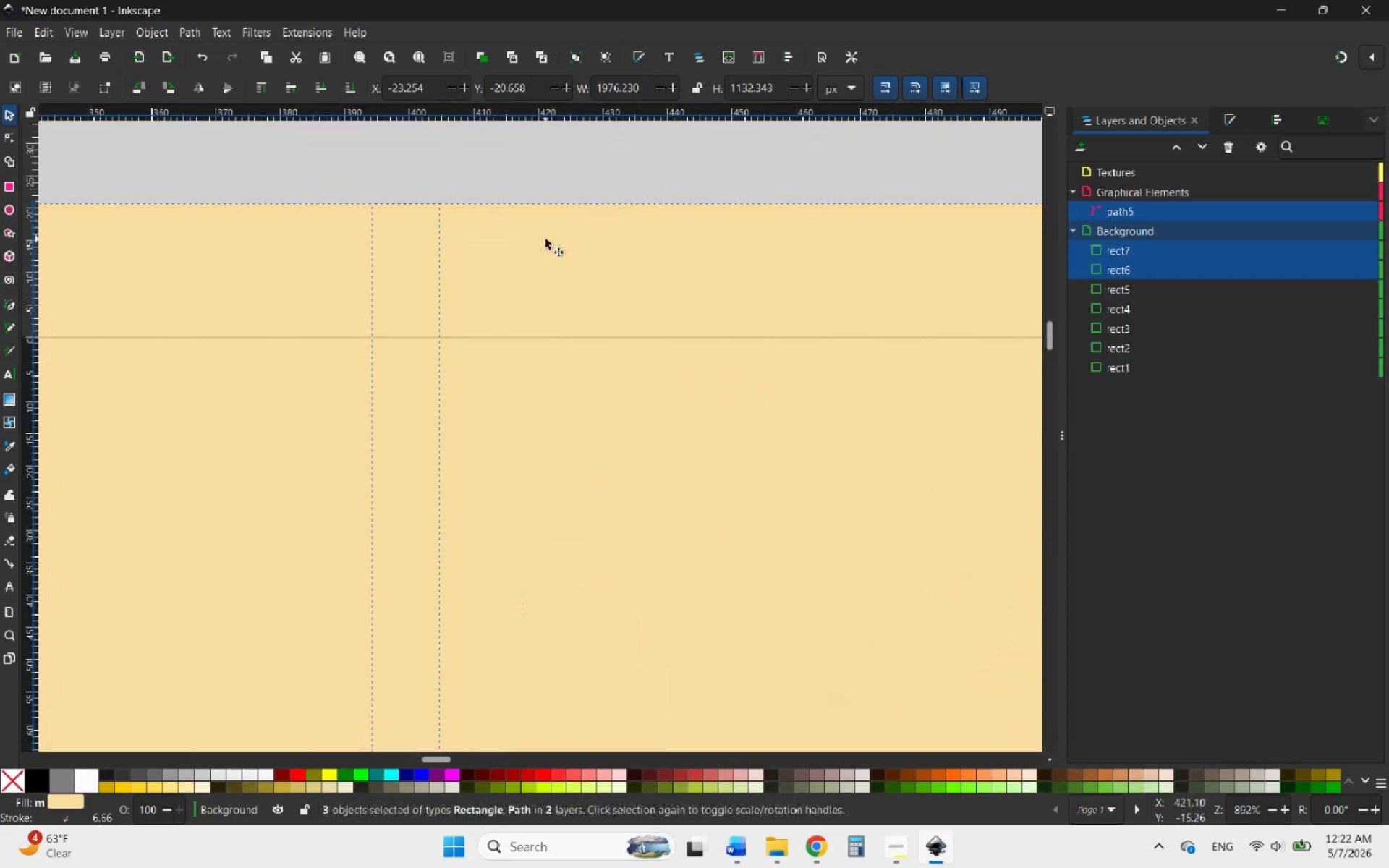 
left_click_drag(start_coordinate=[545, 239], to_coordinate=[543, 244])
 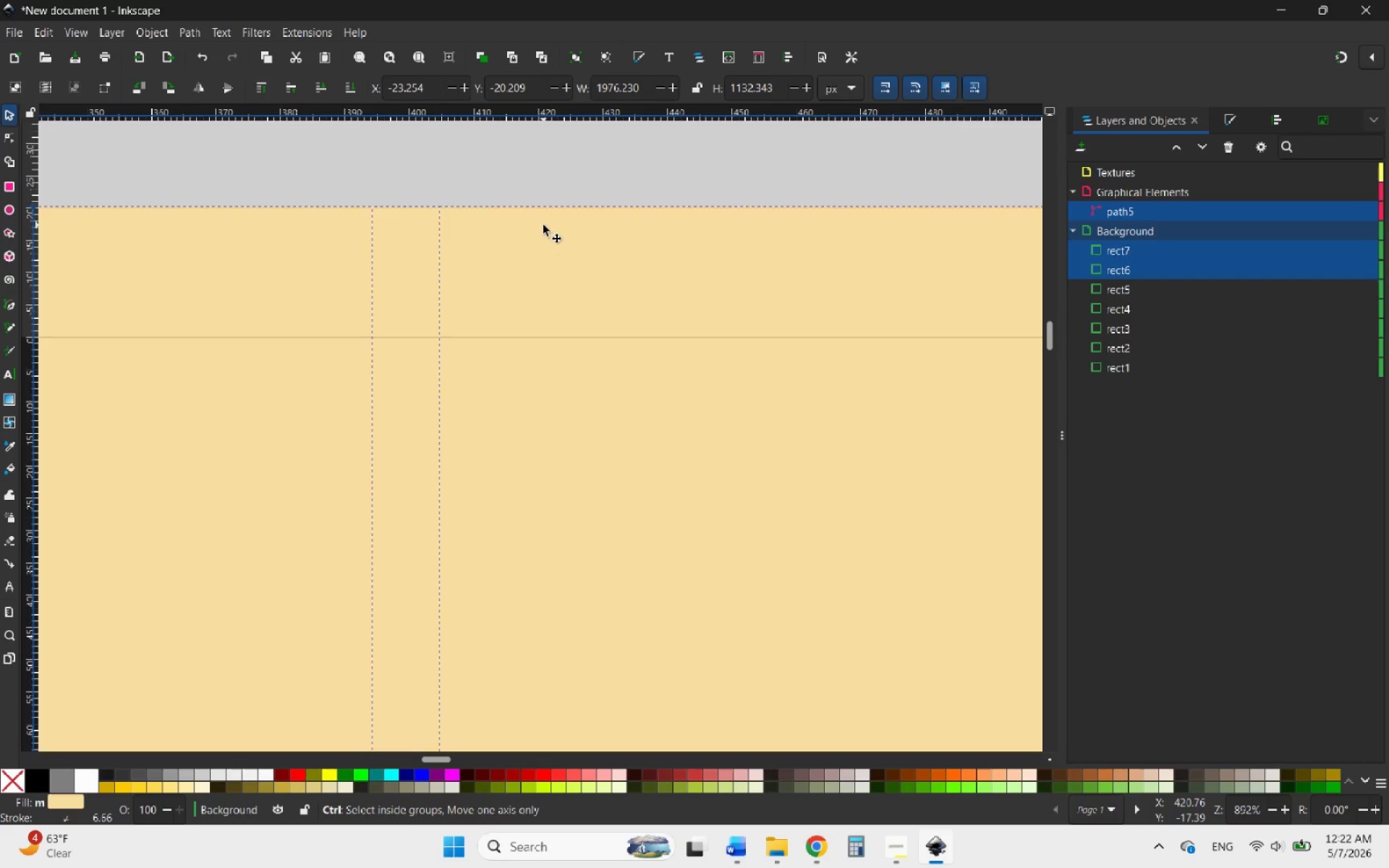 
hold_key(key=ControlLeft, duration=3.53)
 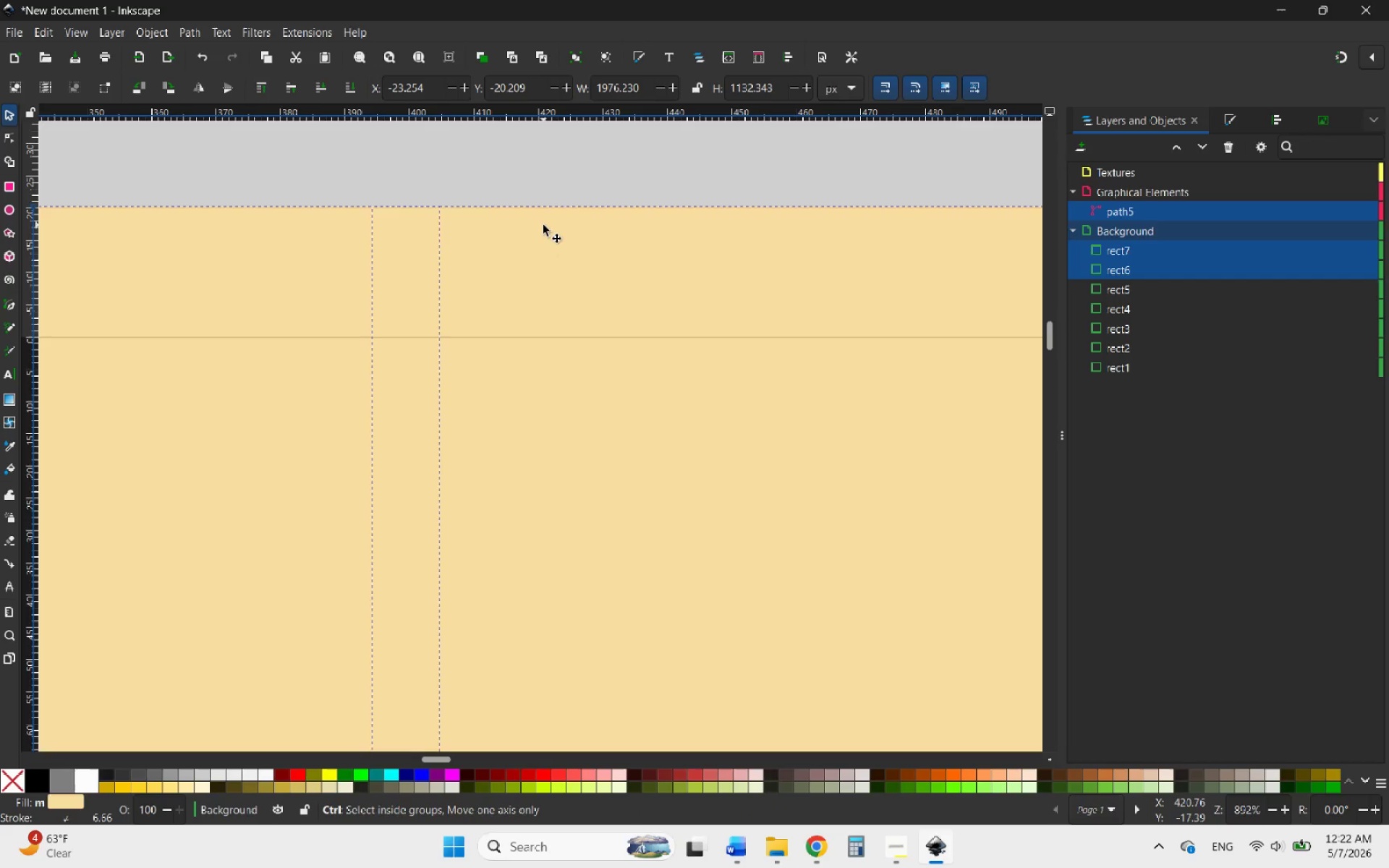 
hold_key(key=ControlLeft, duration=6.83)
scroll: coordinate [541, 224], scroll_direction: down, amount: 7.0
 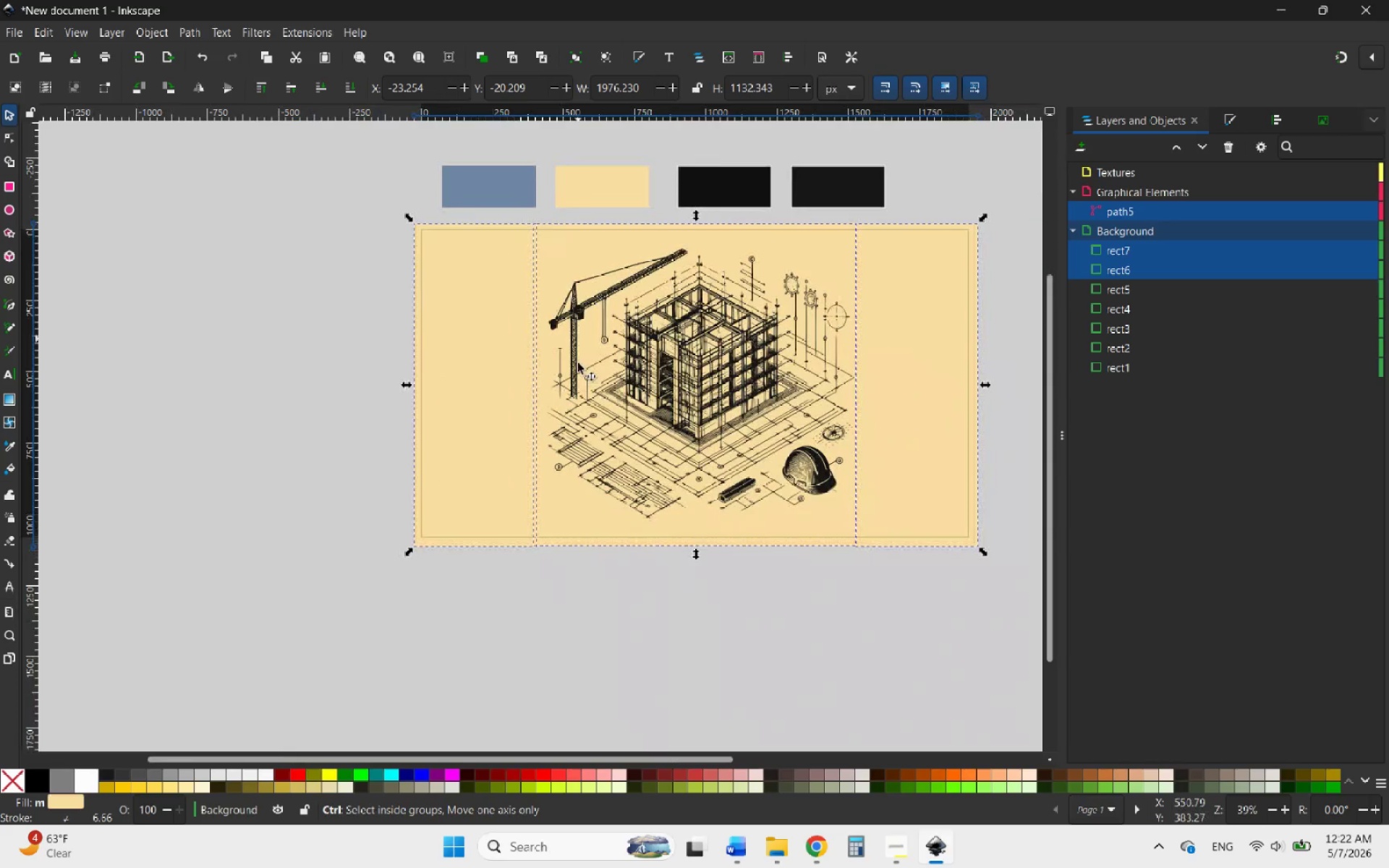 
scroll: coordinate [431, 530], scroll_direction: up, amount: 4.0
 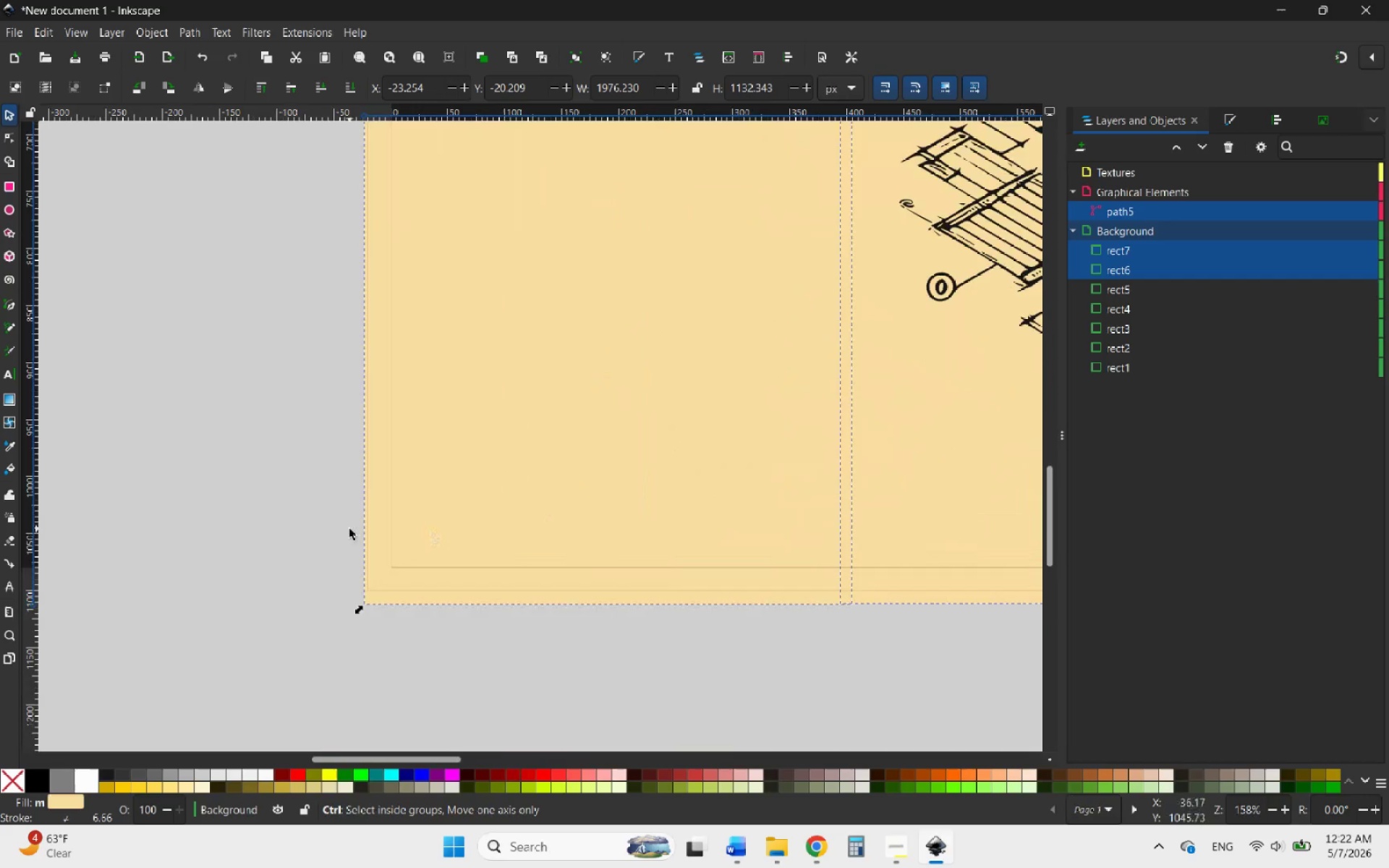 
scroll: coordinate [694, 514], scroll_direction: down, amount: 5.0
 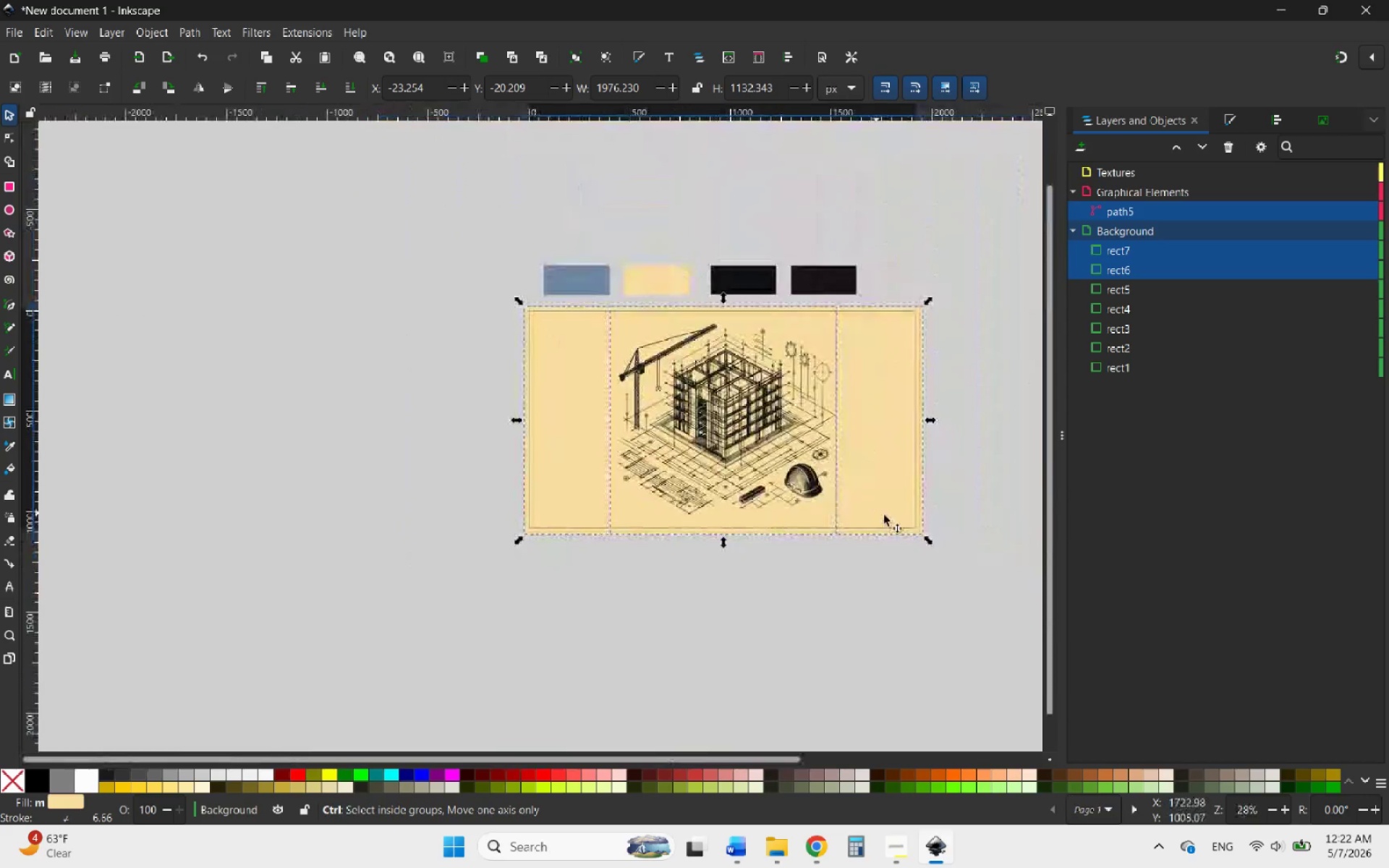 
scroll: coordinate [930, 530], scroll_direction: up, amount: 6.0
 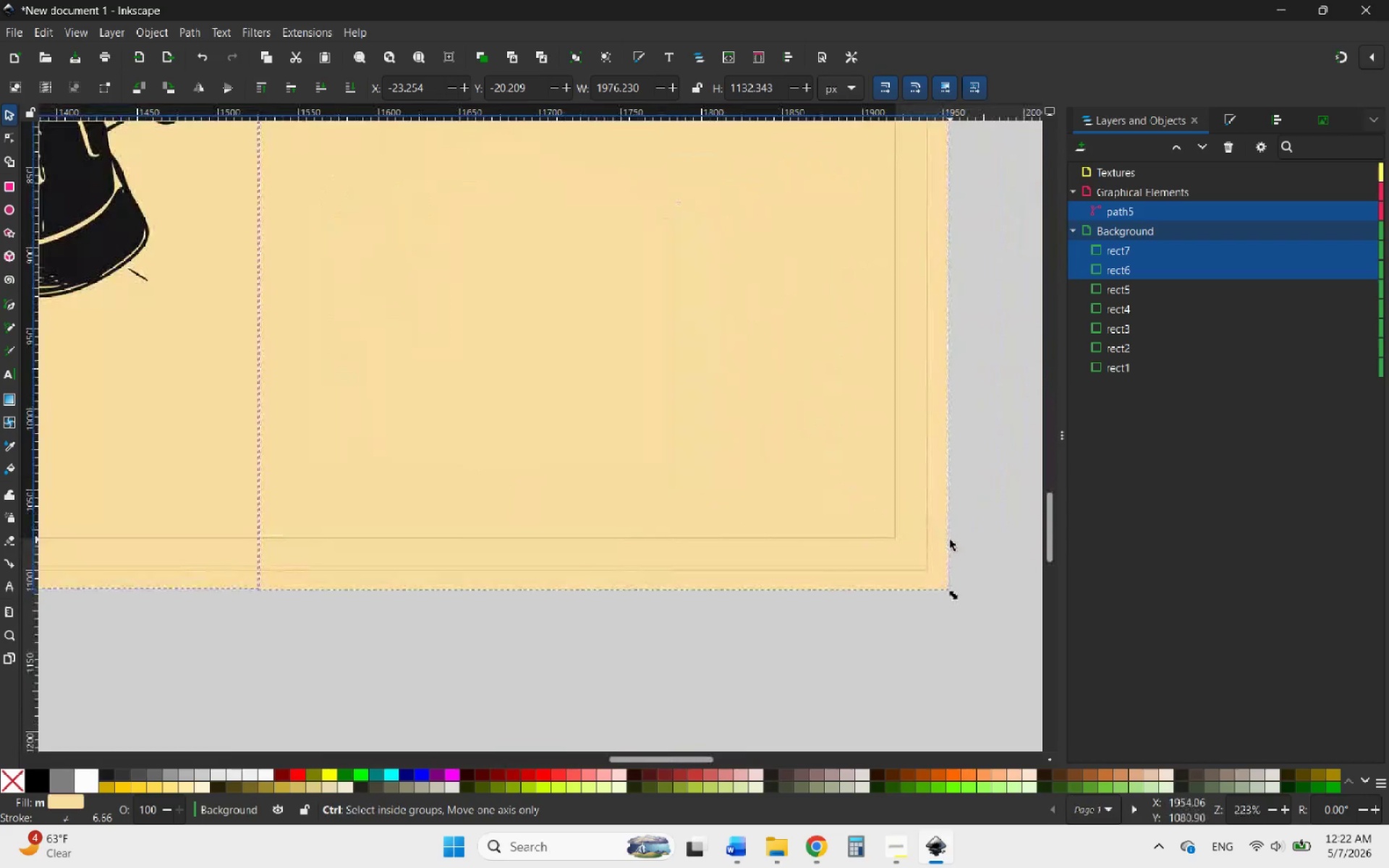 
scroll: coordinate [950, 540], scroll_direction: down, amount: 4.0
 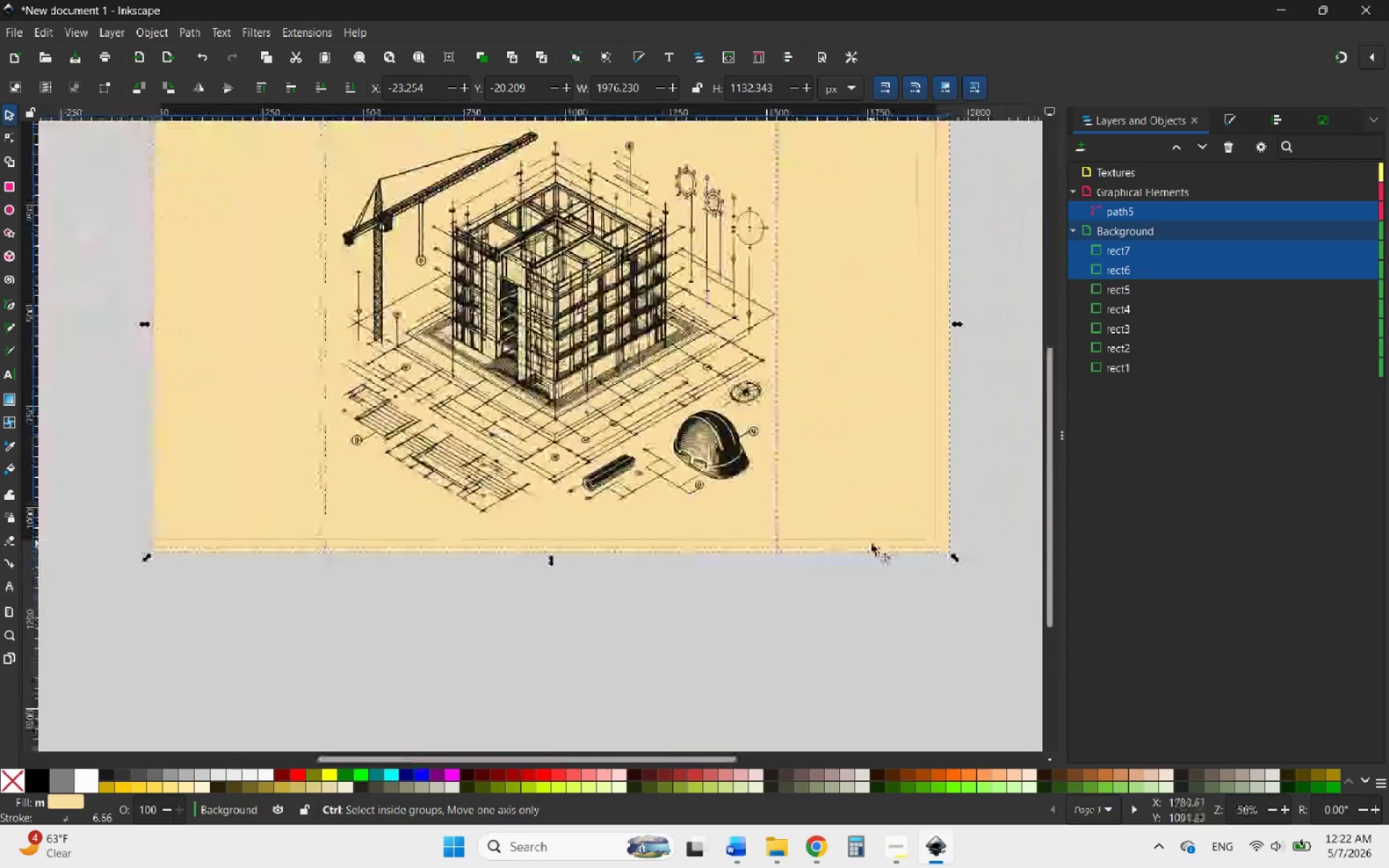 
key(Control+ControlLeft)
 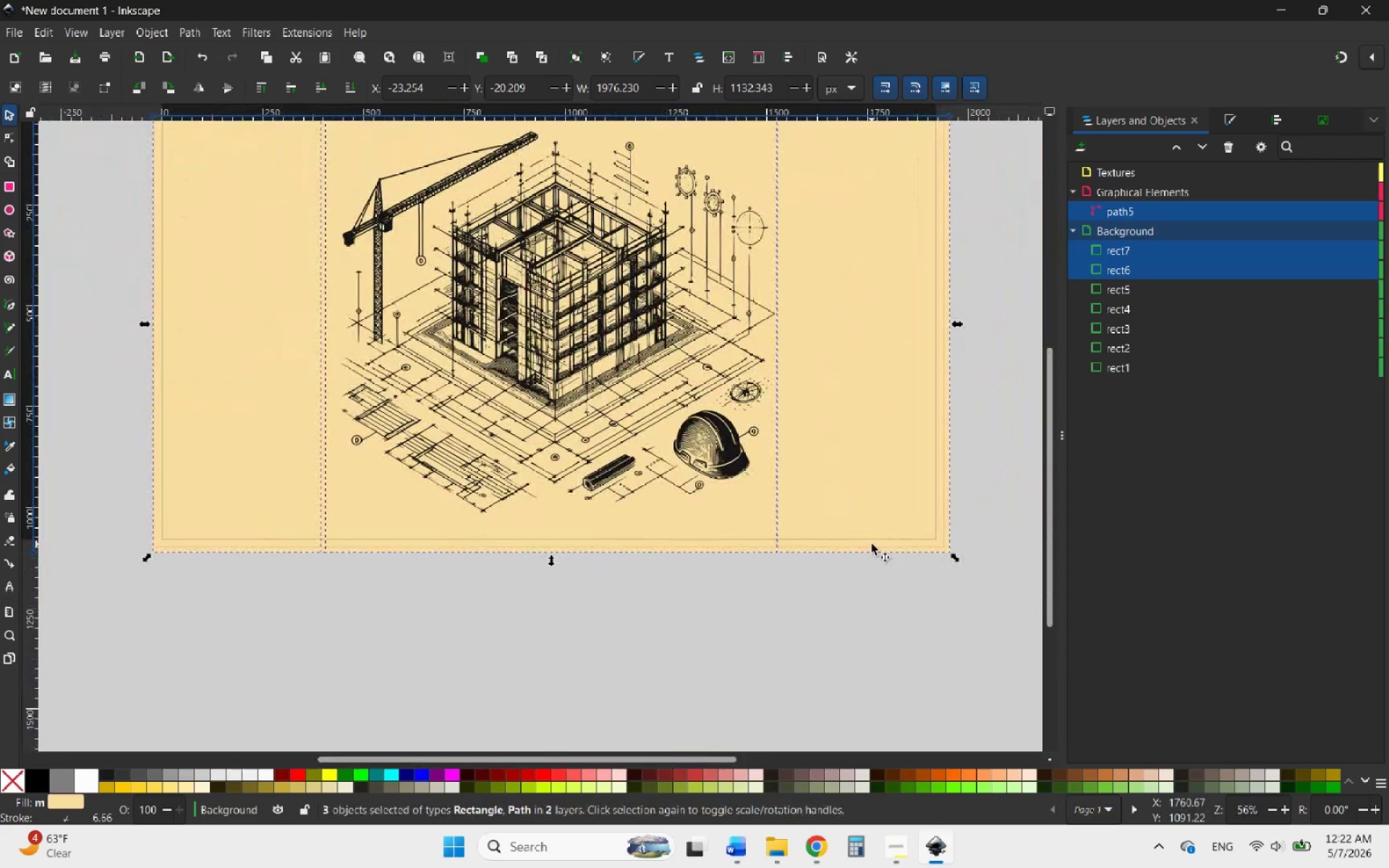 
hold_key(key=ControlLeft, duration=0.97)
 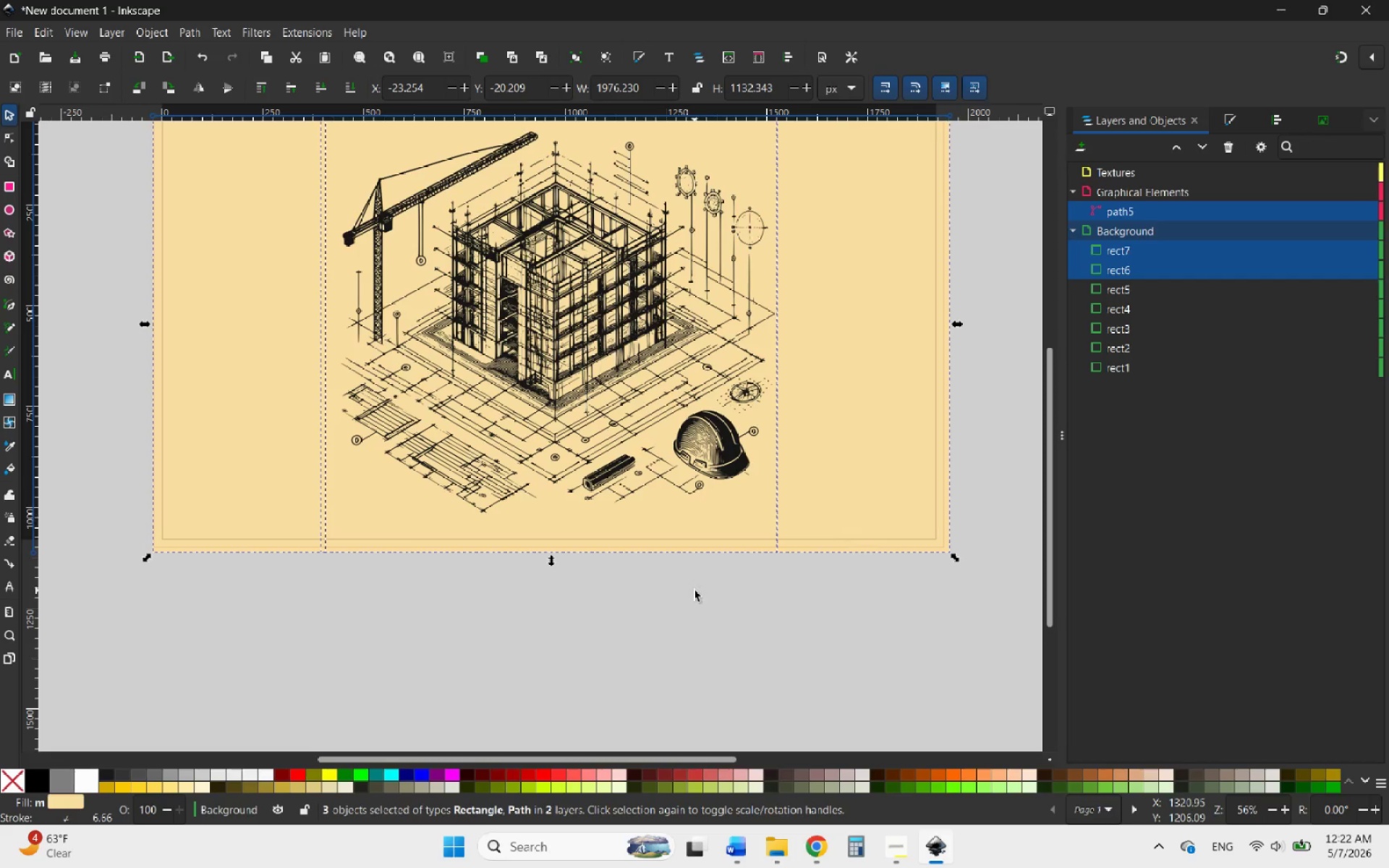 
left_click([694, 590])
 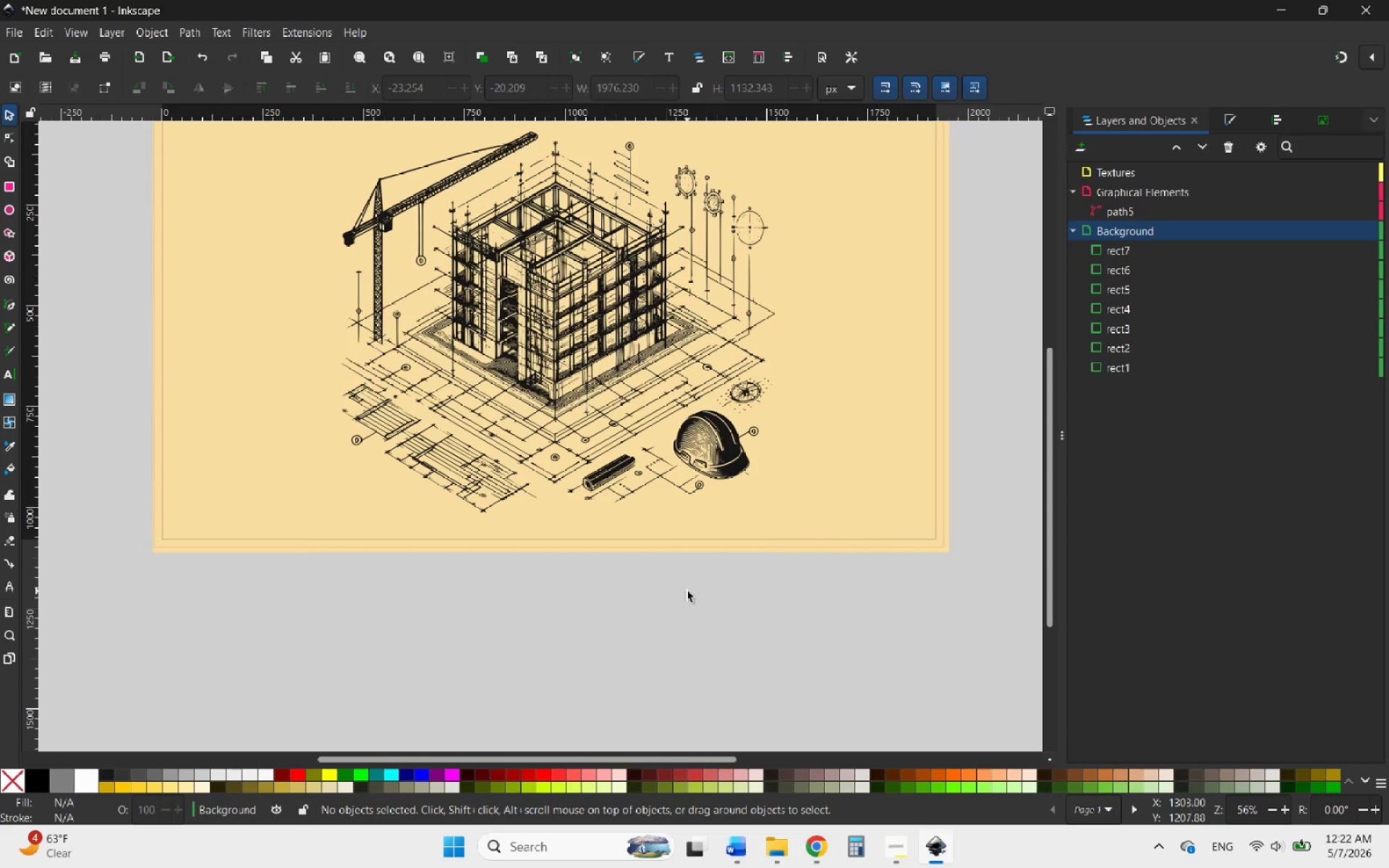 
scroll: coordinate [687, 591], scroll_direction: up, amount: 2.0
 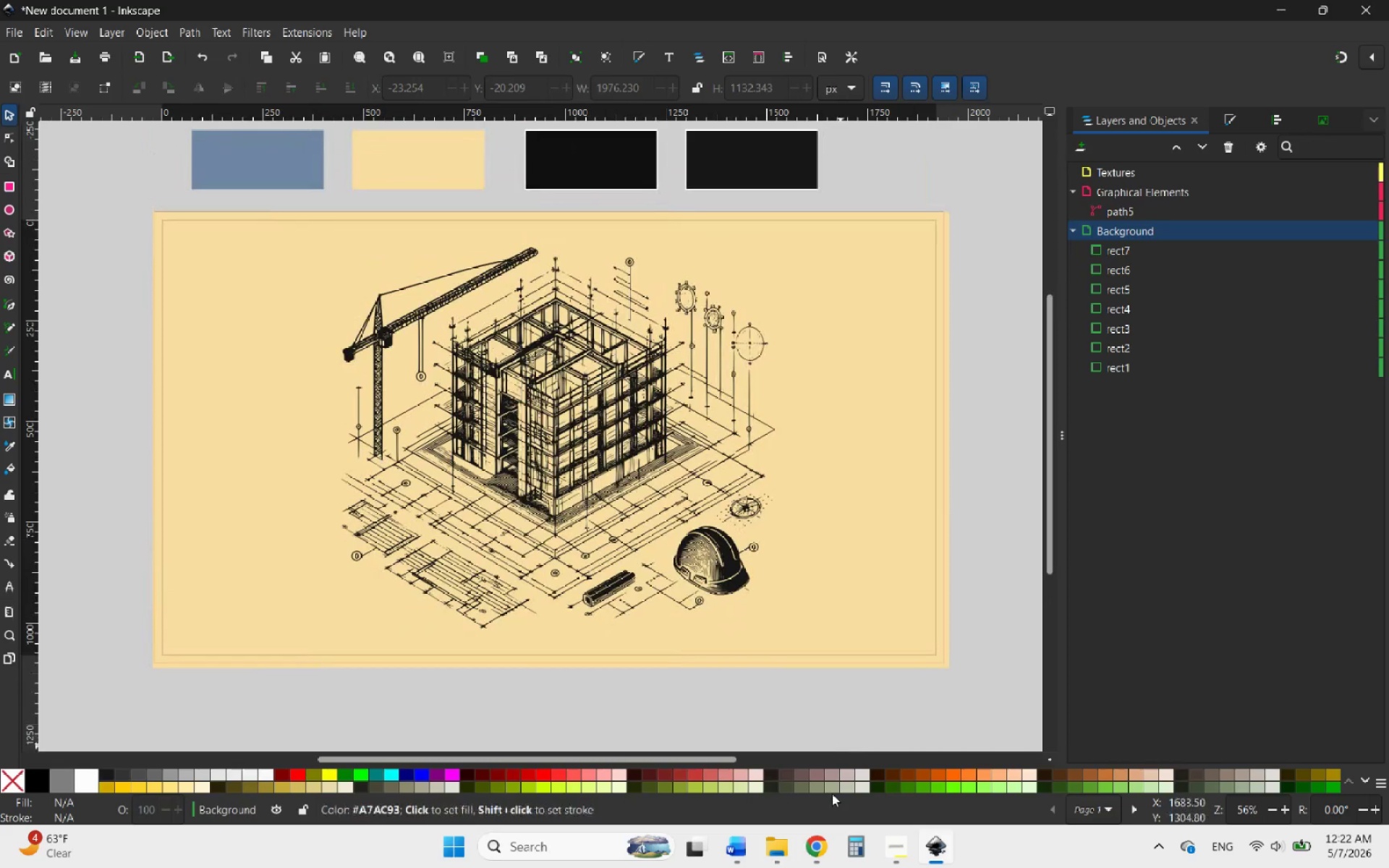 
wait(5.76)
 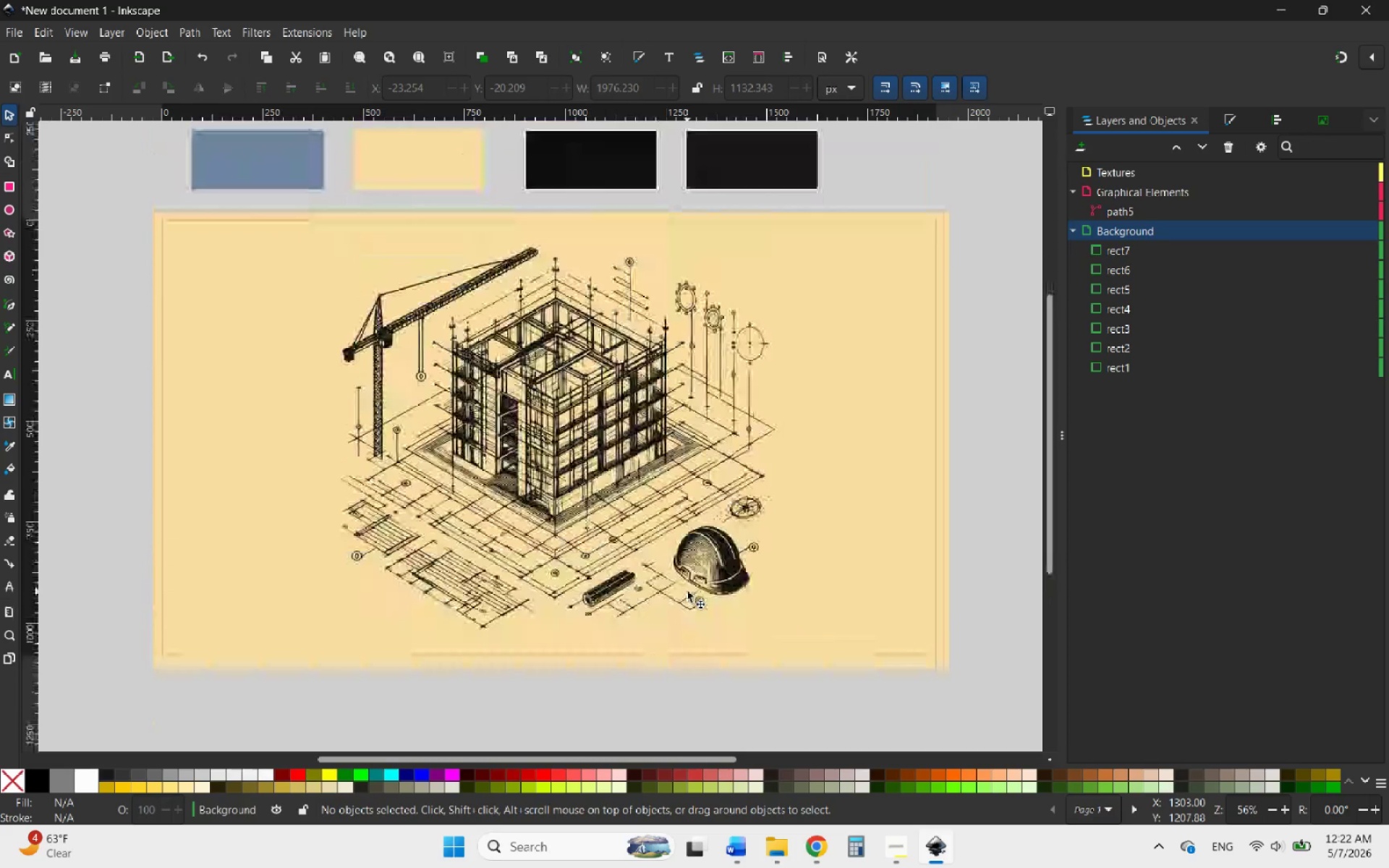 
left_click([816, 859])
 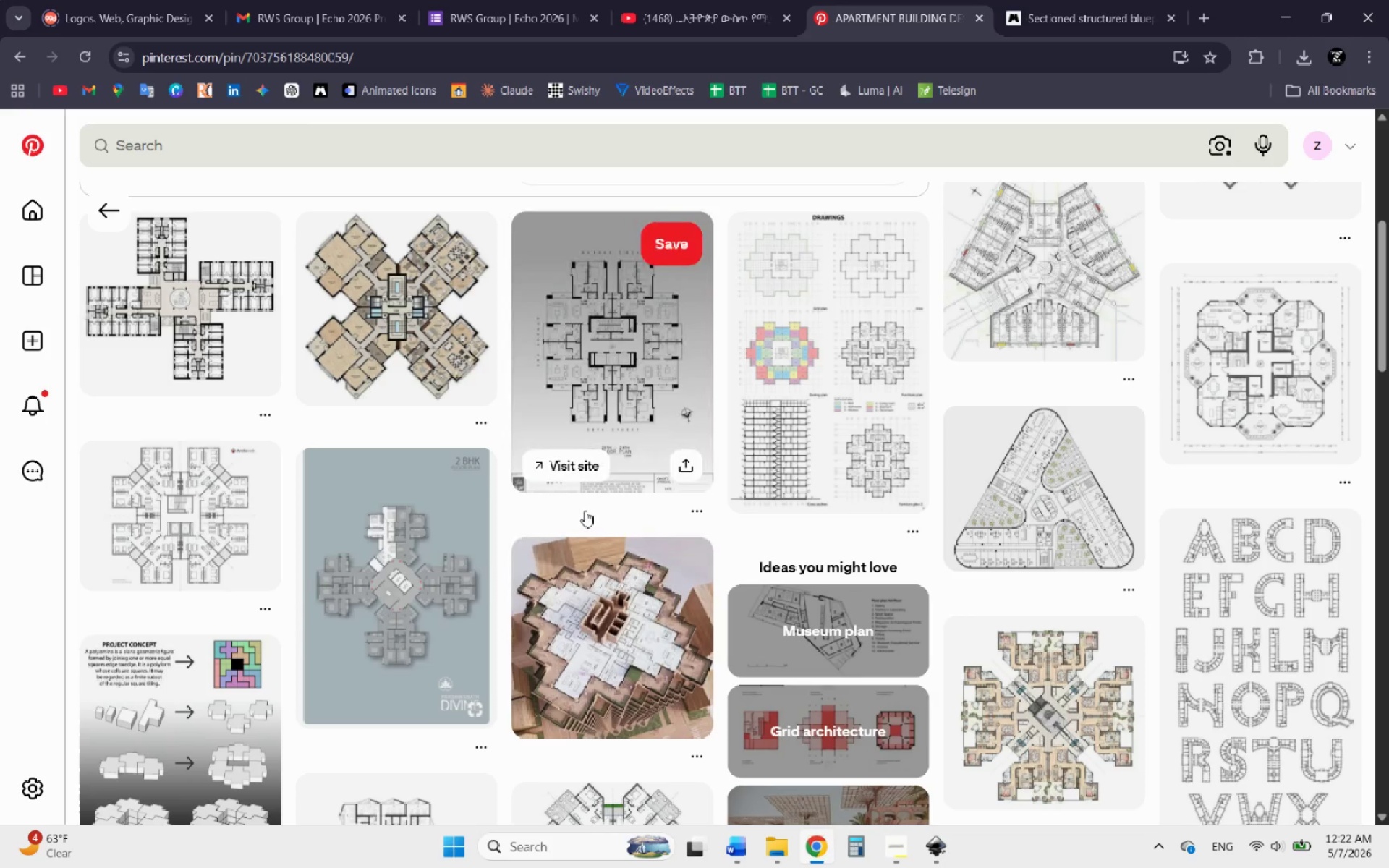 
scroll: coordinate [585, 511], scroll_direction: down, amount: 8.0
 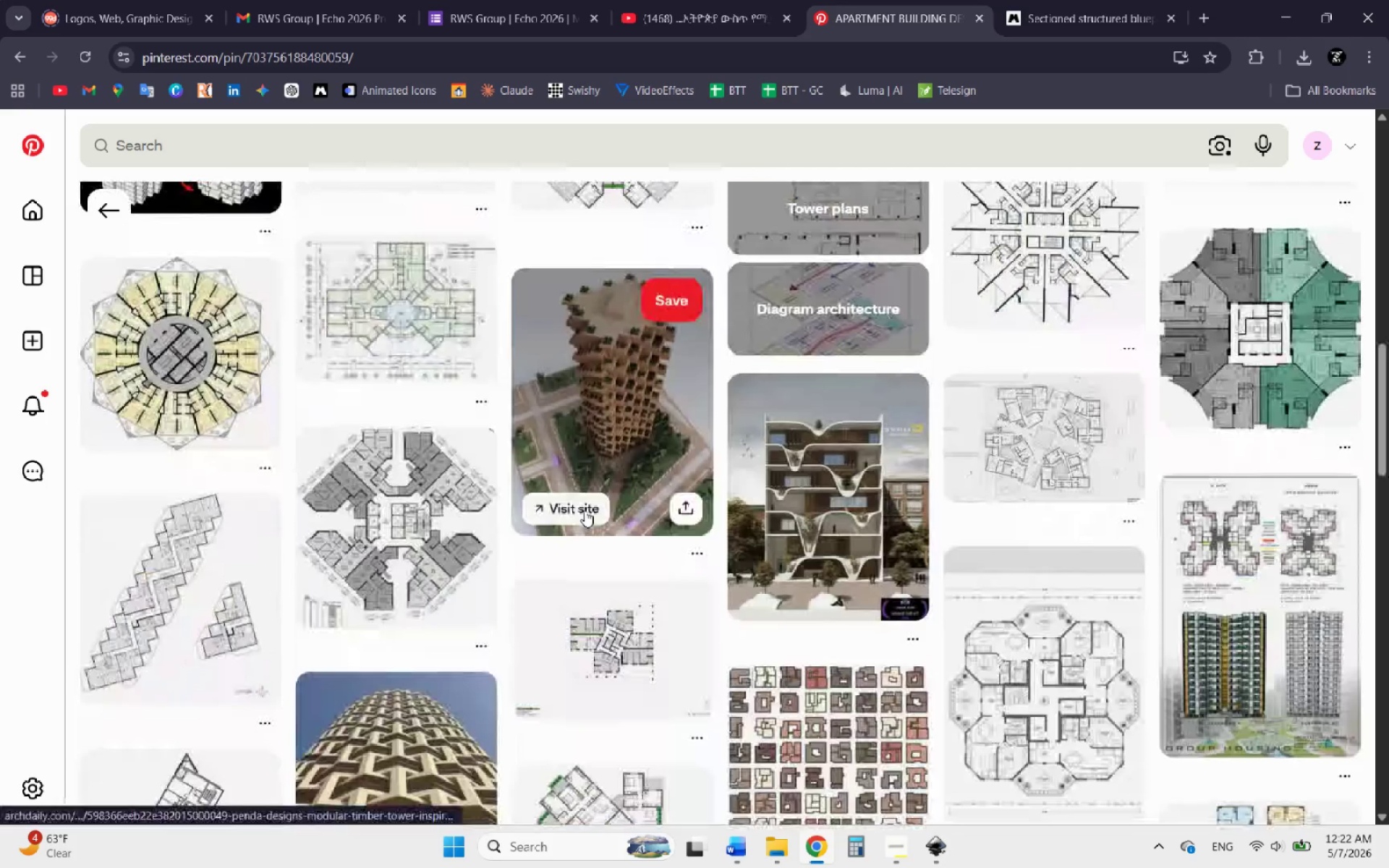 
scroll: coordinate [583, 511], scroll_direction: up, amount: 23.0
 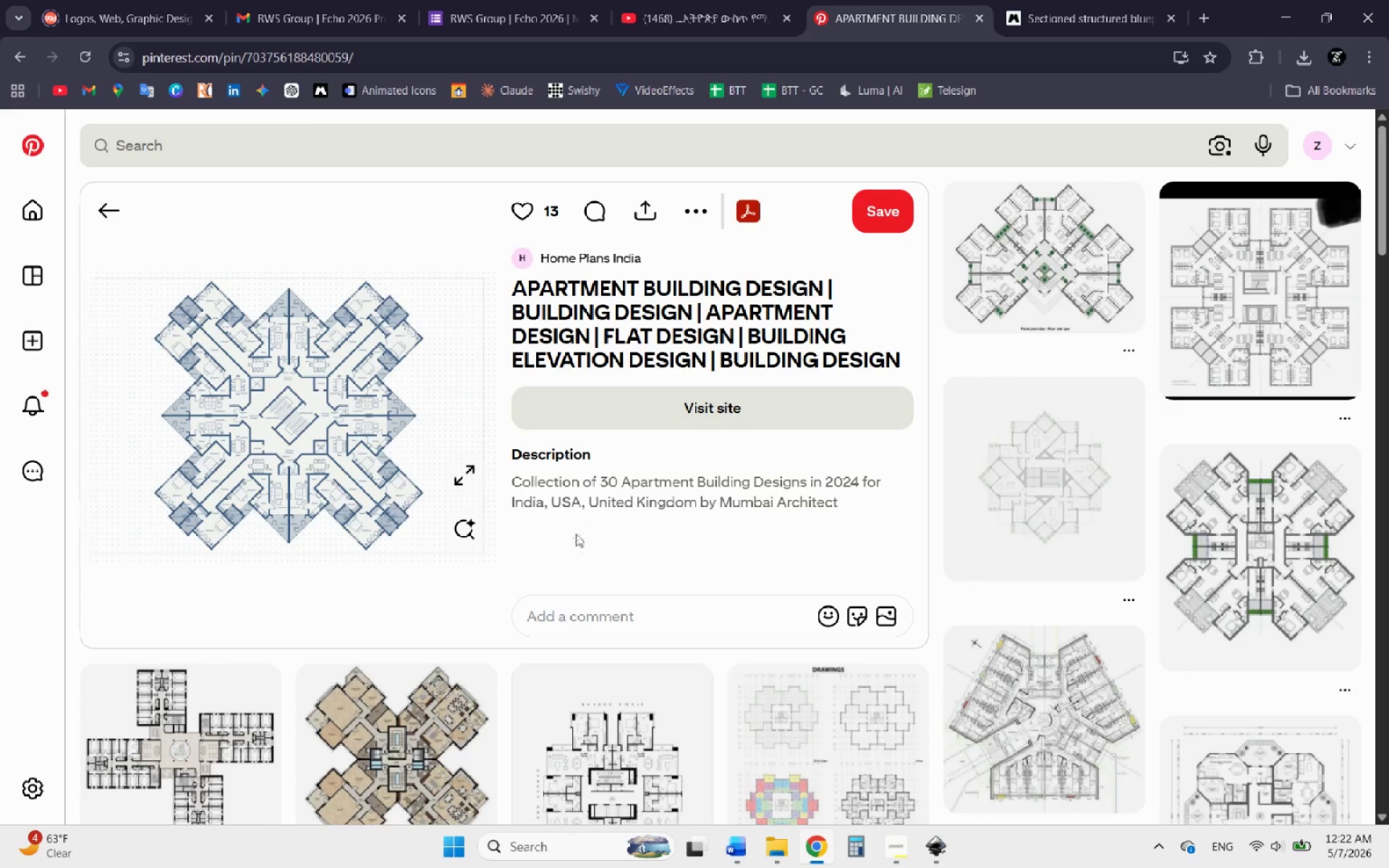 
scroll: coordinate [576, 531], scroll_direction: down, amount: 2.0
 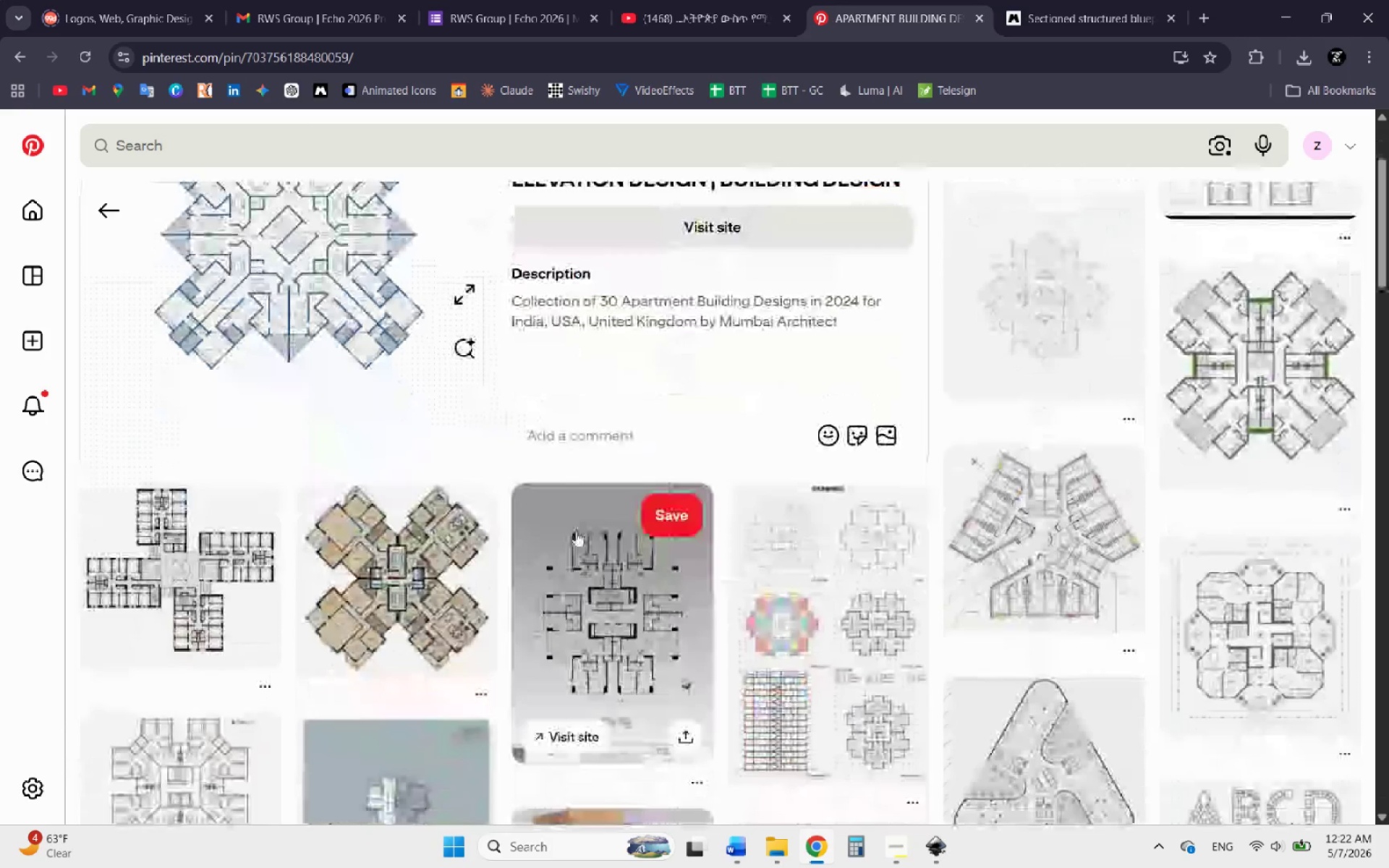 
scroll: coordinate [576, 531], scroll_direction: up, amount: 1.0
 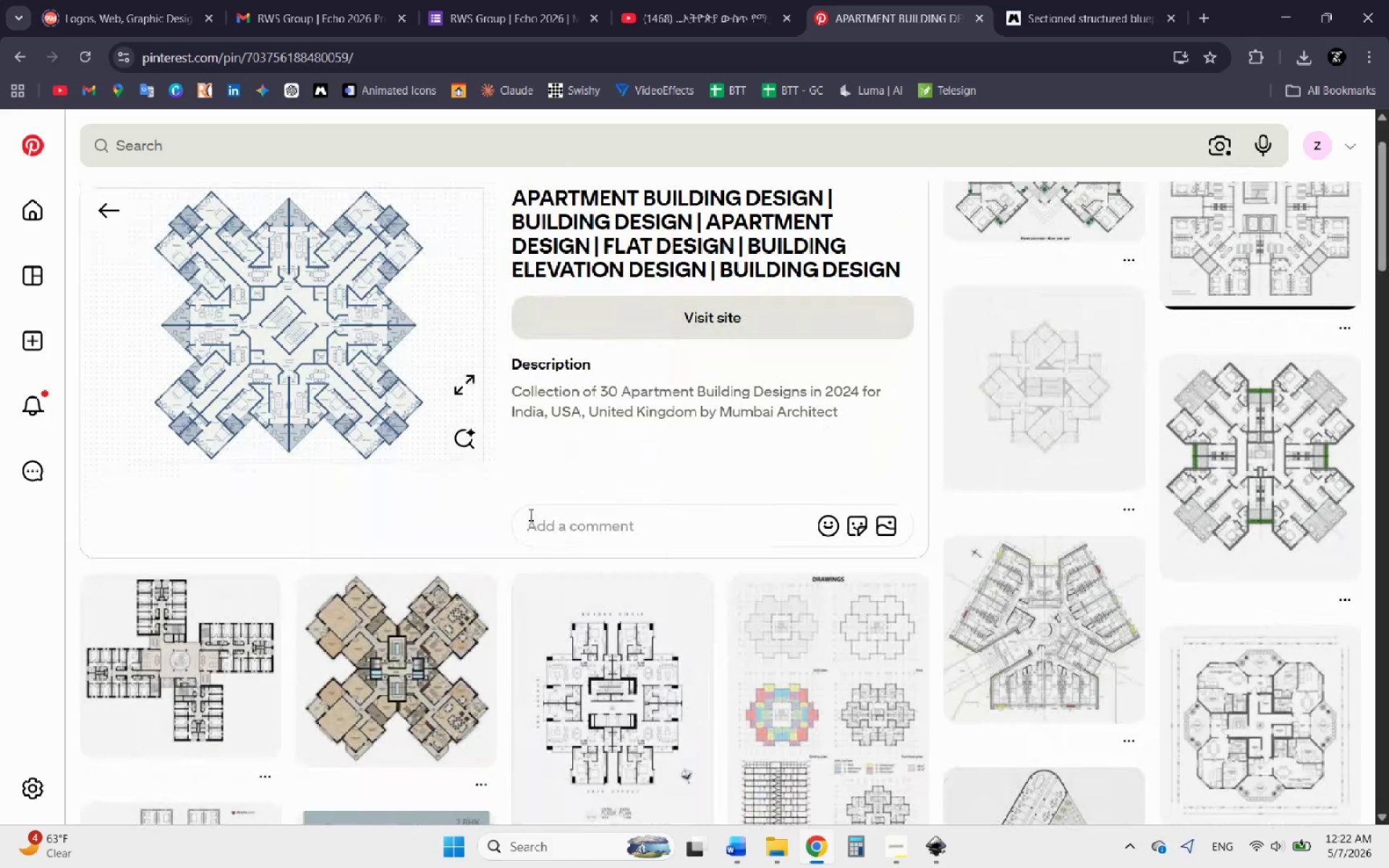 
wait(9.81)
 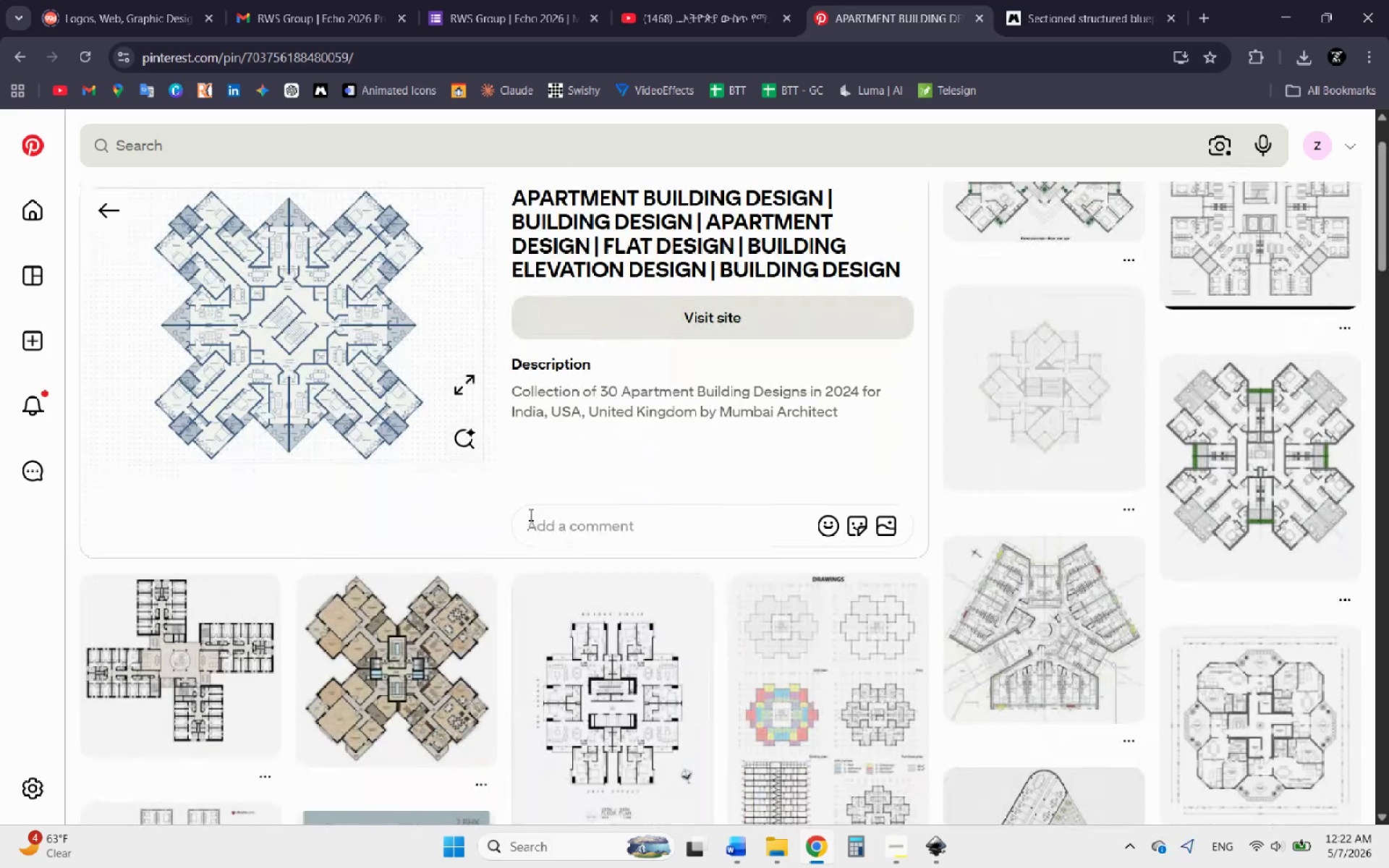 
left_click([117, 214])
 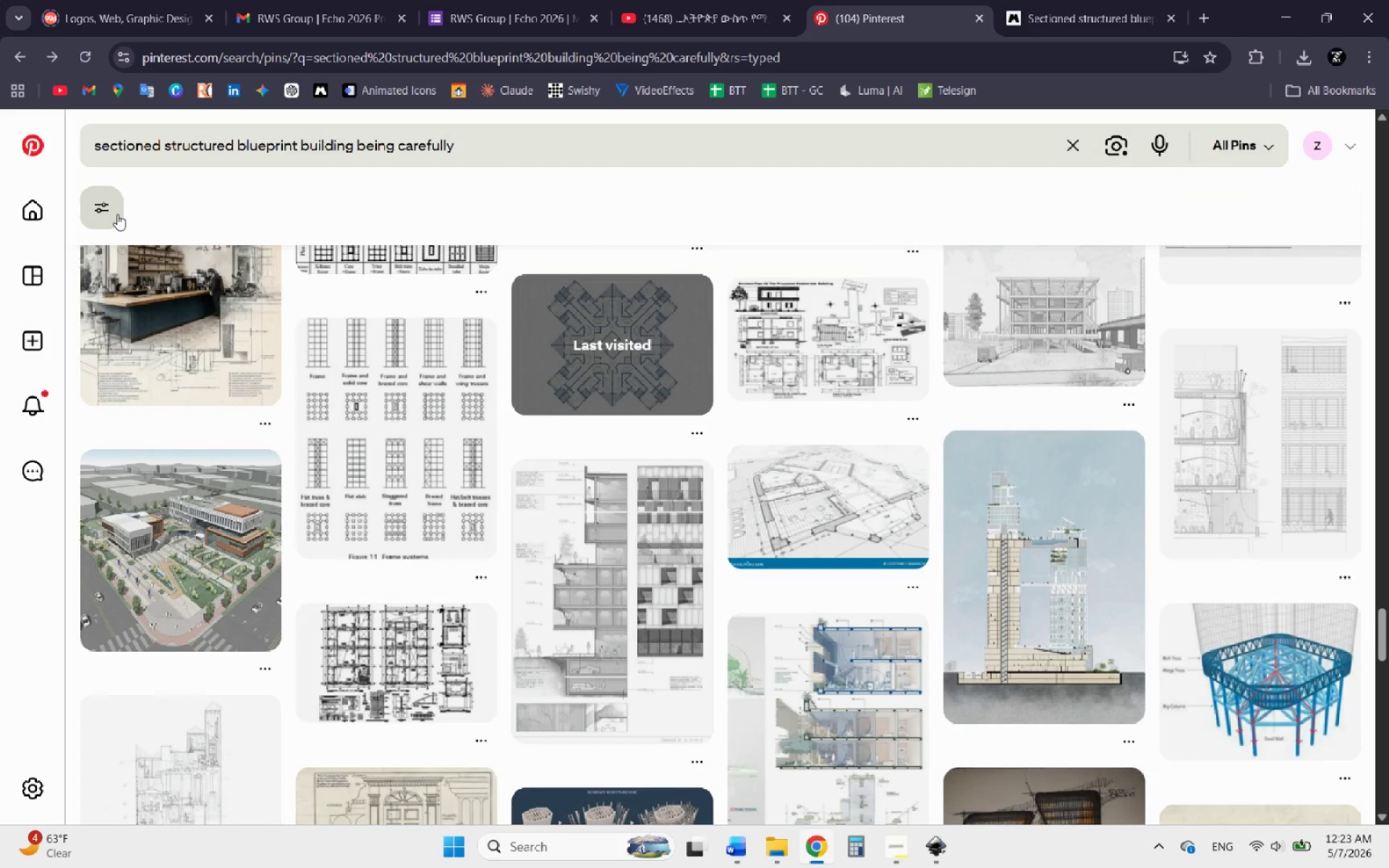 
scroll: coordinate [245, 350], scroll_direction: up, amount: 14.0
 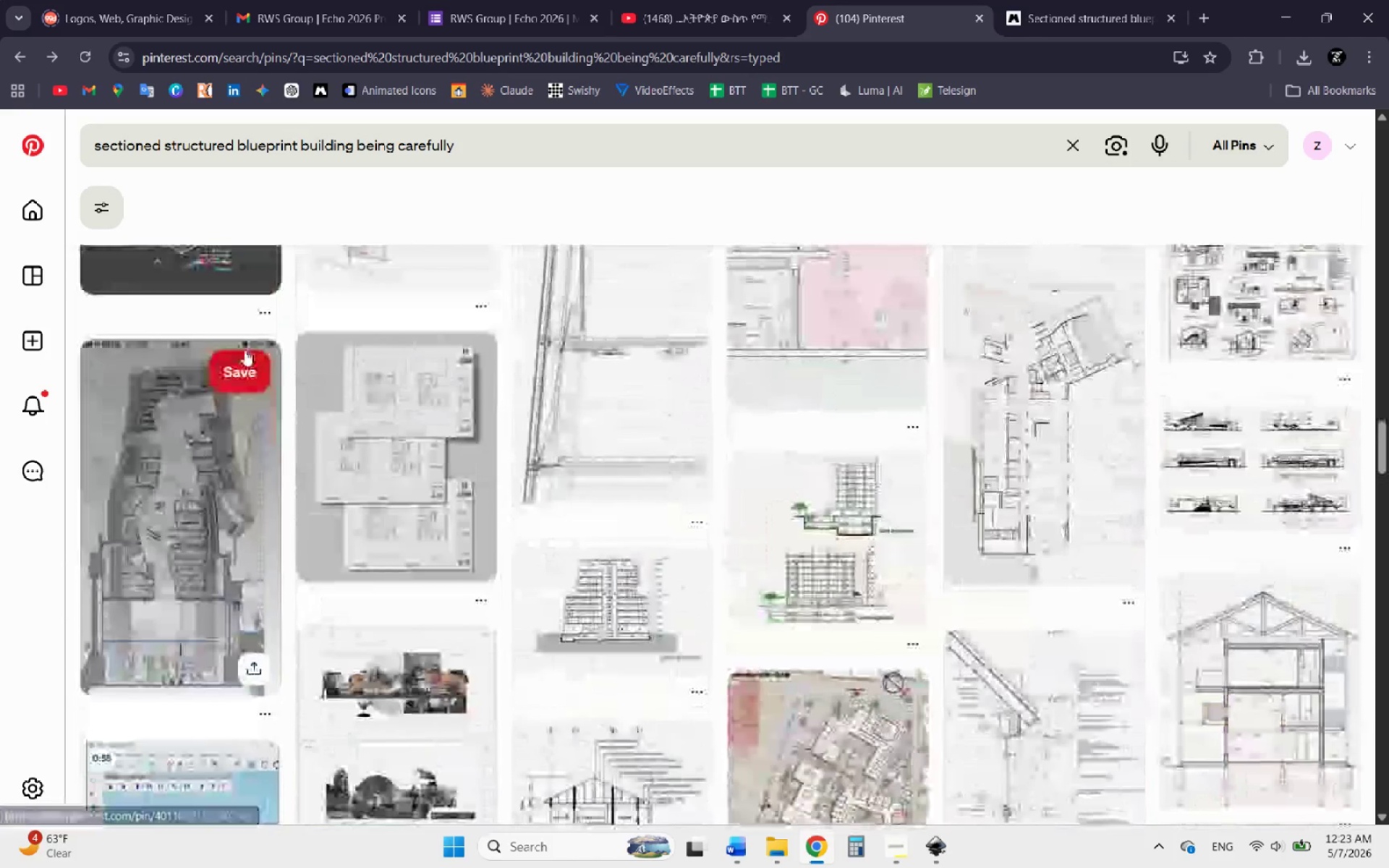 
scroll: coordinate [245, 350], scroll_direction: down, amount: 1.0
 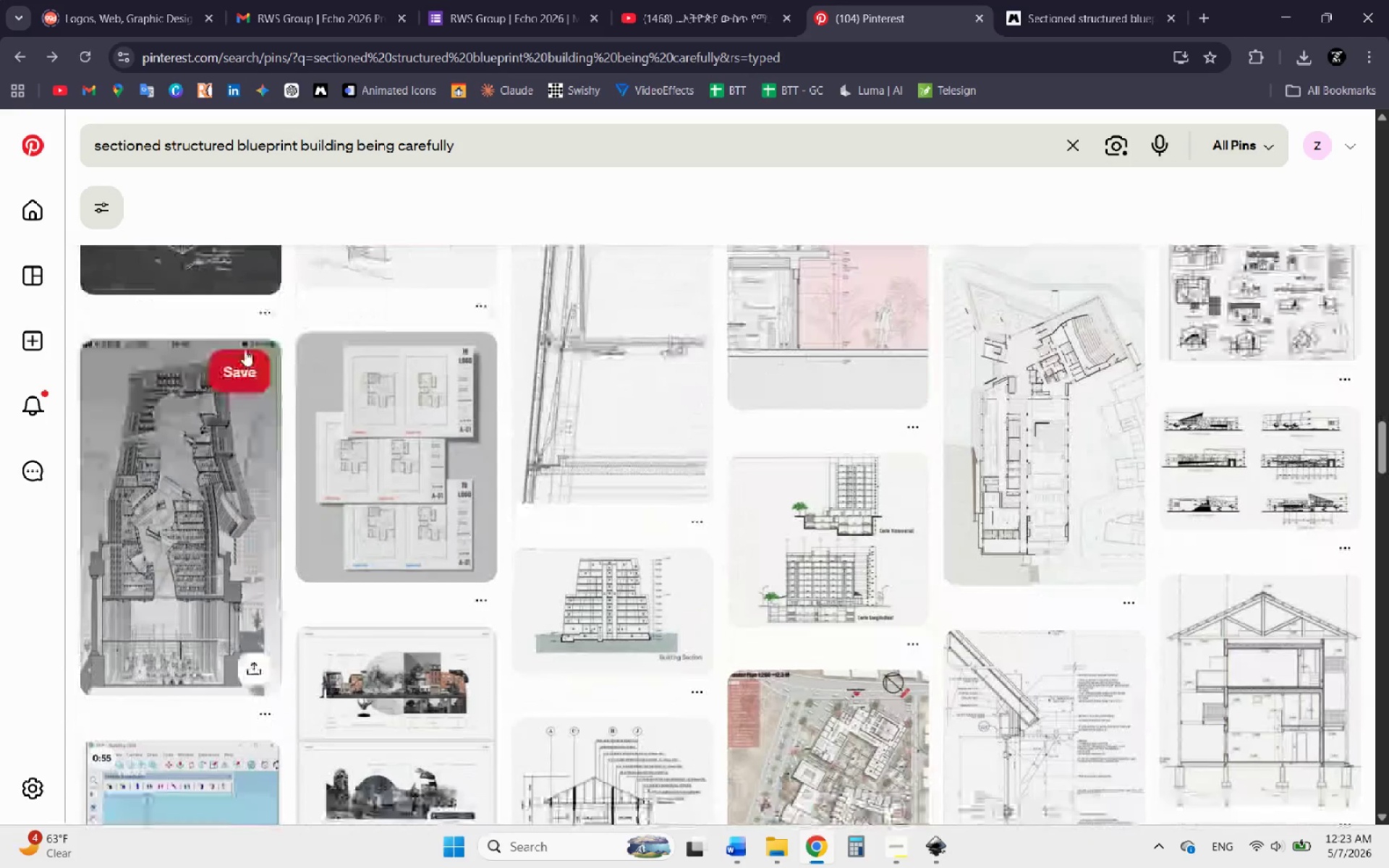 
scroll: coordinate [245, 350], scroll_direction: up, amount: 10.0
 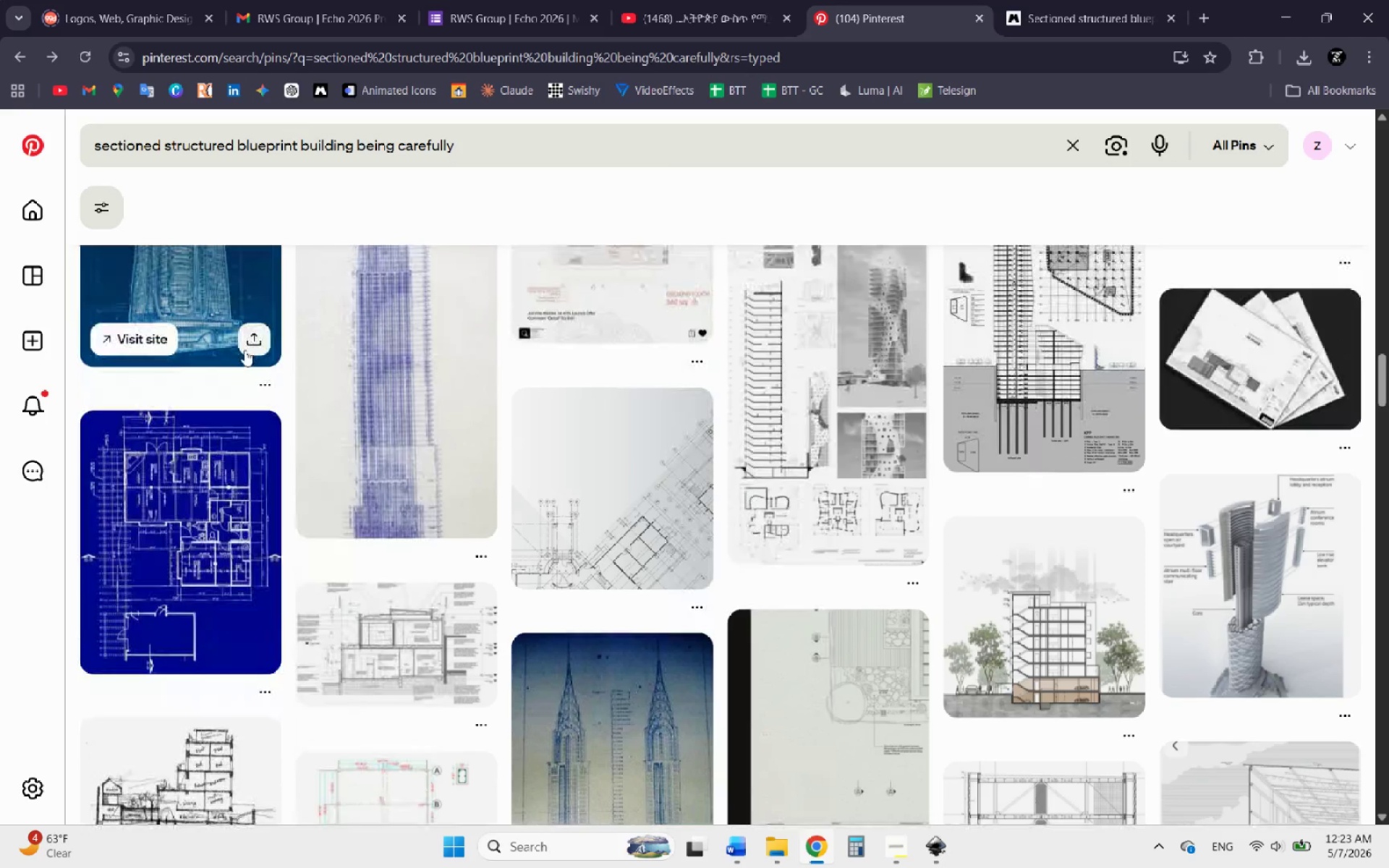 
wait(9.01)
 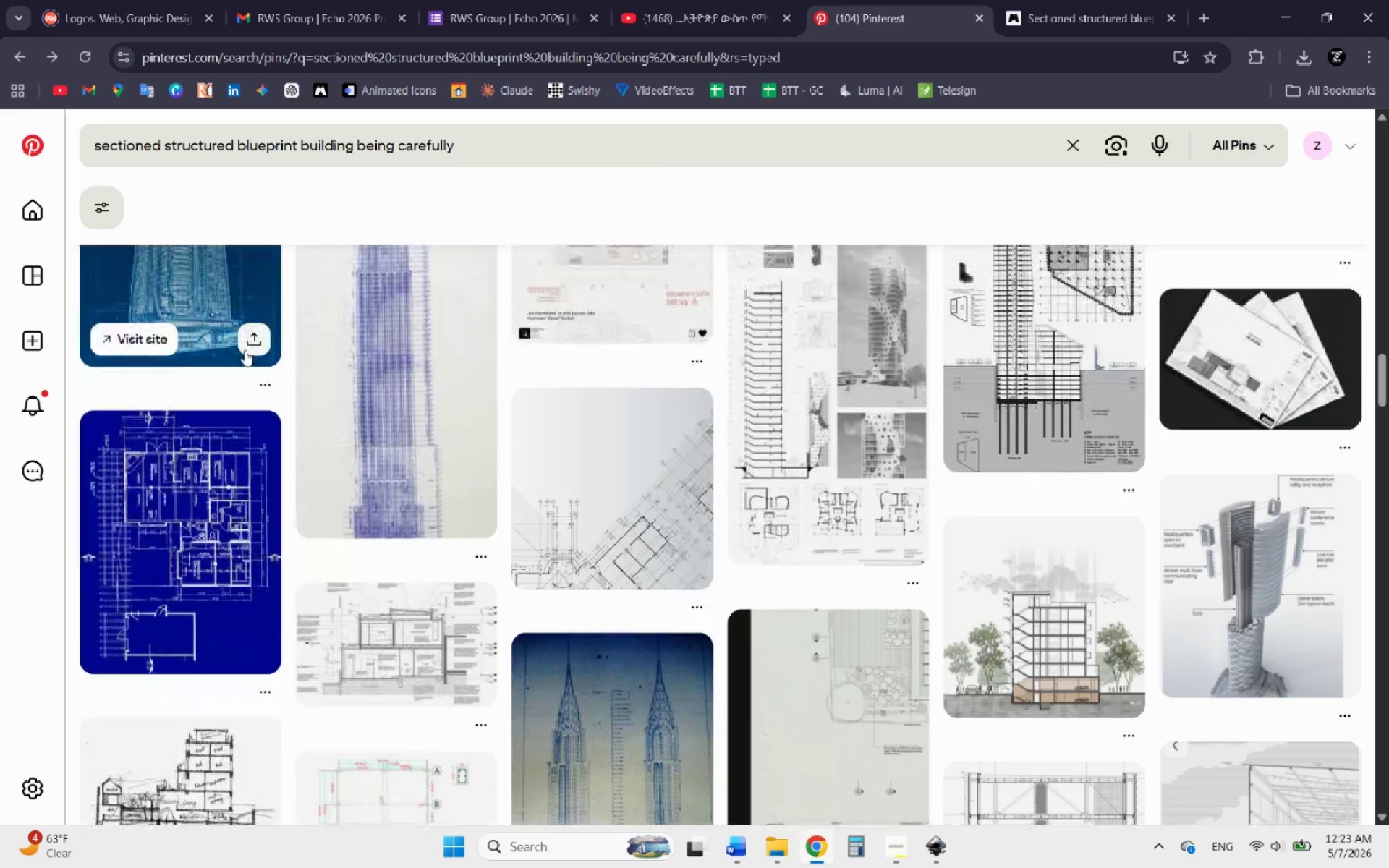 
scroll: coordinate [341, 432], scroll_direction: up, amount: 6.0
 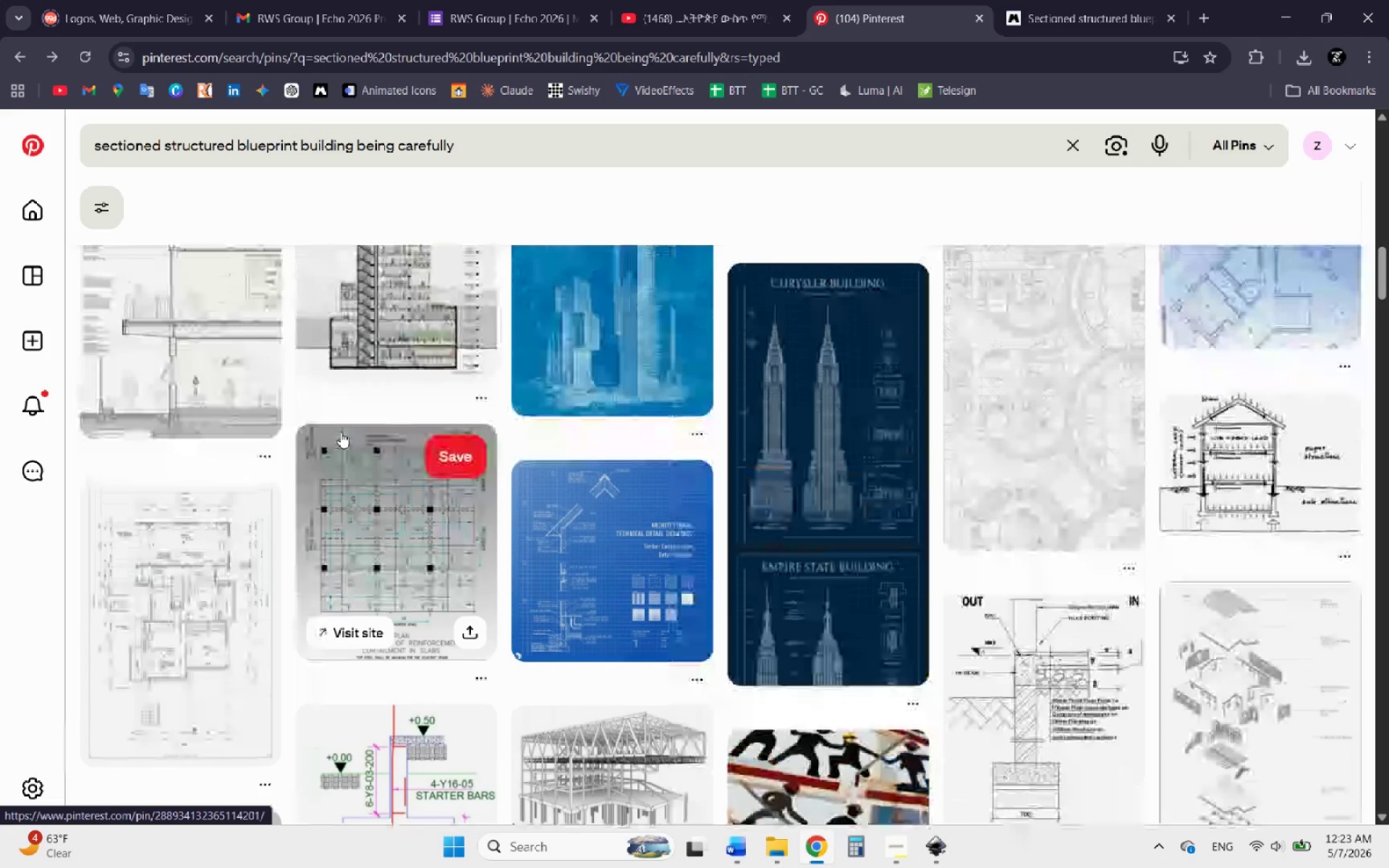 
scroll: coordinate [341, 432], scroll_direction: up, amount: 1.0
 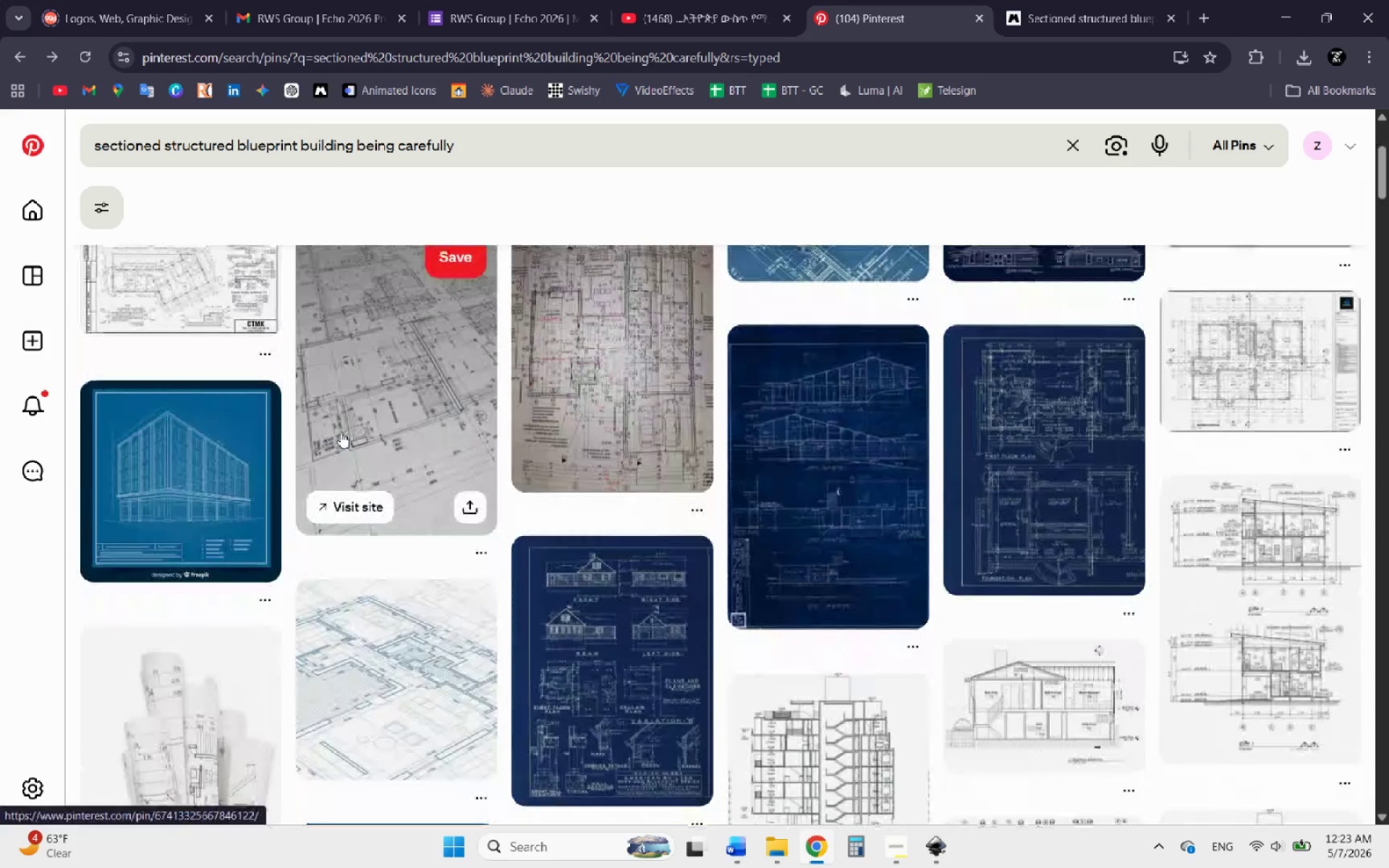 
left_click([1286, 13])
 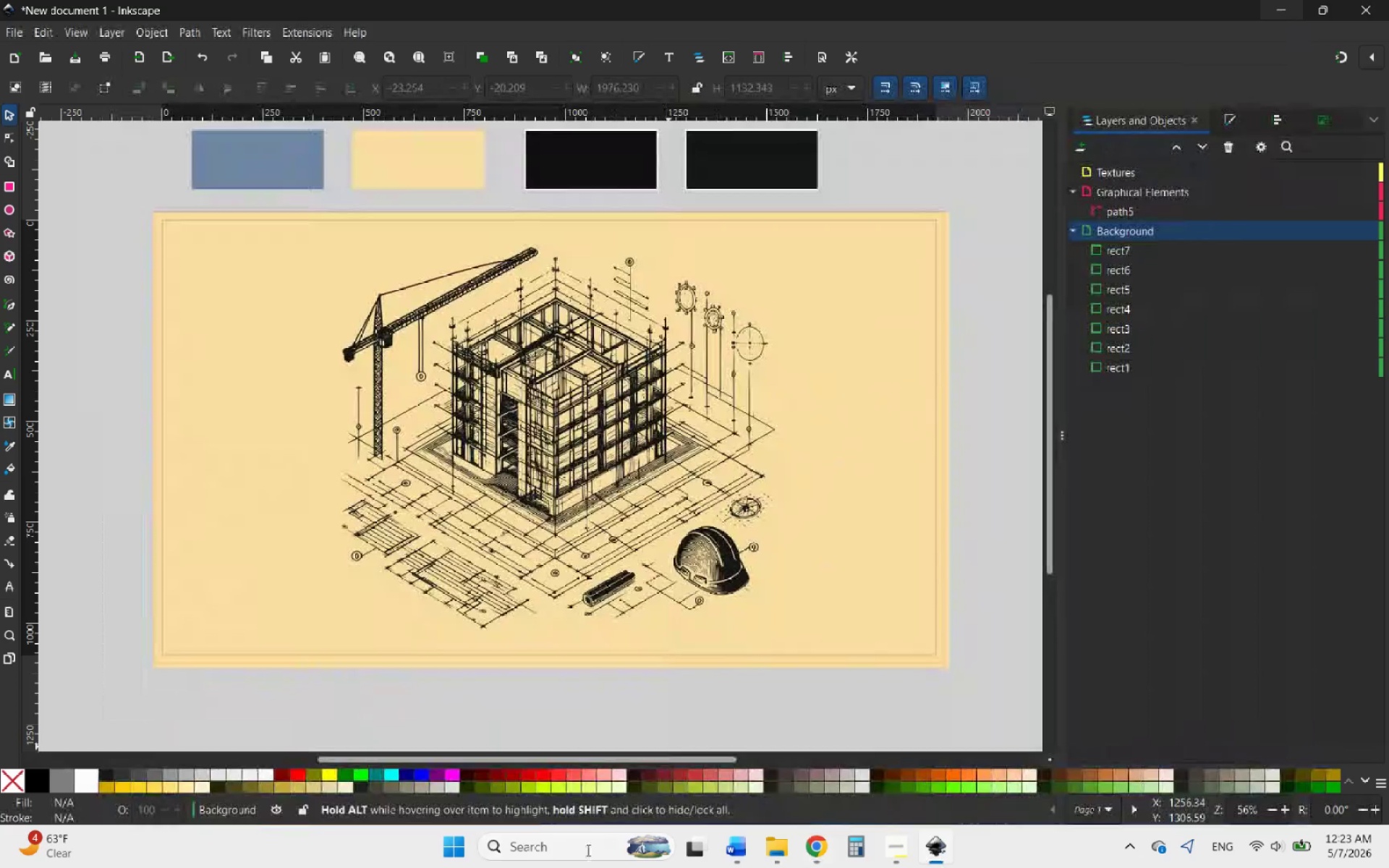 
left_click([582, 850])
 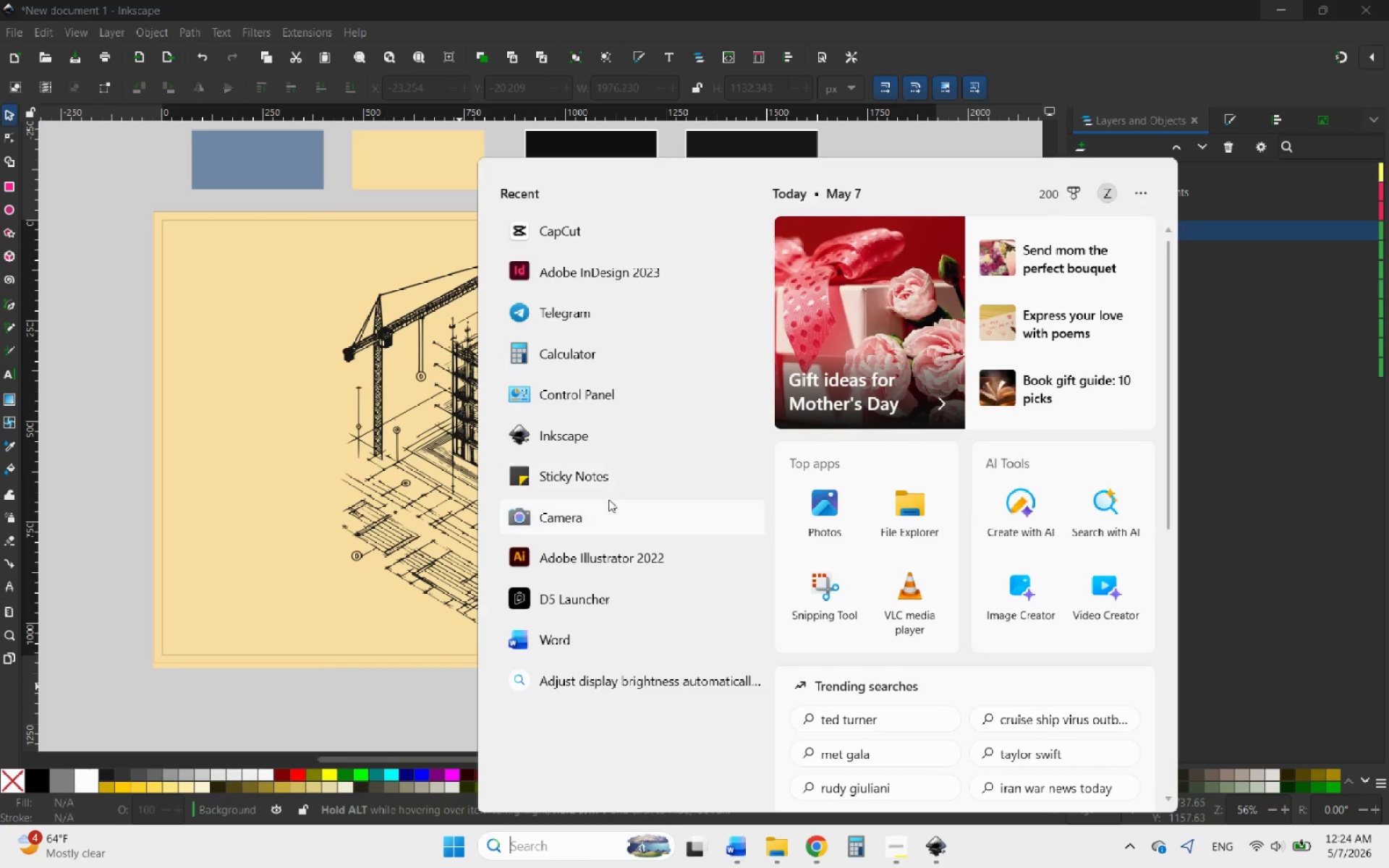 
wait(16.41)
 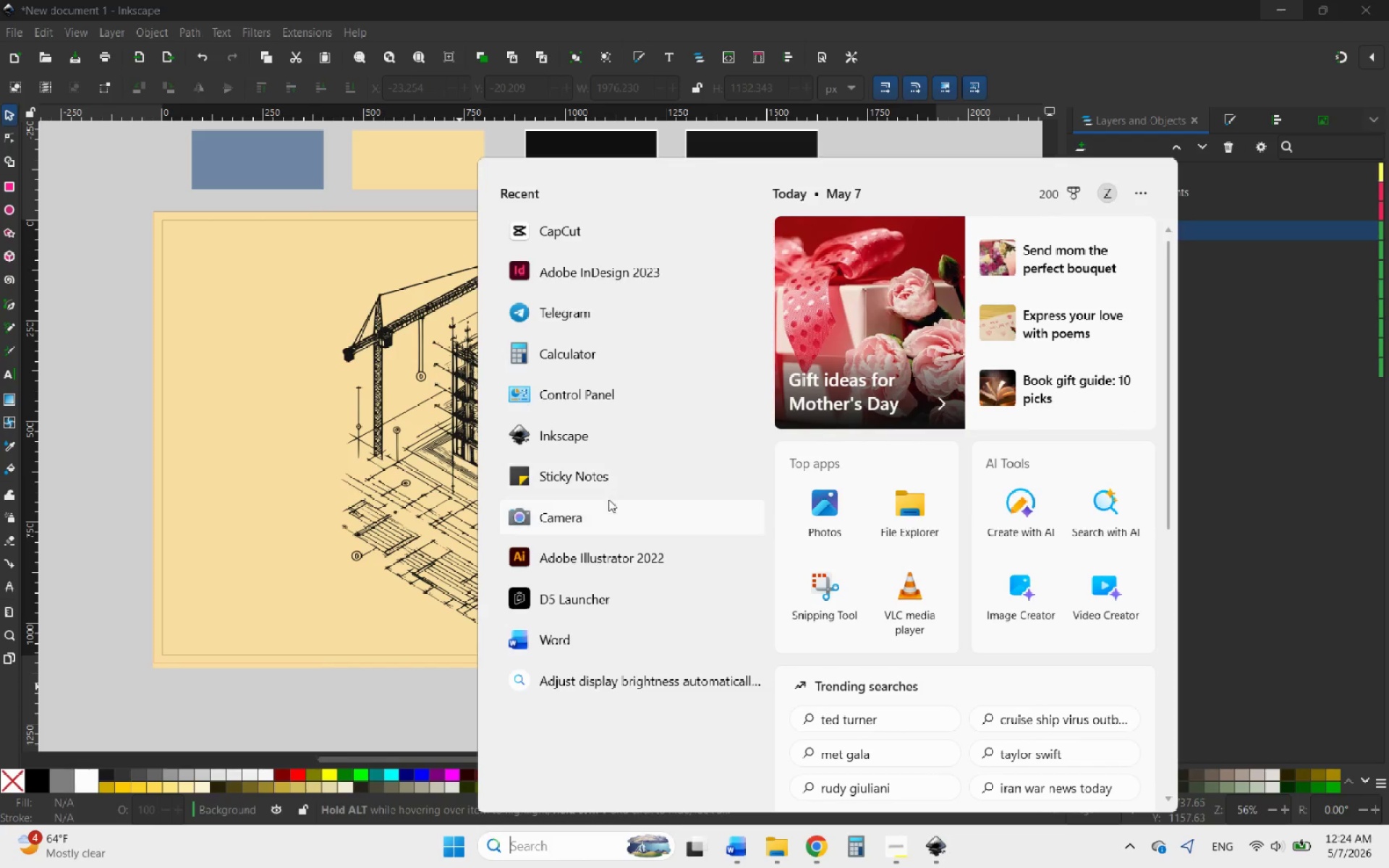 
left_click([605, 555])
 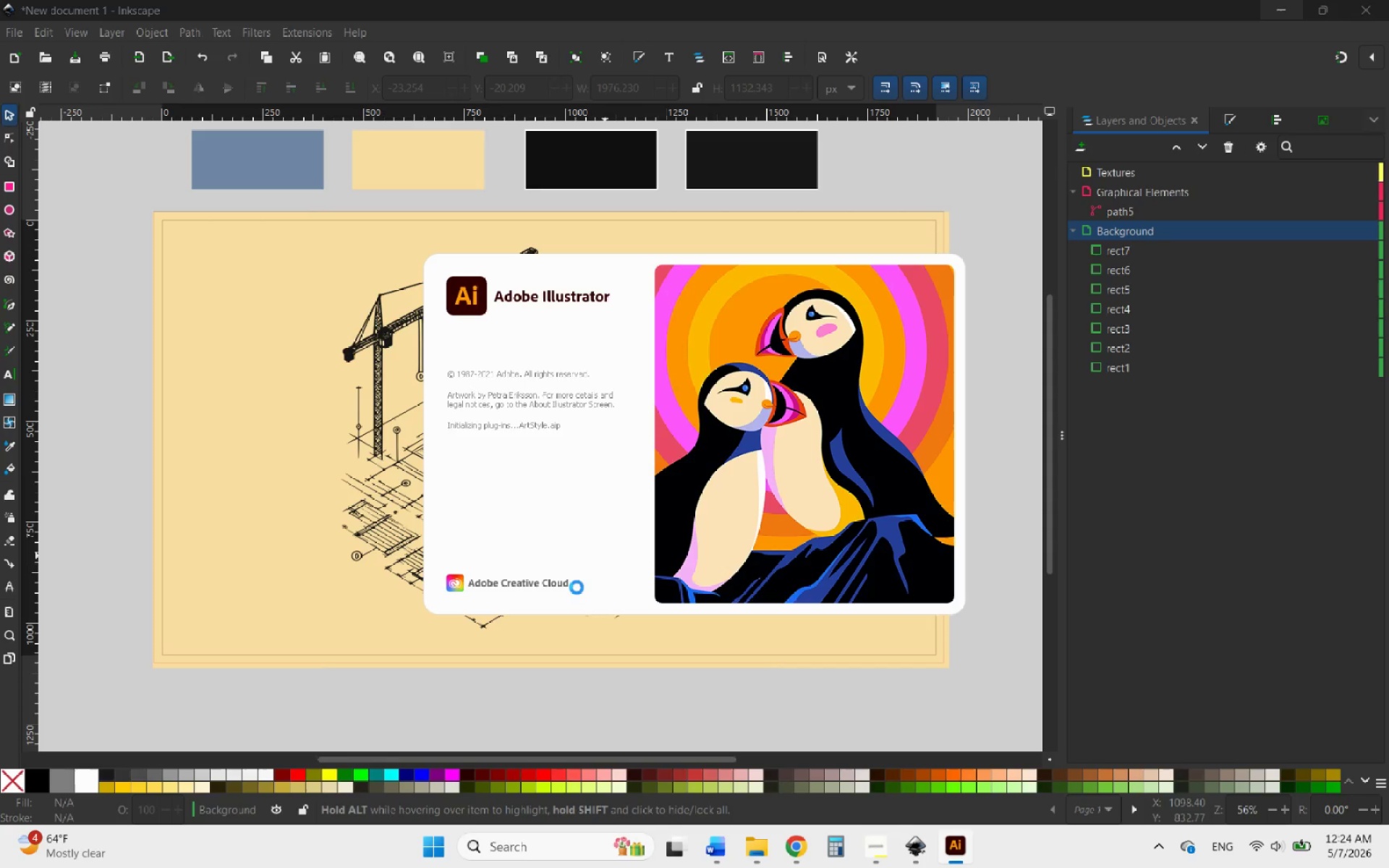 
wait(10.22)
 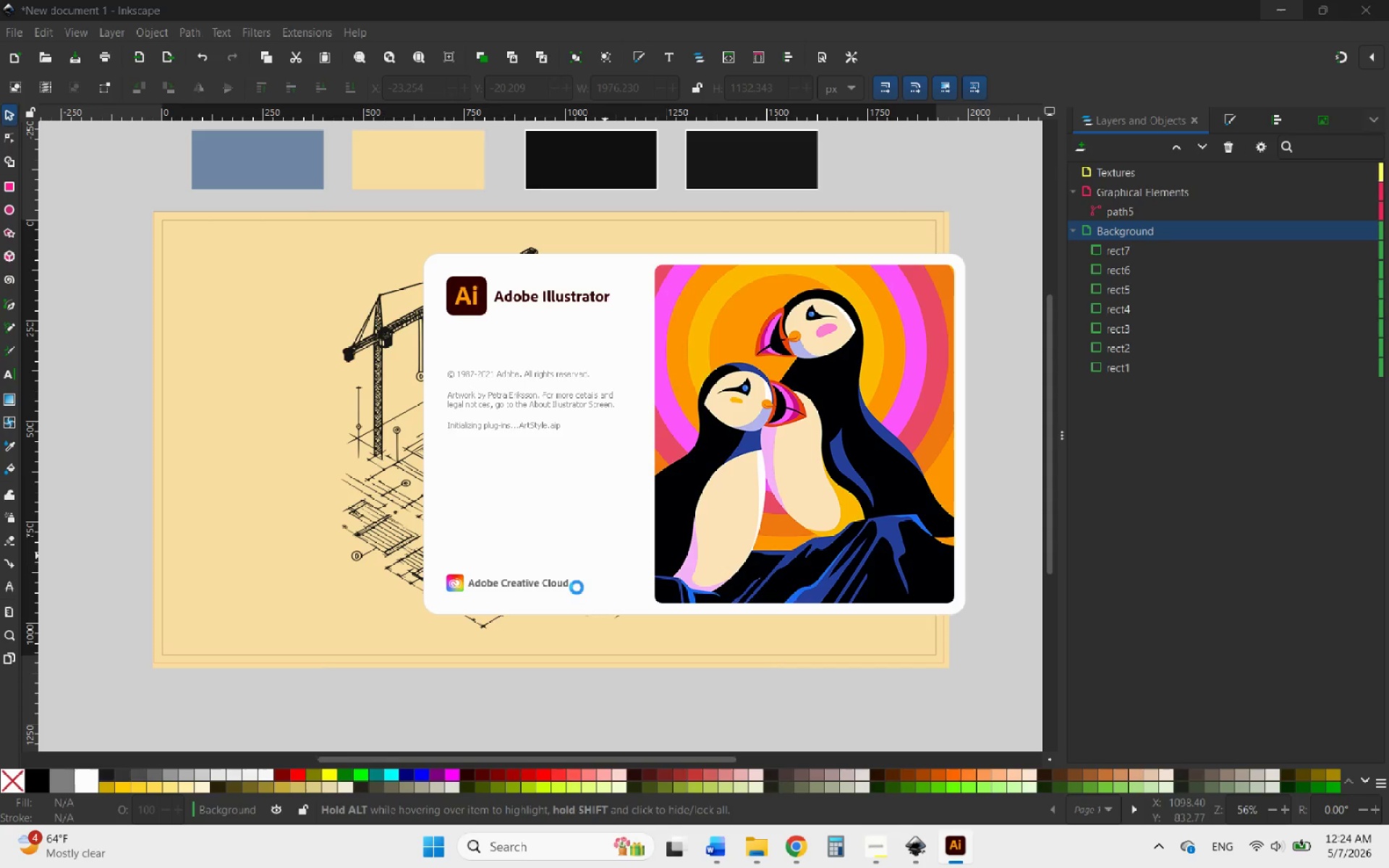 
left_click([757, 853])
 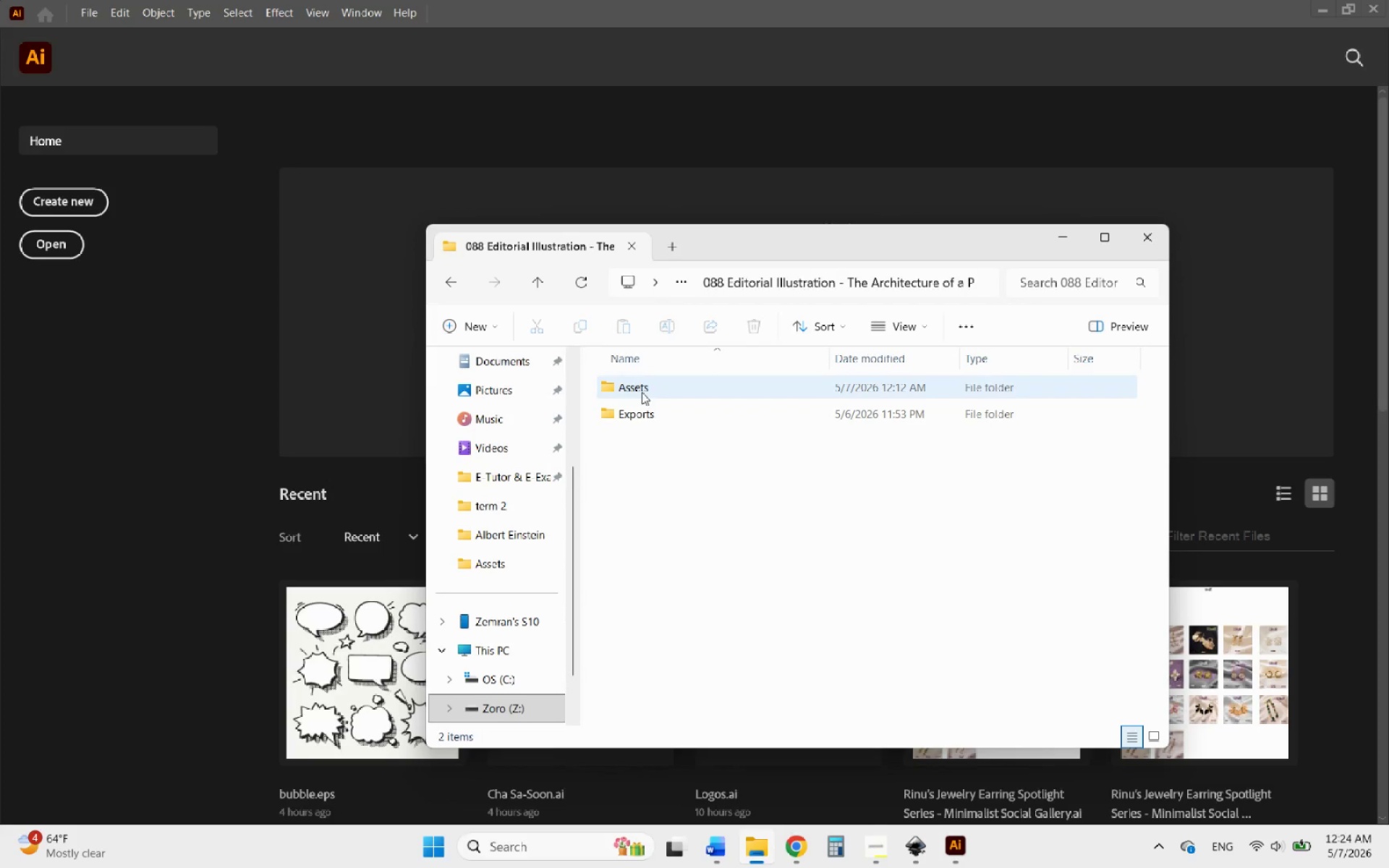 
double_click([638, 388])
 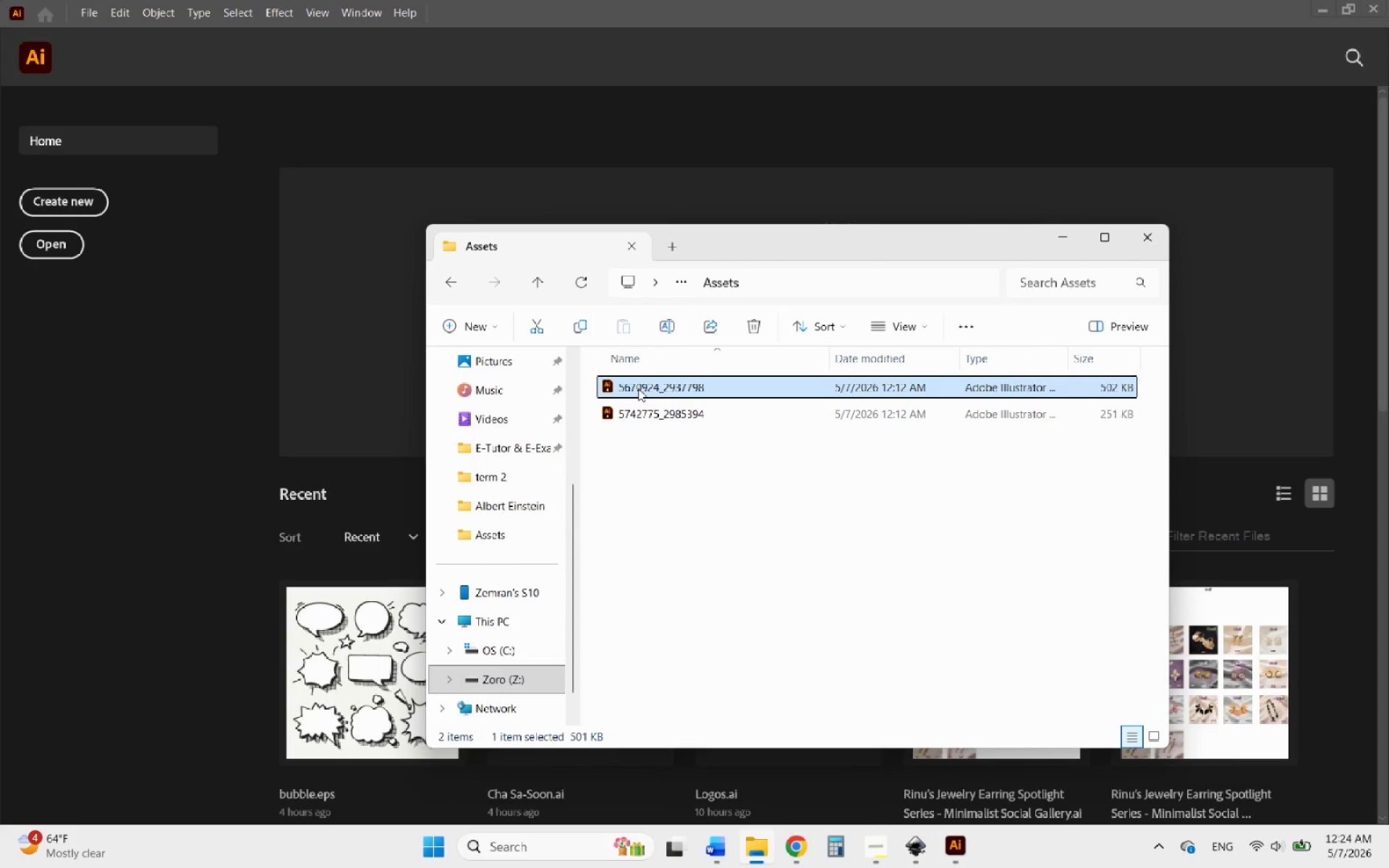 
double_click([638, 388])
 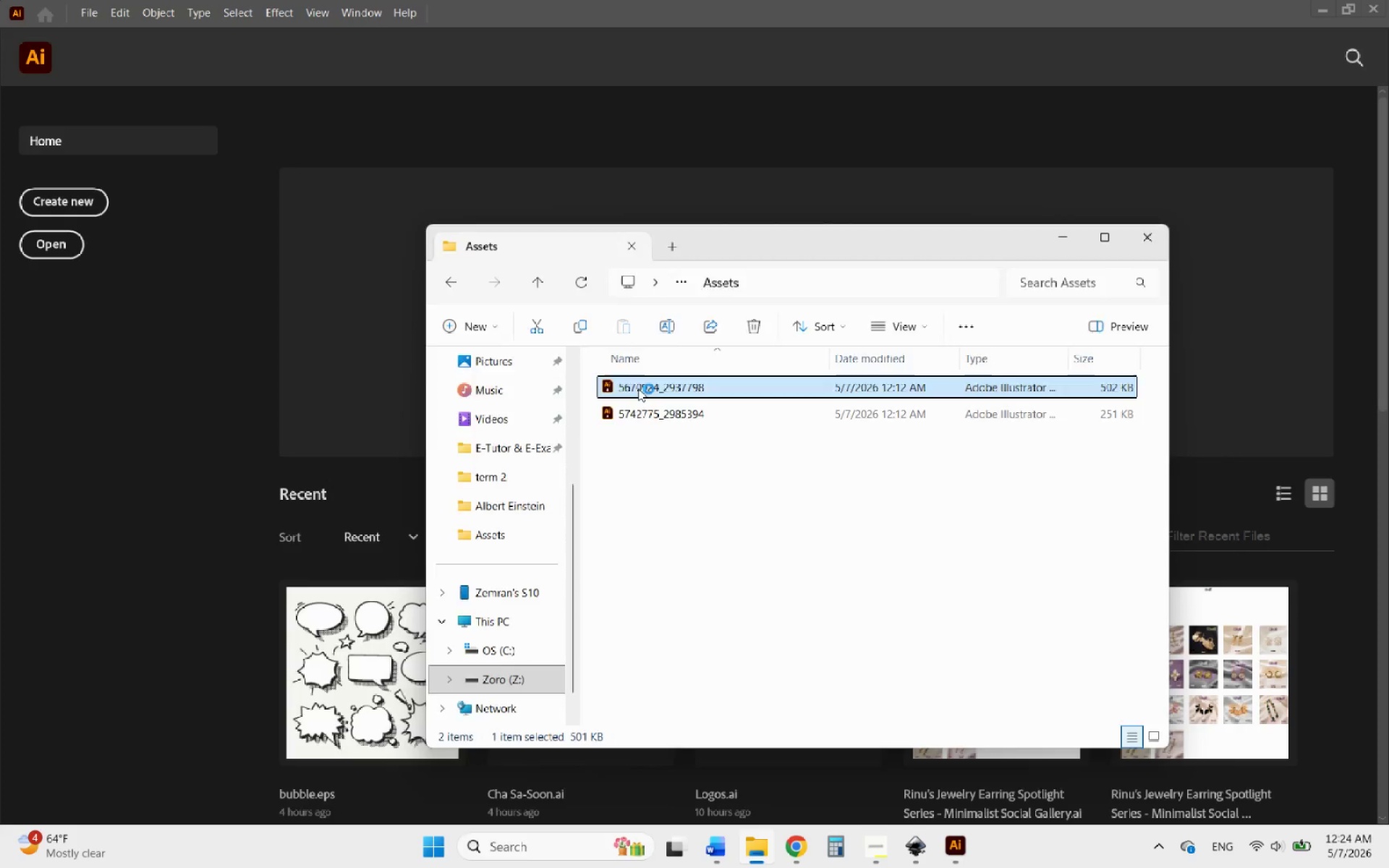 
triple_click([638, 388])
 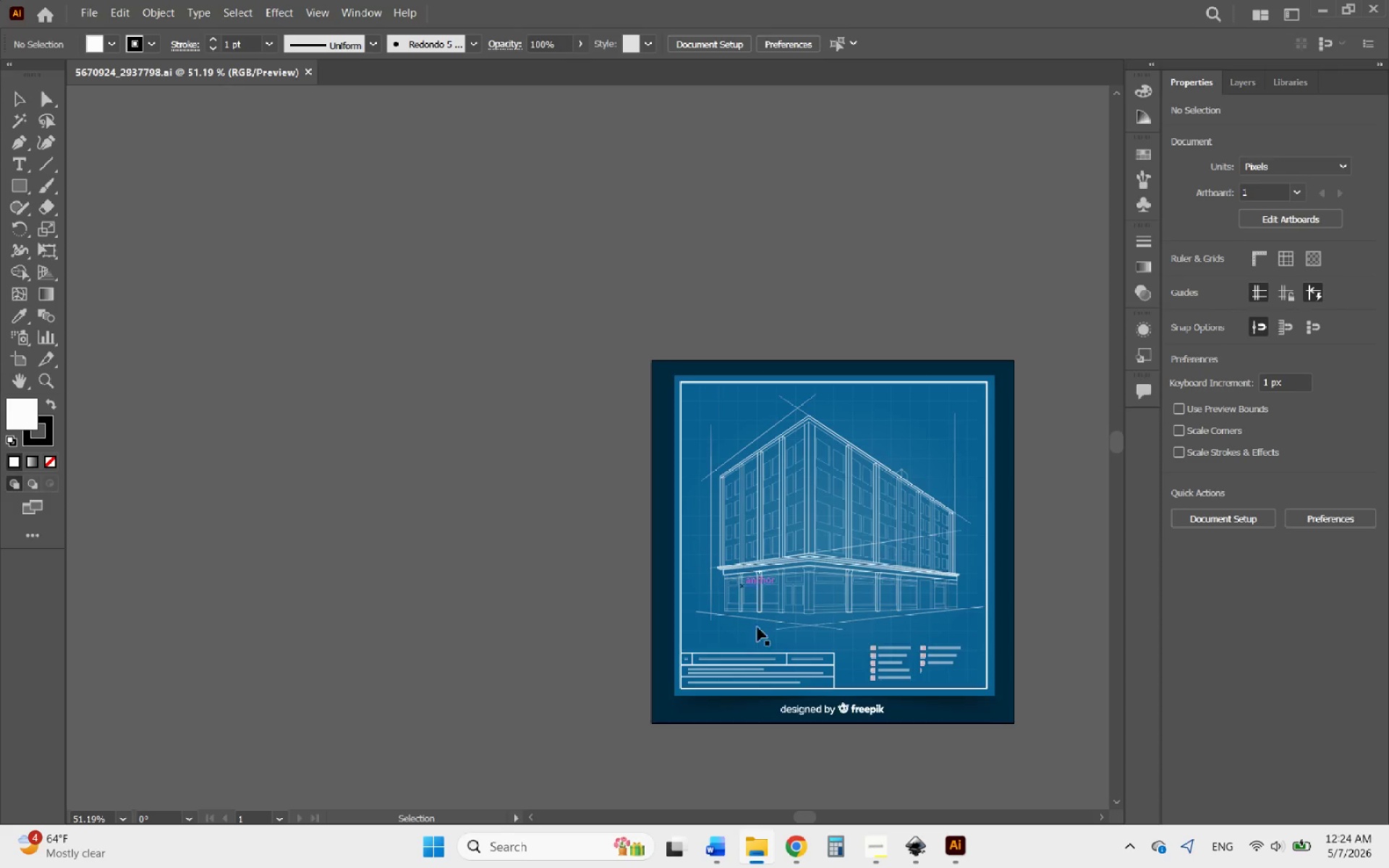 
hold_key(key=ControlLeft, duration=1.7)
scroll: coordinate [784, 621], scroll_direction: down, amount: 2.0
 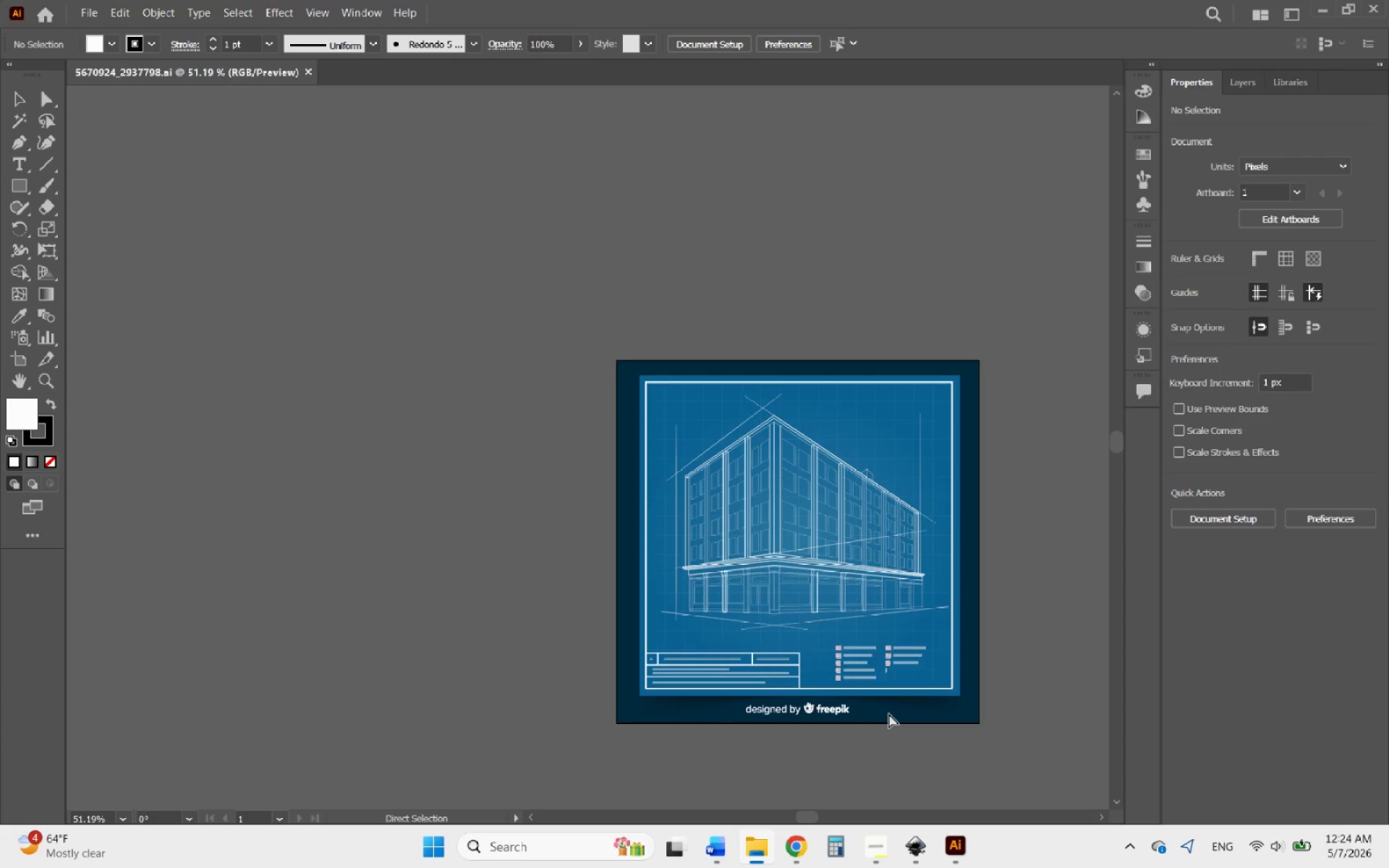 
left_click([889, 714])
 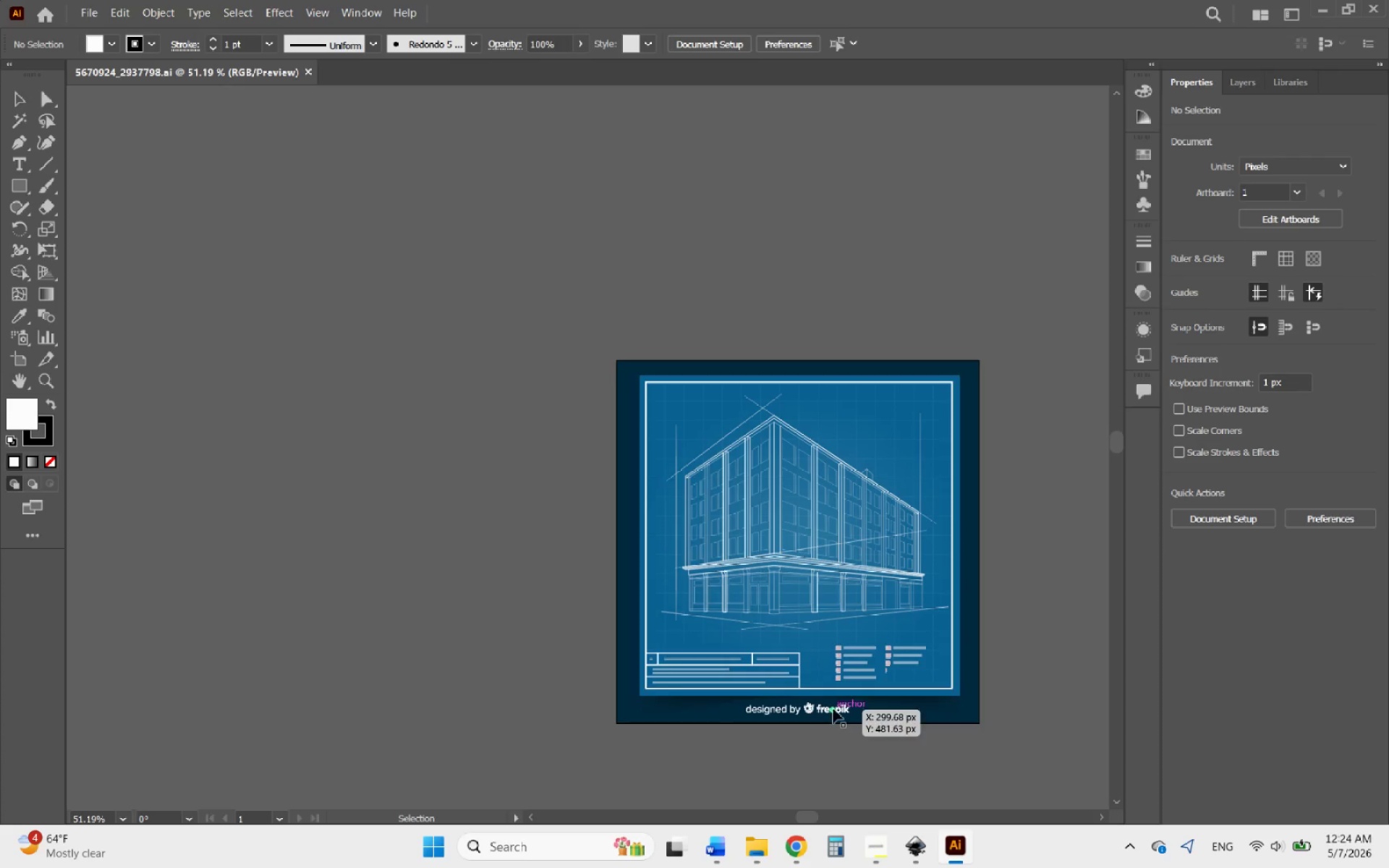 
left_click([833, 709])
 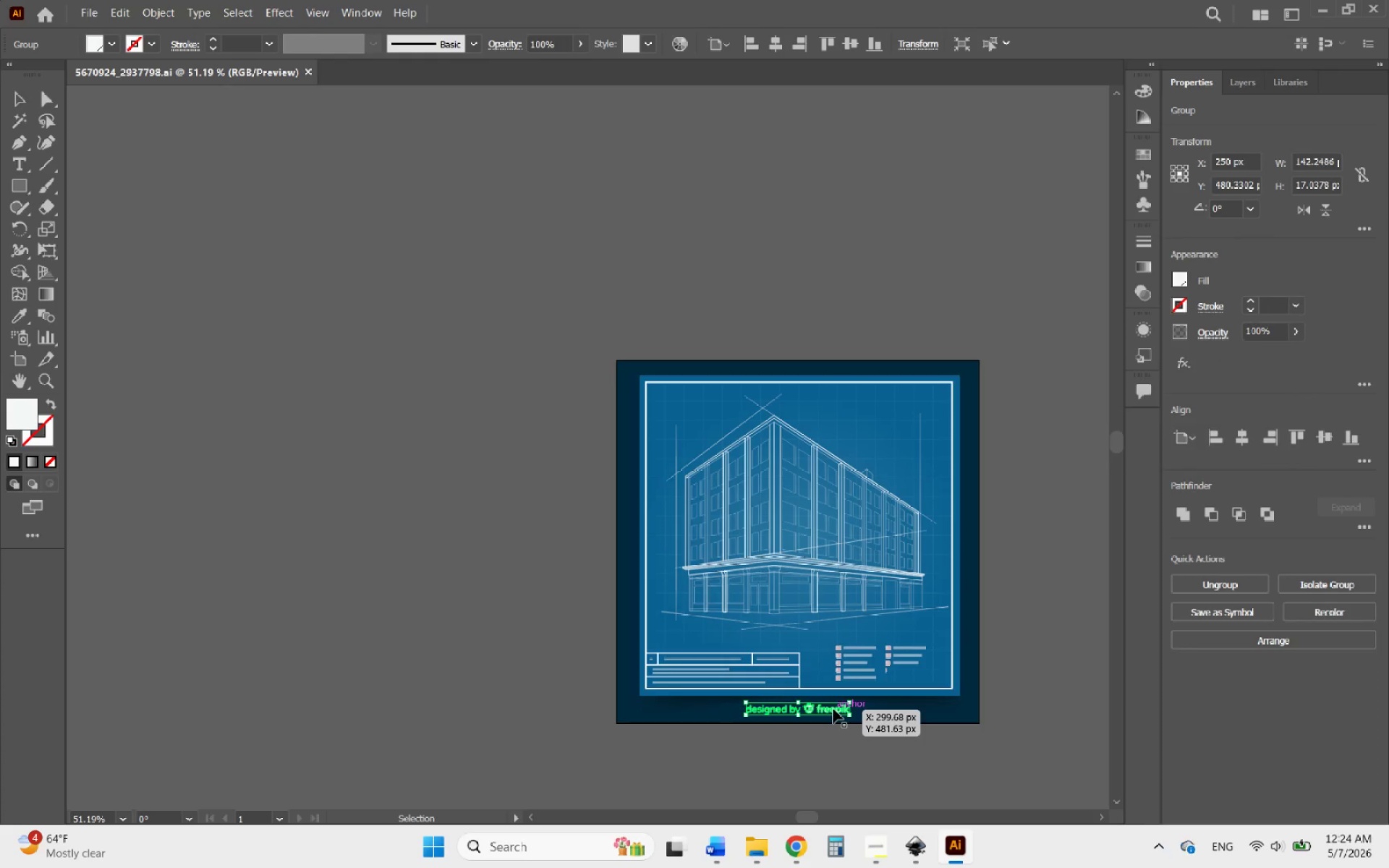 
key(Delete)
 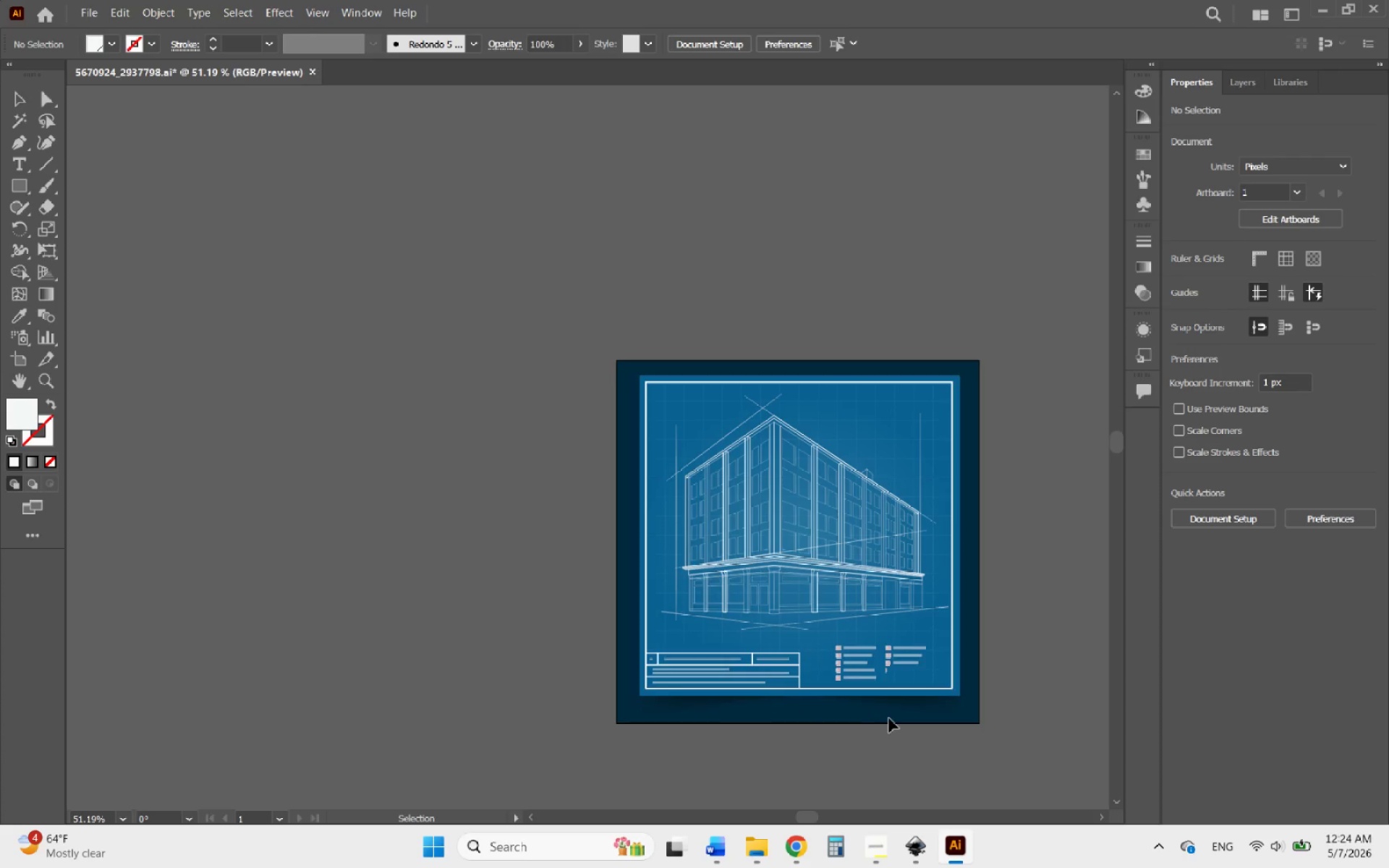 
left_click_drag(start_coordinate=[889, 718], to_coordinate=[768, 723])
 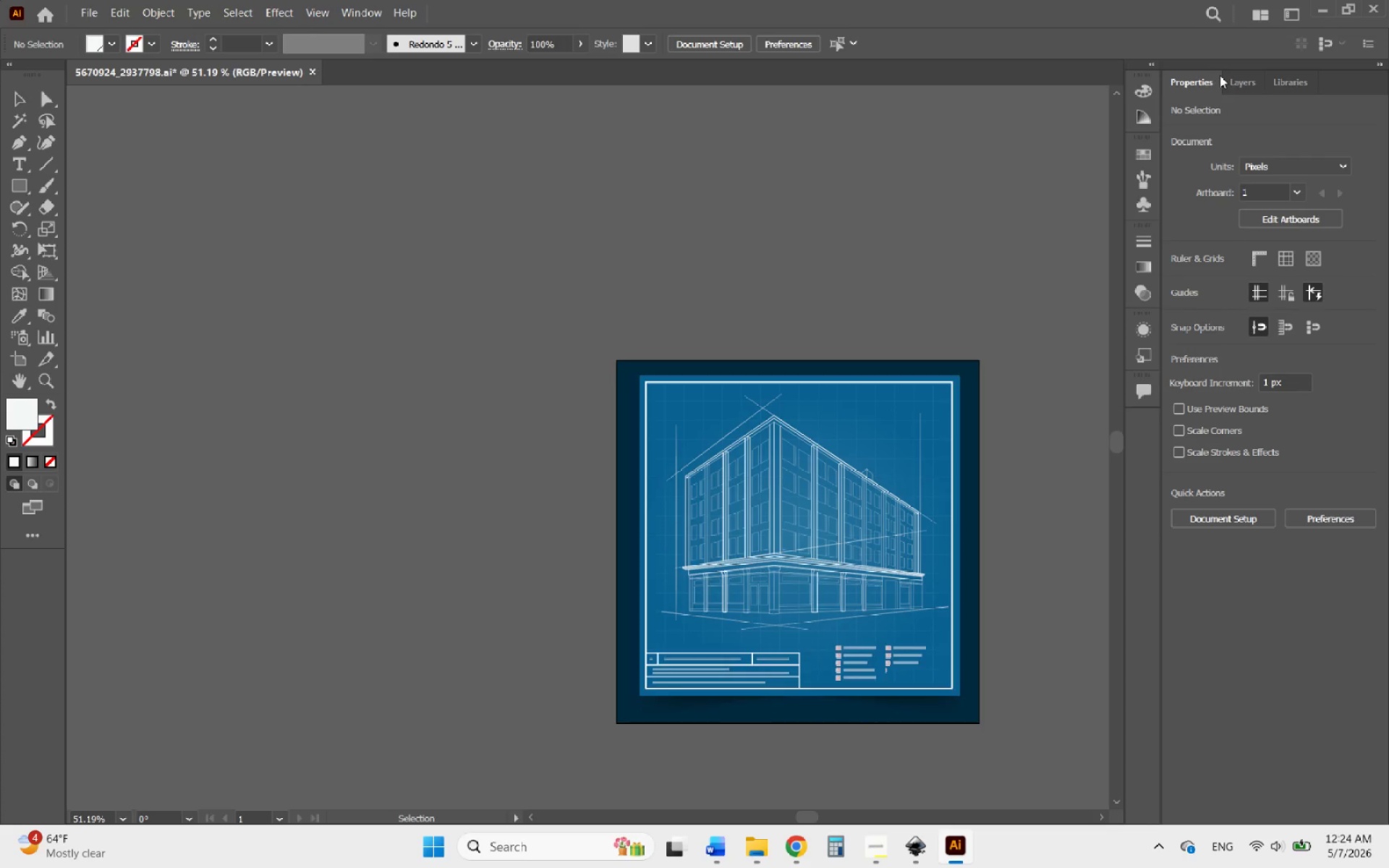 
left_click([1230, 88])
 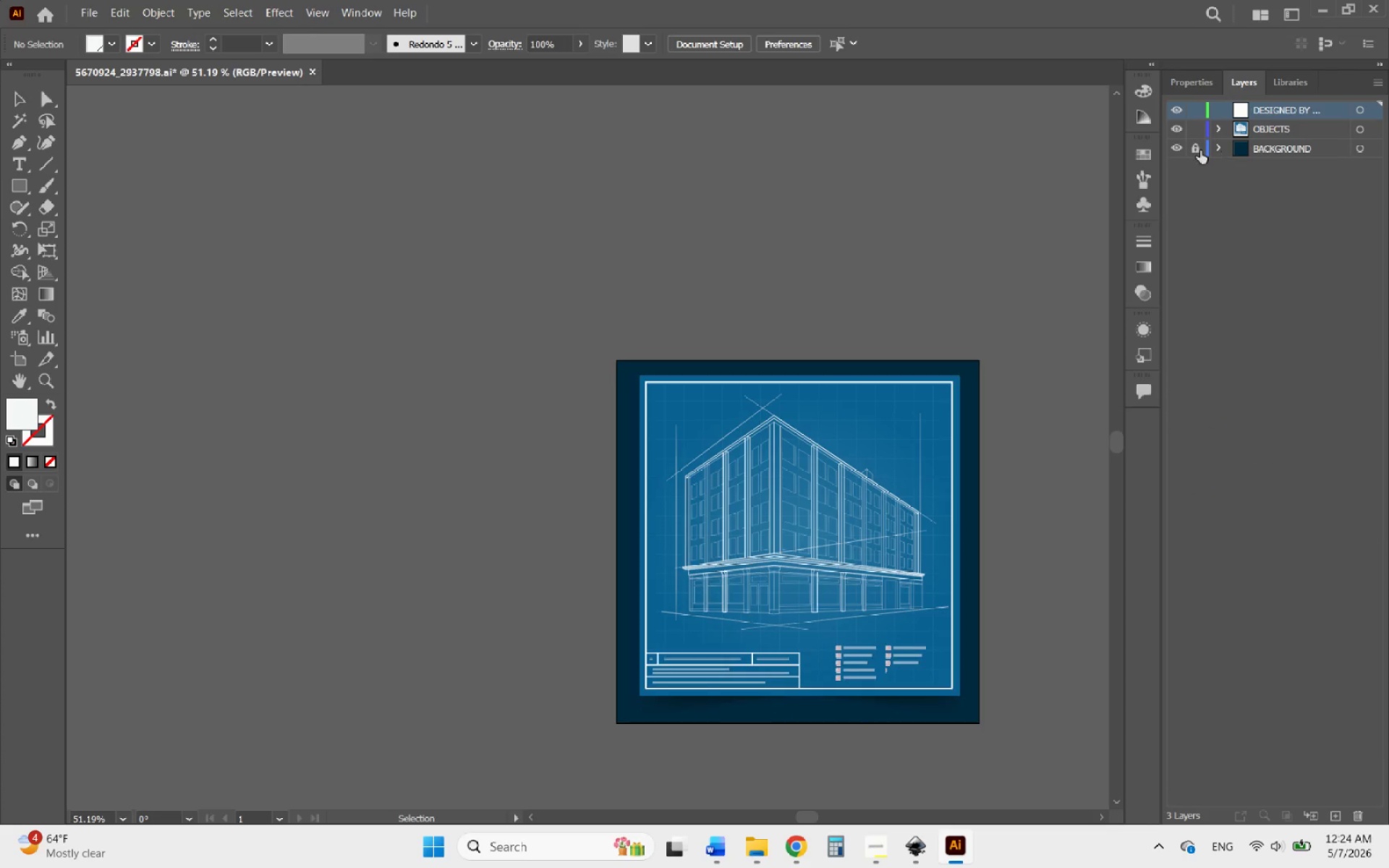 
left_click([1194, 148])
 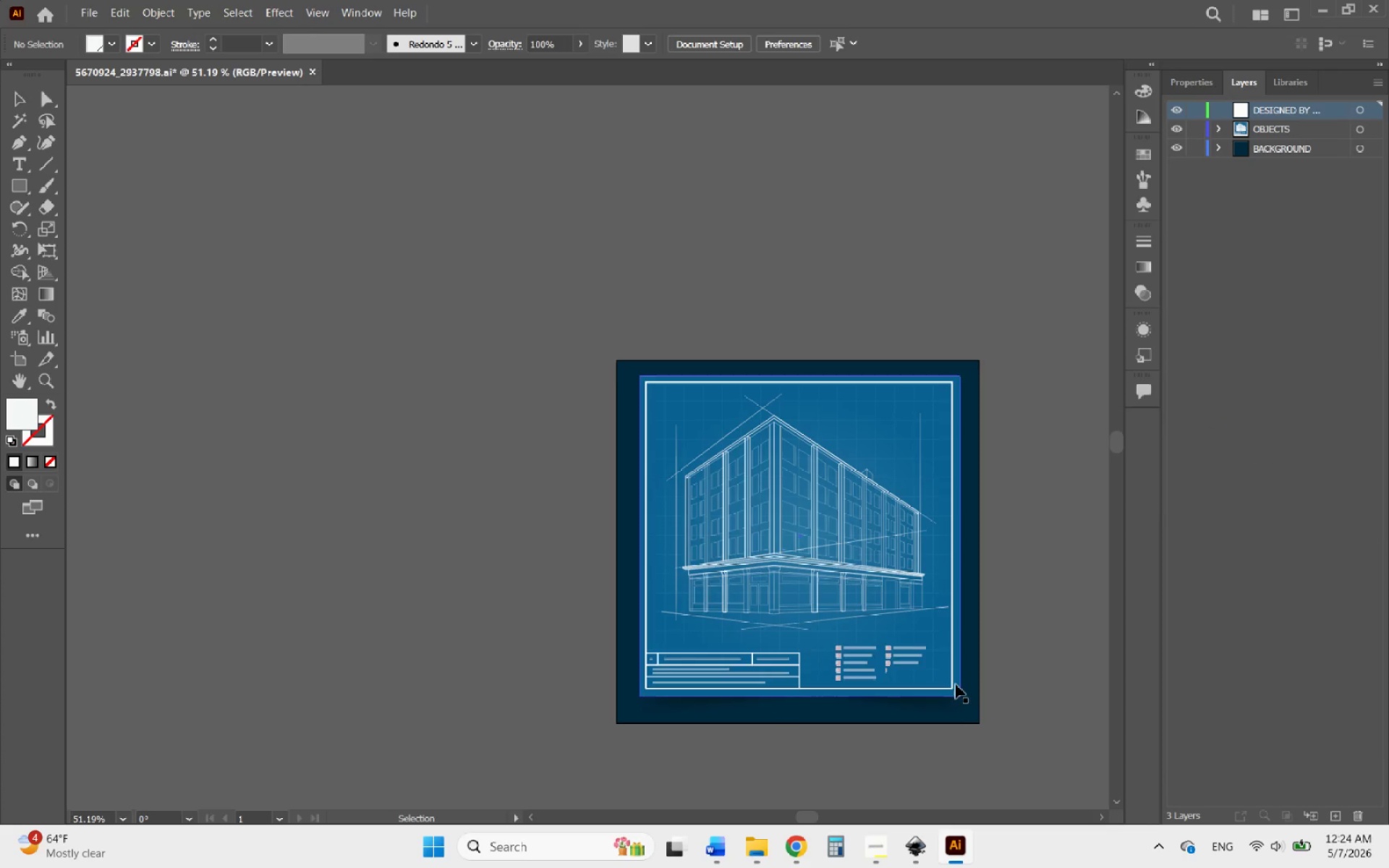 
left_click([965, 718])
 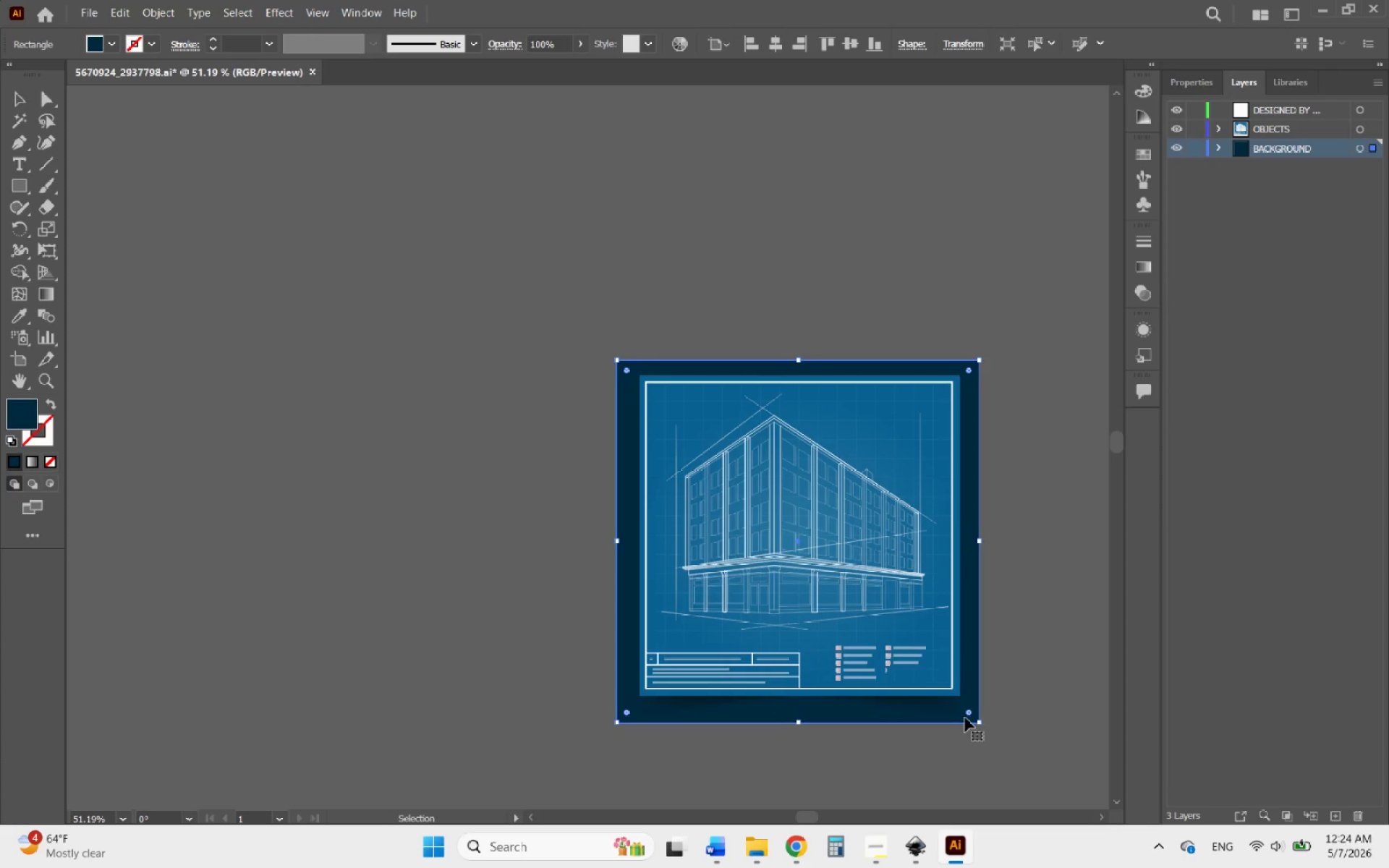 
key(Delete)
 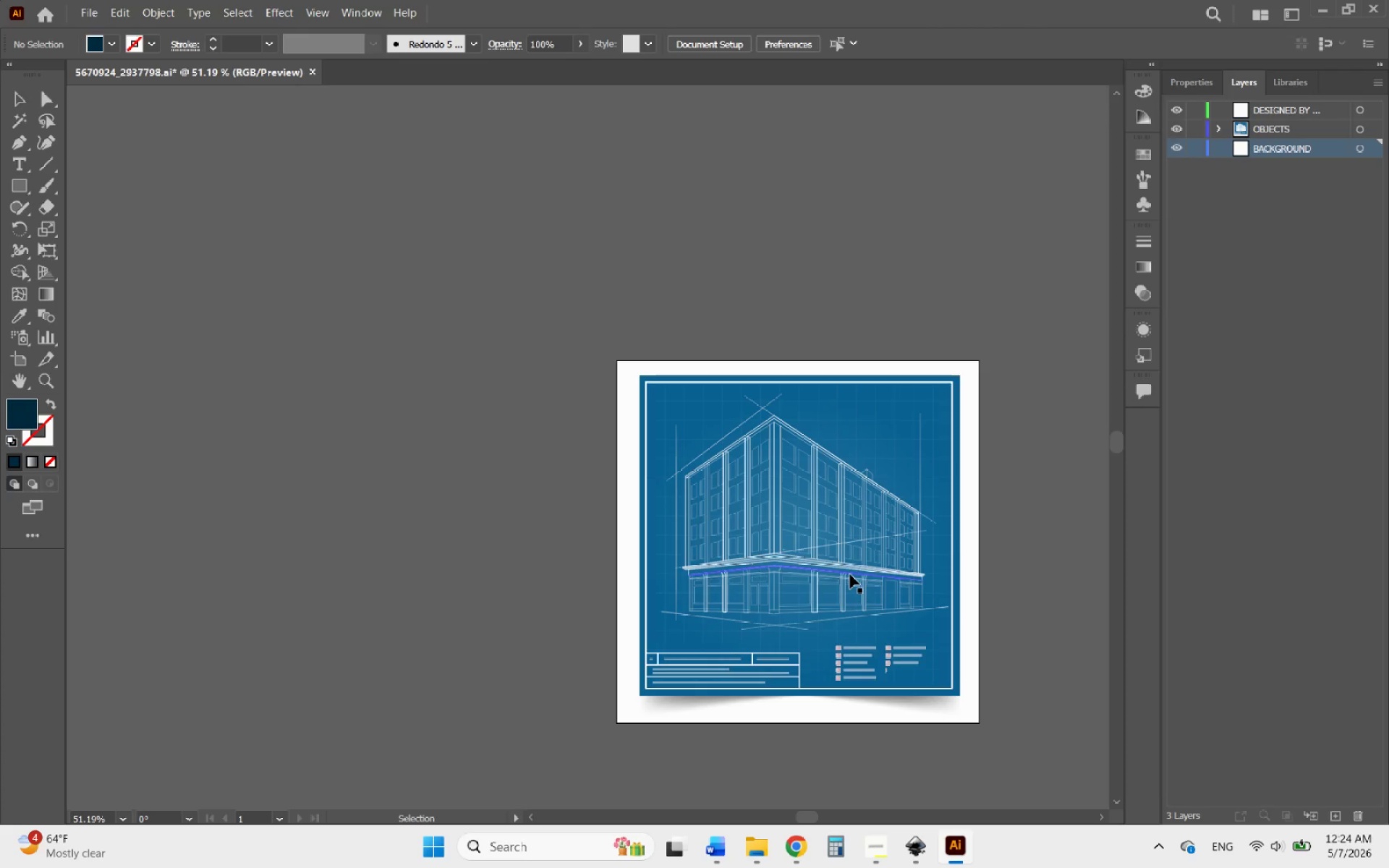 
left_click([840, 569])
 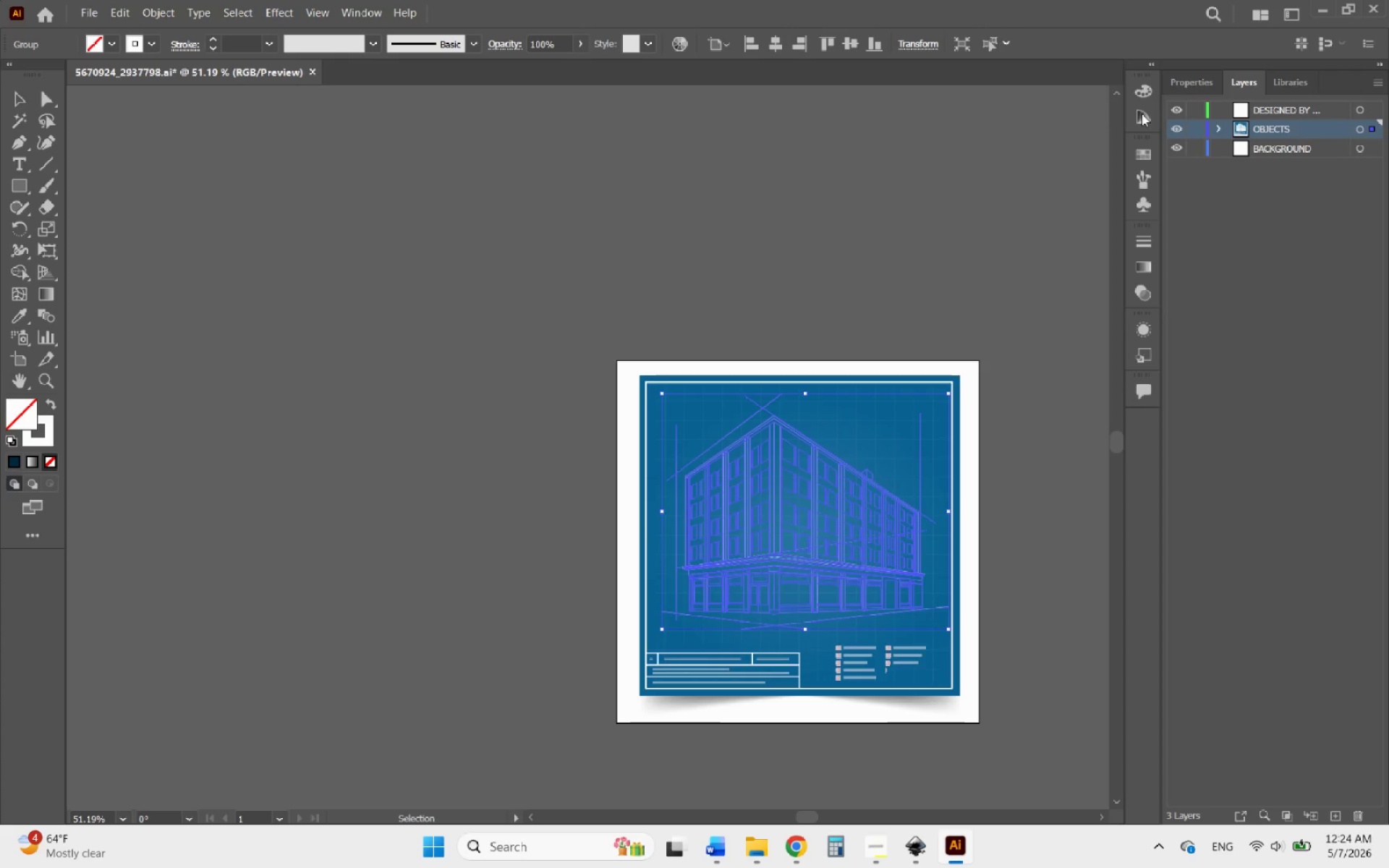 
left_click([1191, 80])
 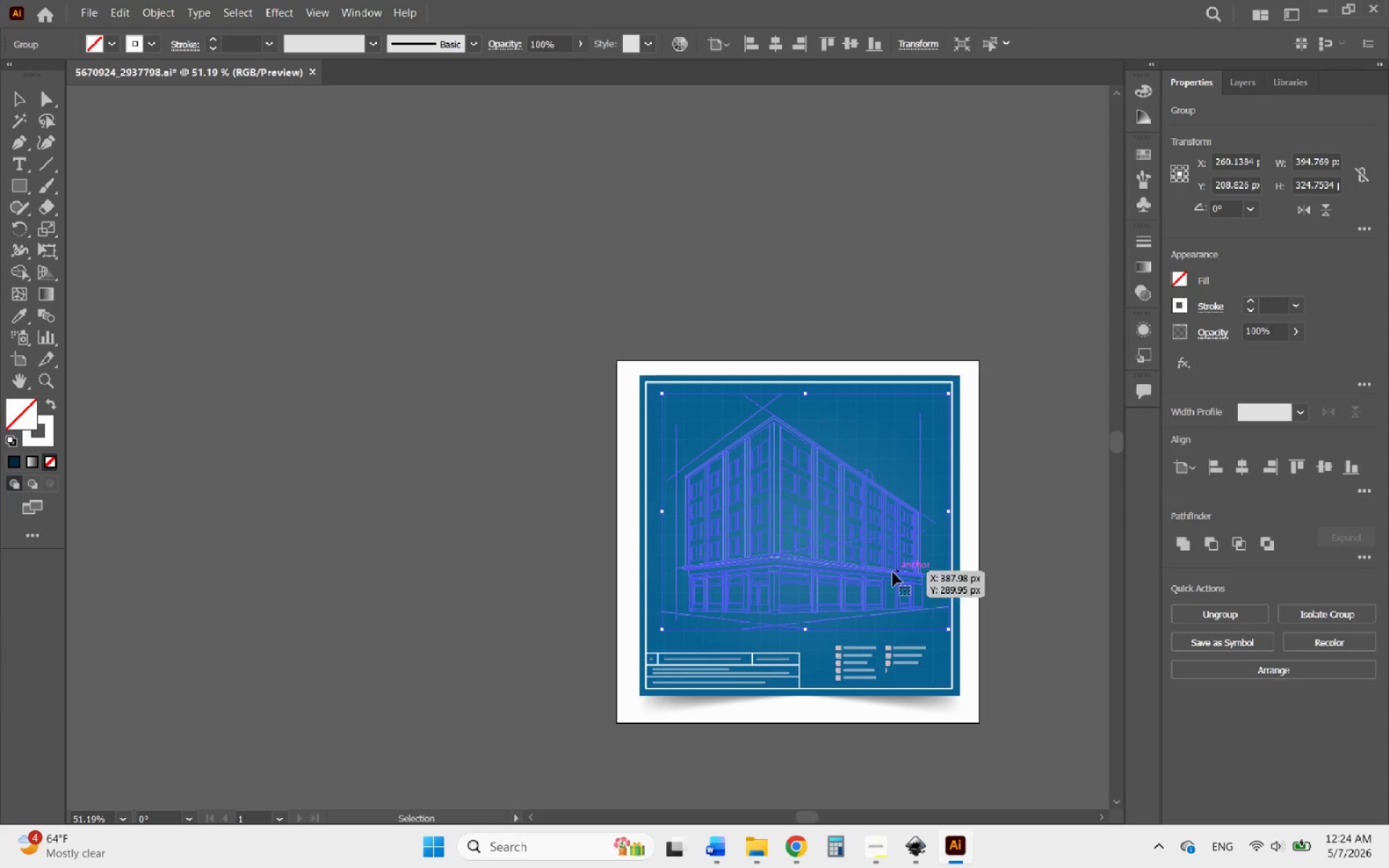 
hold_key(key=ControlLeft, duration=0.78)
scroll: coordinate [864, 616], scroll_direction: up, amount: 4.0
 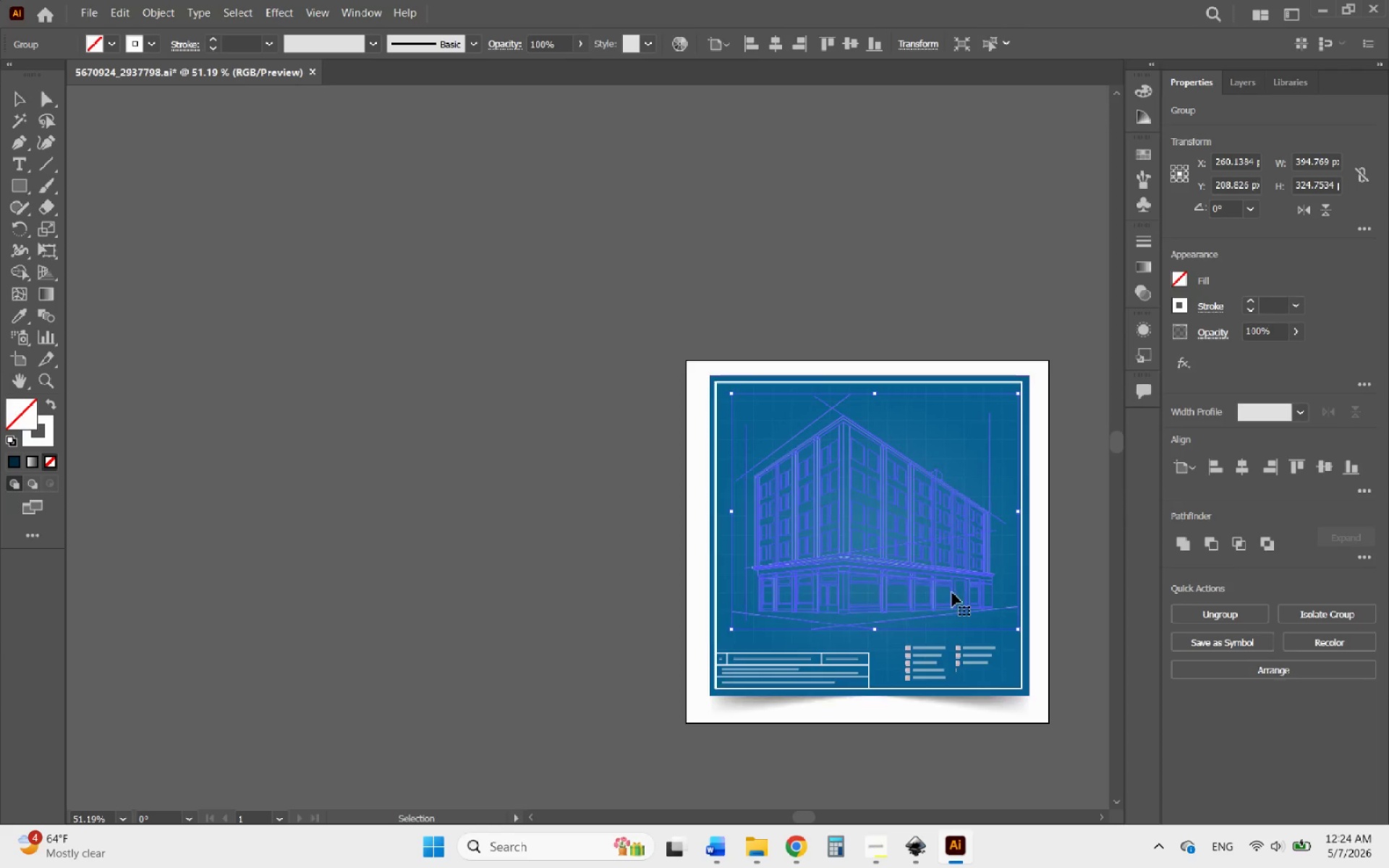 
hold_key(key=AltLeft, duration=2.42)
scroll: coordinate [952, 592], scroll_direction: up, amount: 4.0
 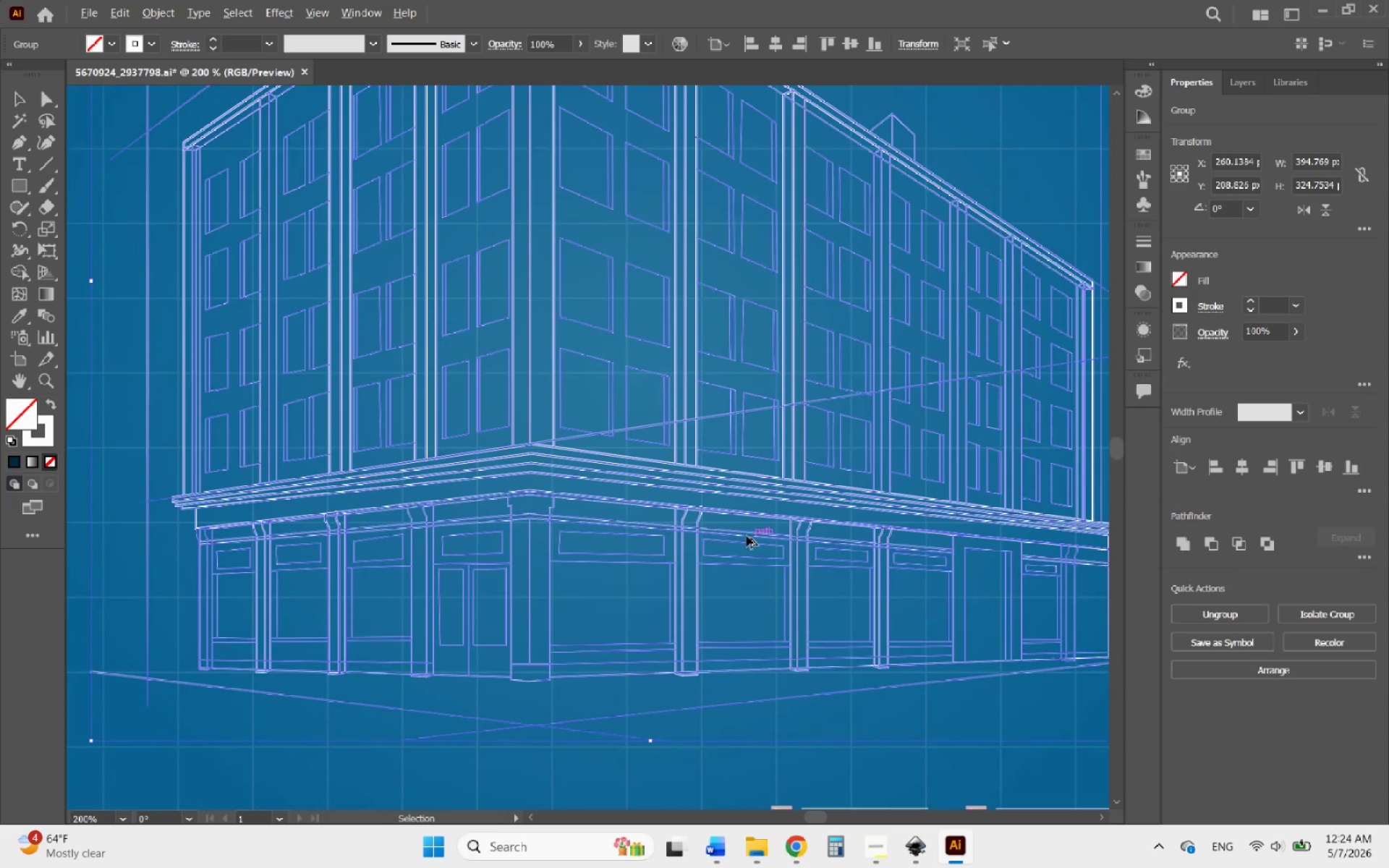 
scroll: coordinate [710, 536], scroll_direction: down, amount: 1.0
 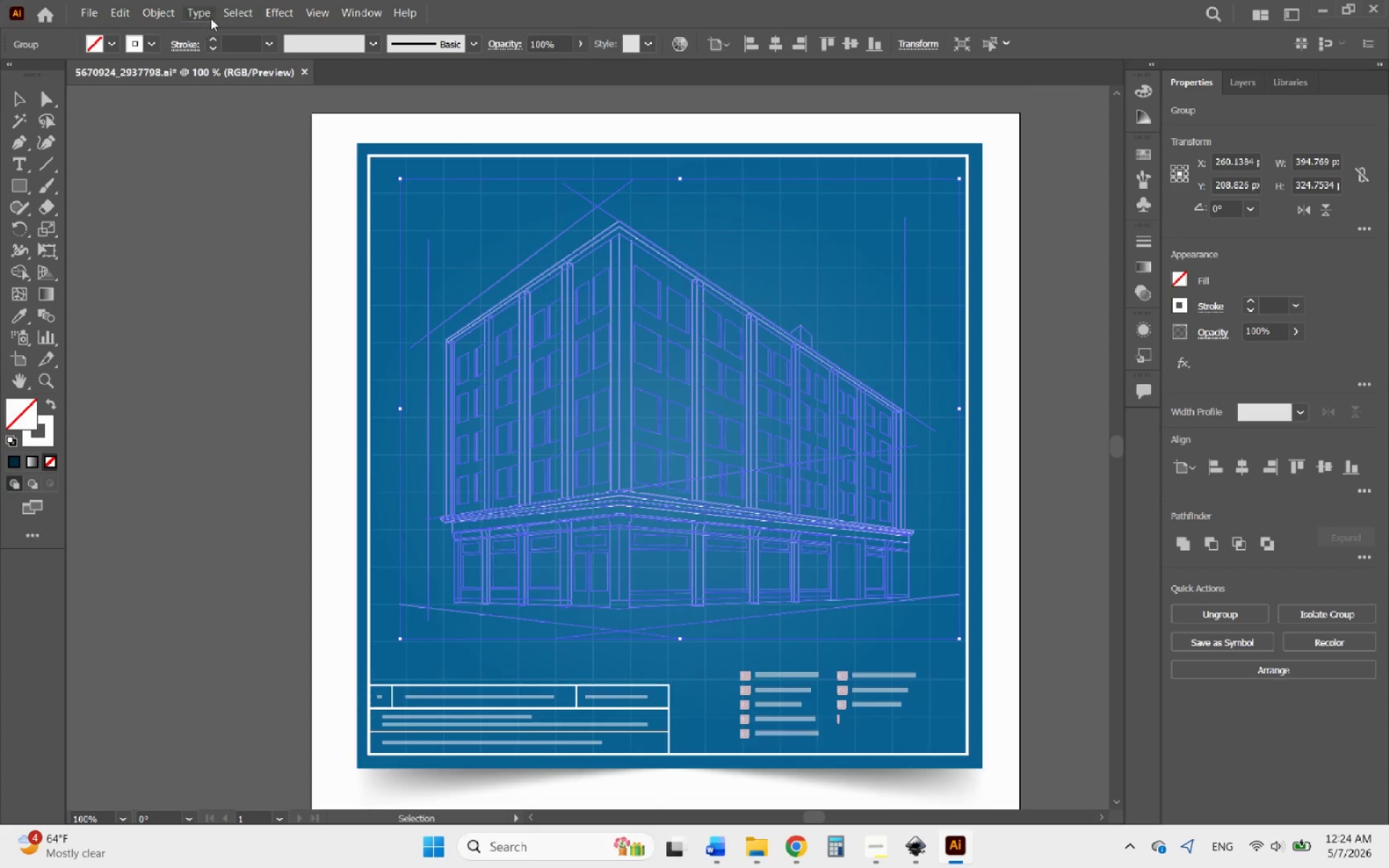 
left_click([165, 5])
 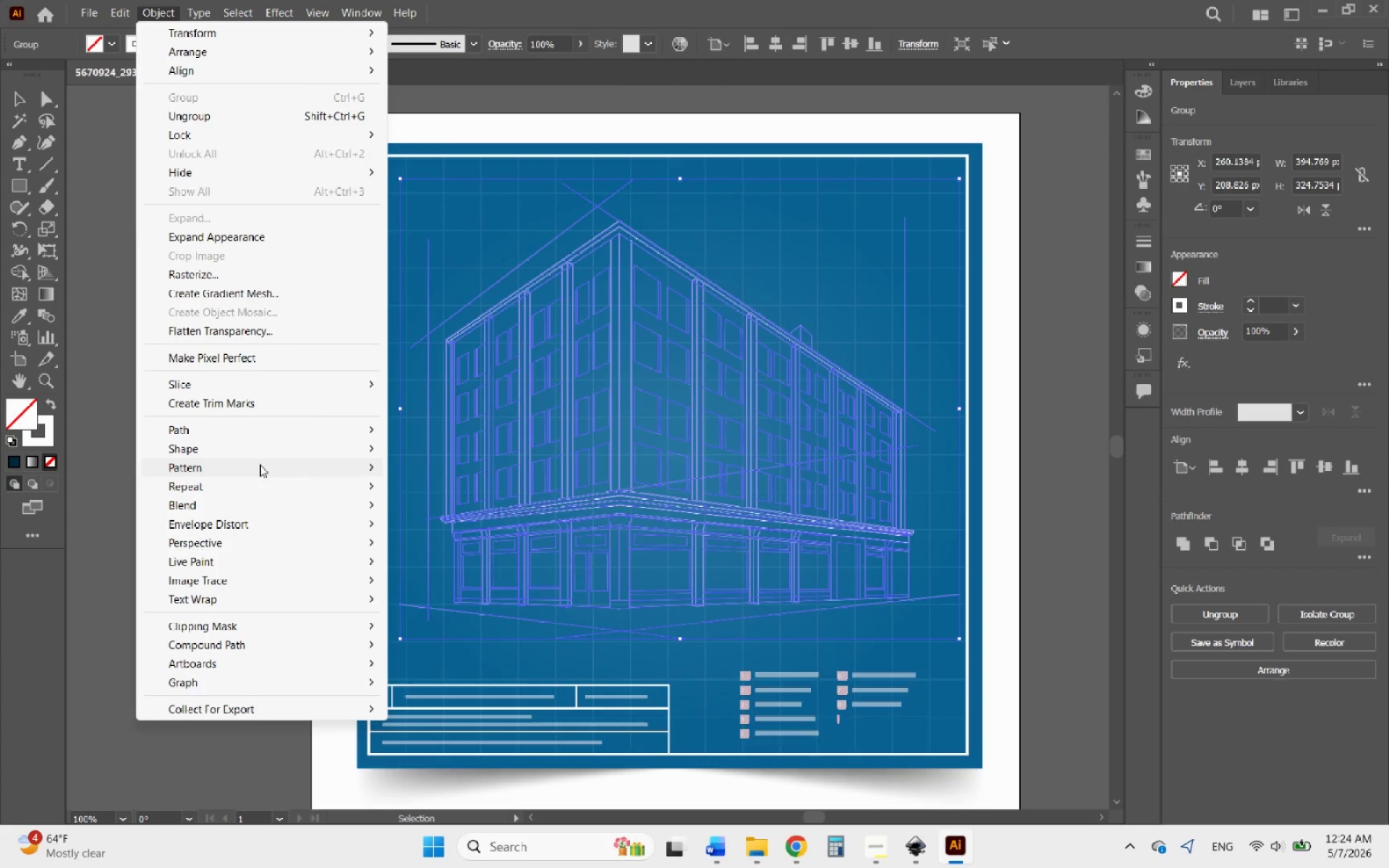 
left_click([235, 430])
 